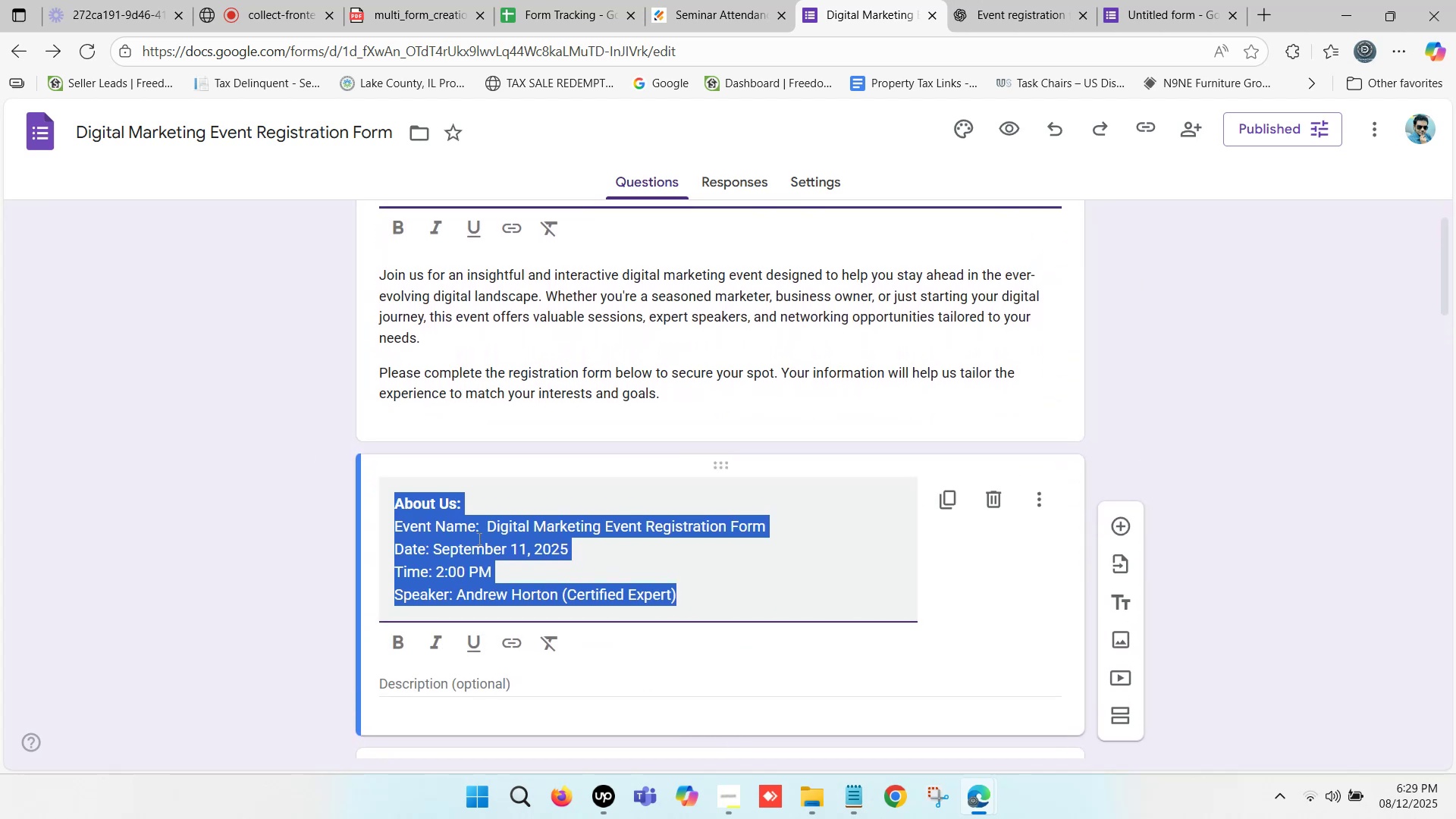 
scroll: coordinate [452, 522], scroll_direction: down, amount: 1.0
 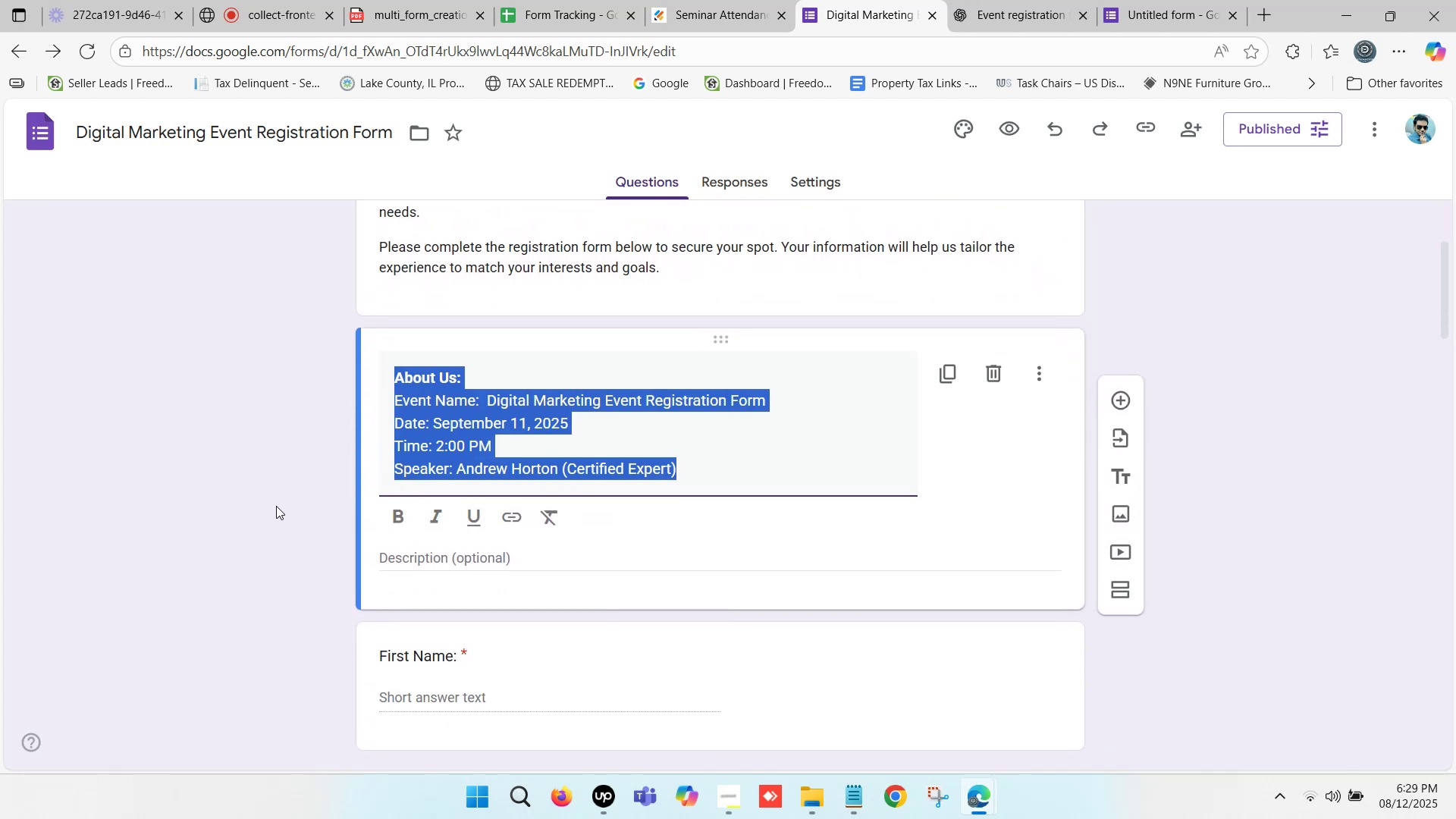 
left_click([276, 506])
 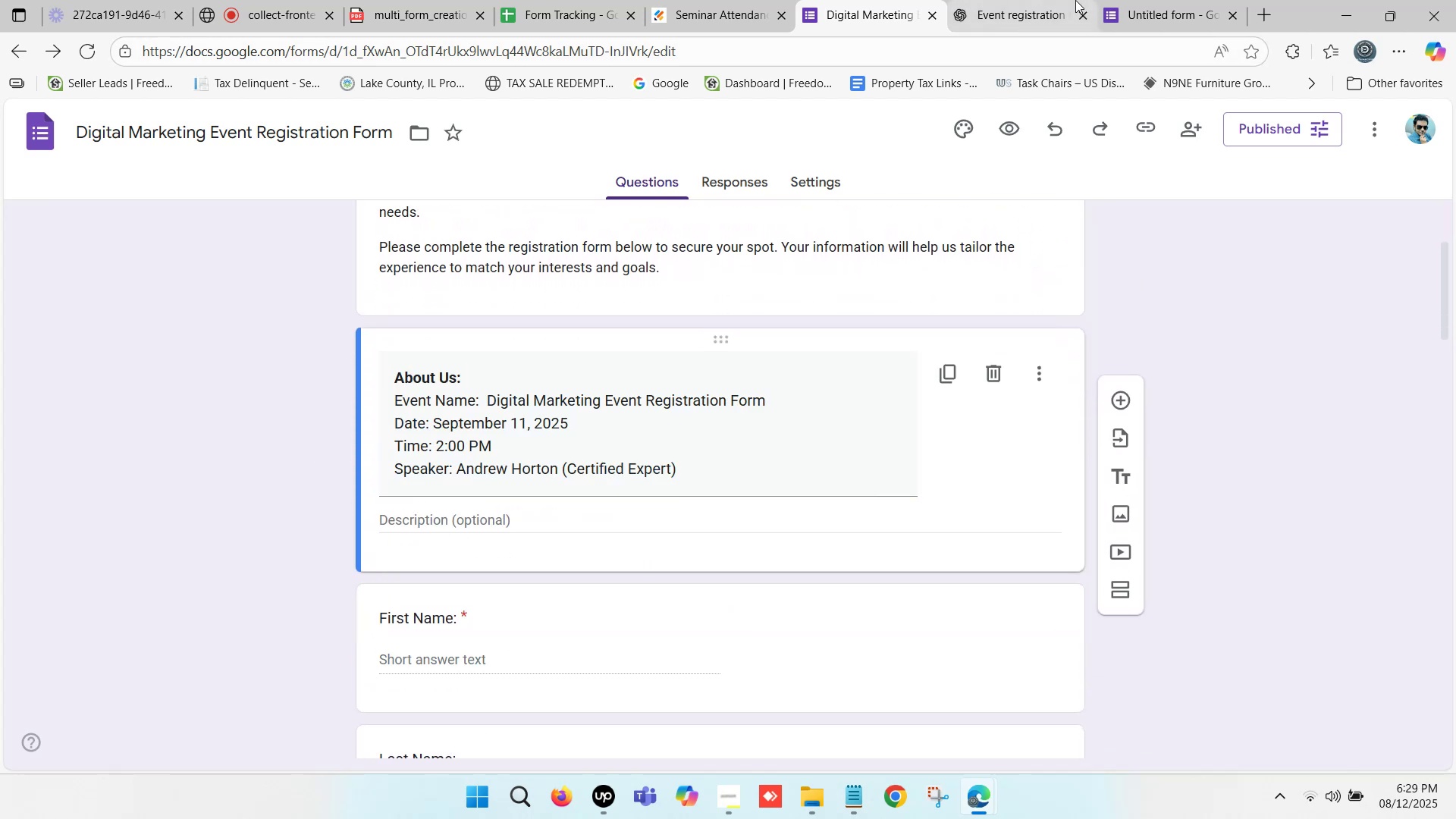 
left_click([1118, 0])
 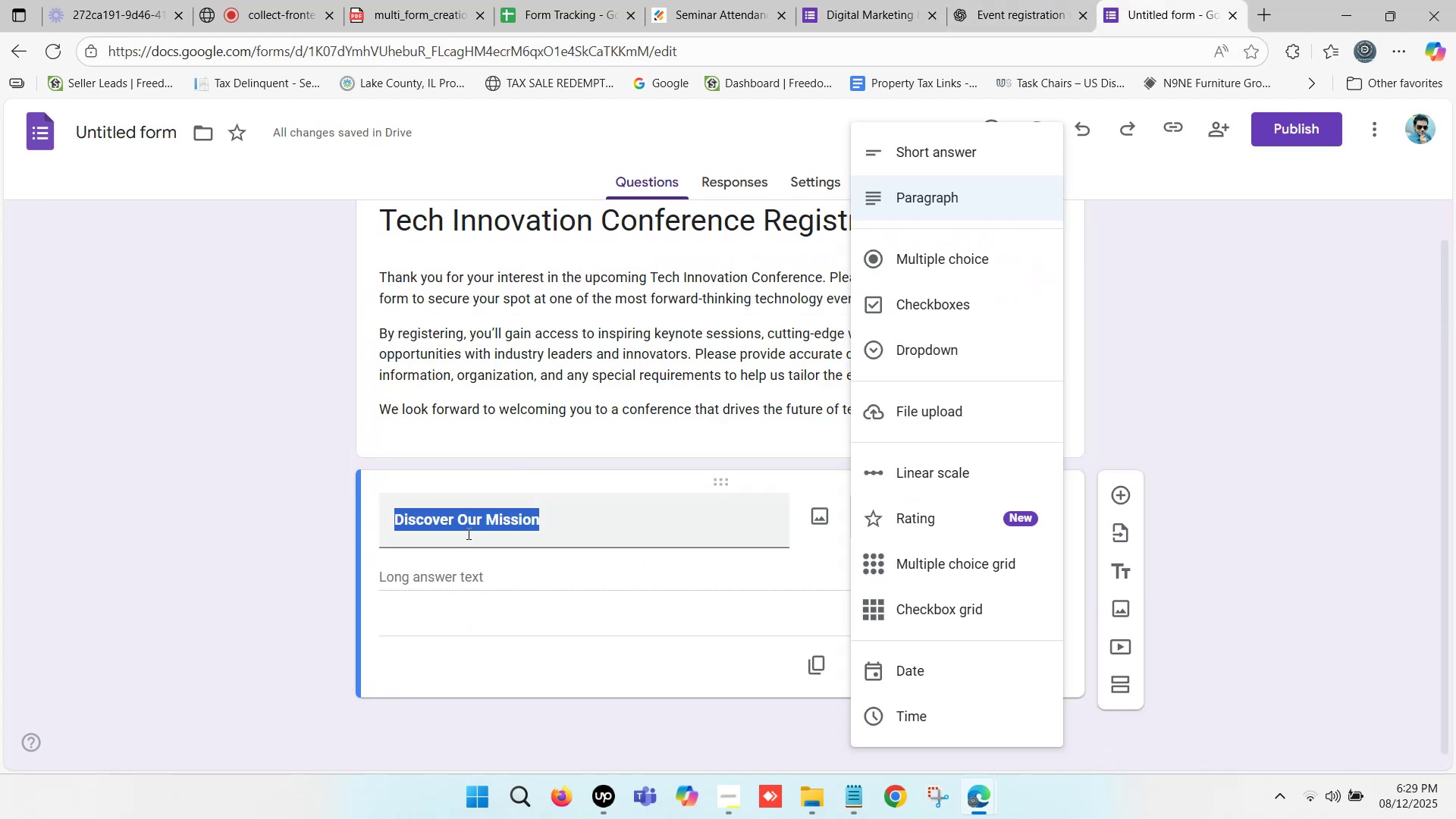 
left_click([558, 507])
 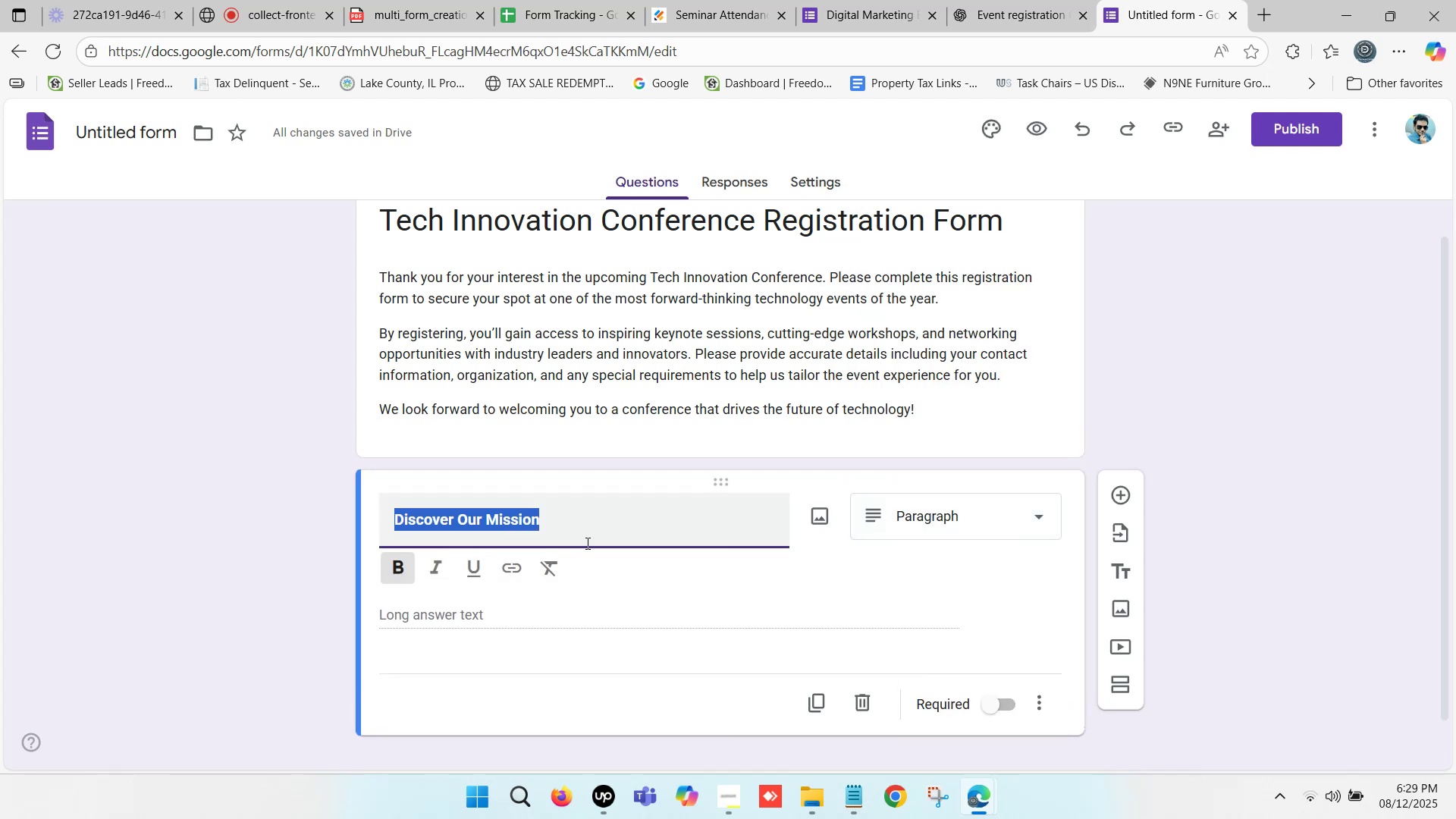 
key(Control+C)
 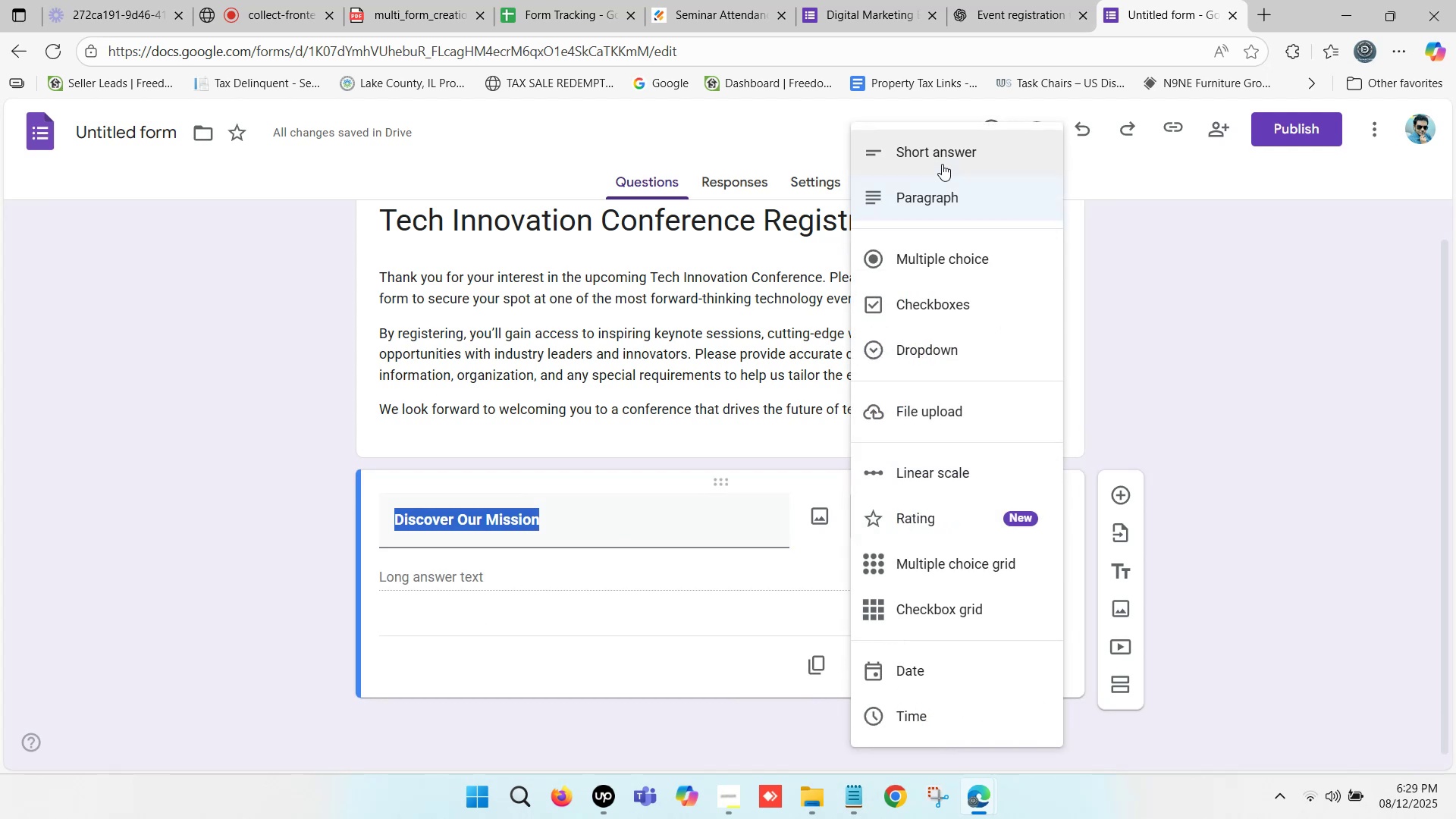 
left_click([943, 149])
 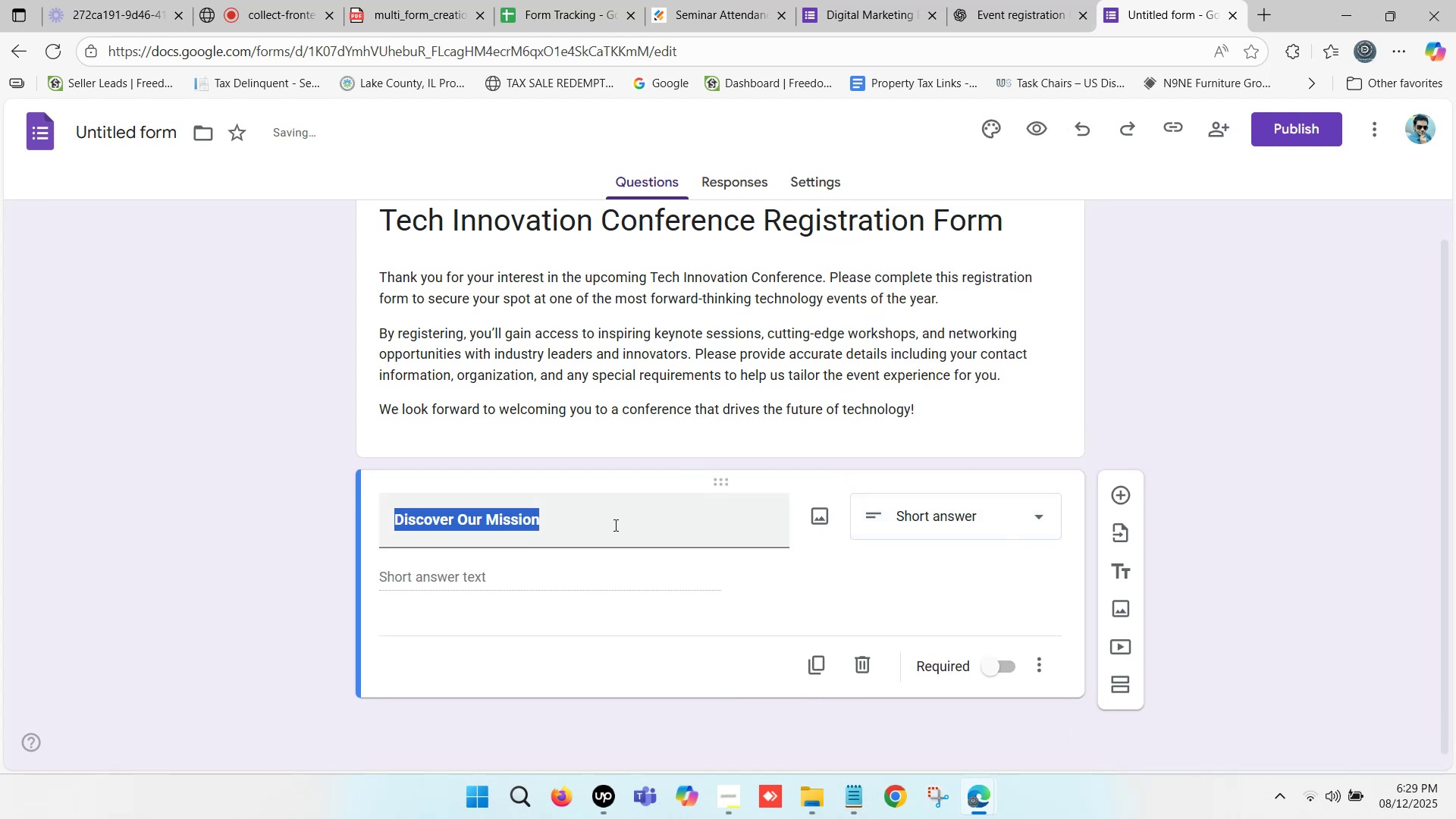 
left_click([582, 528])
 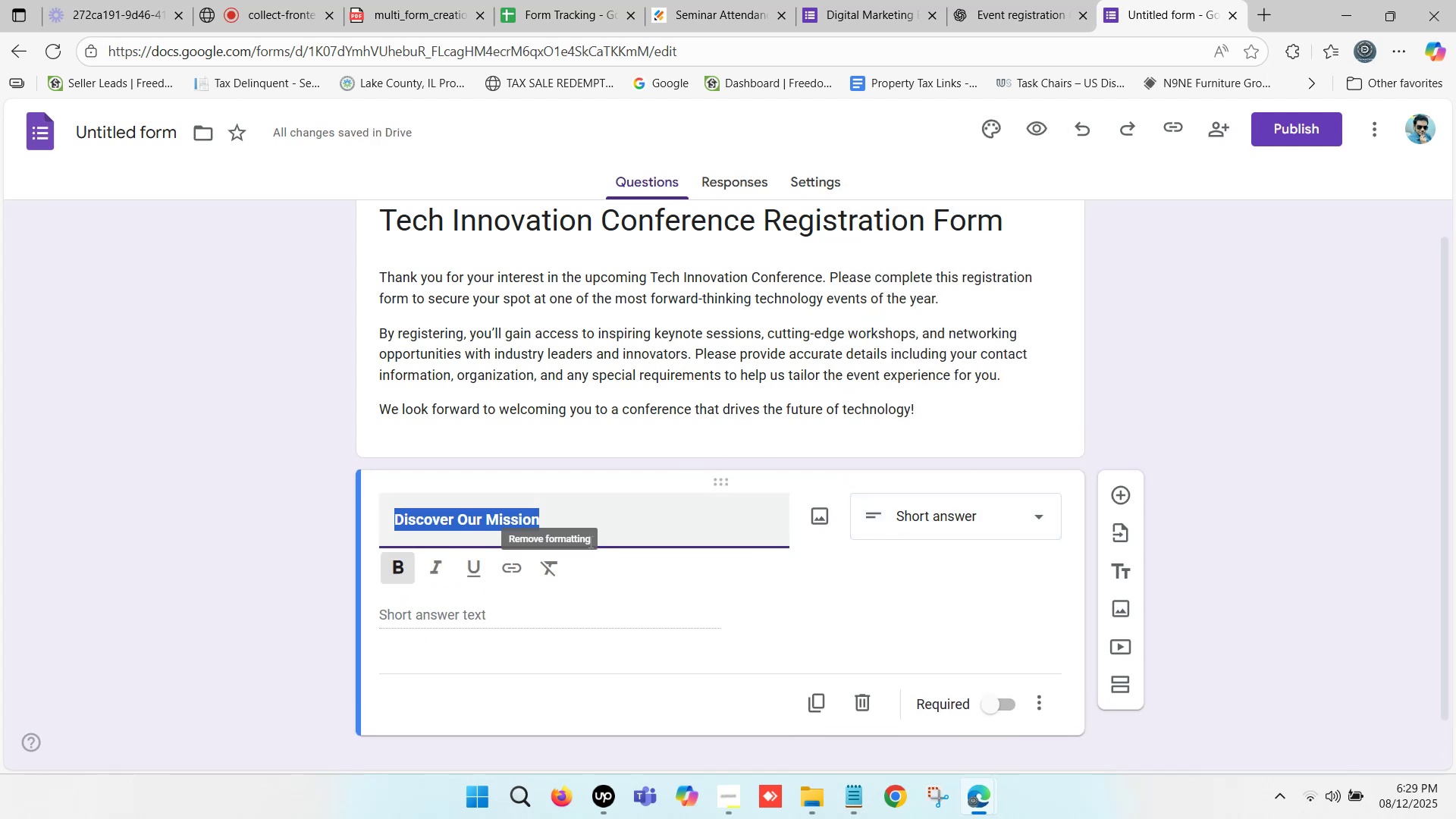 
left_click([928, 516])
 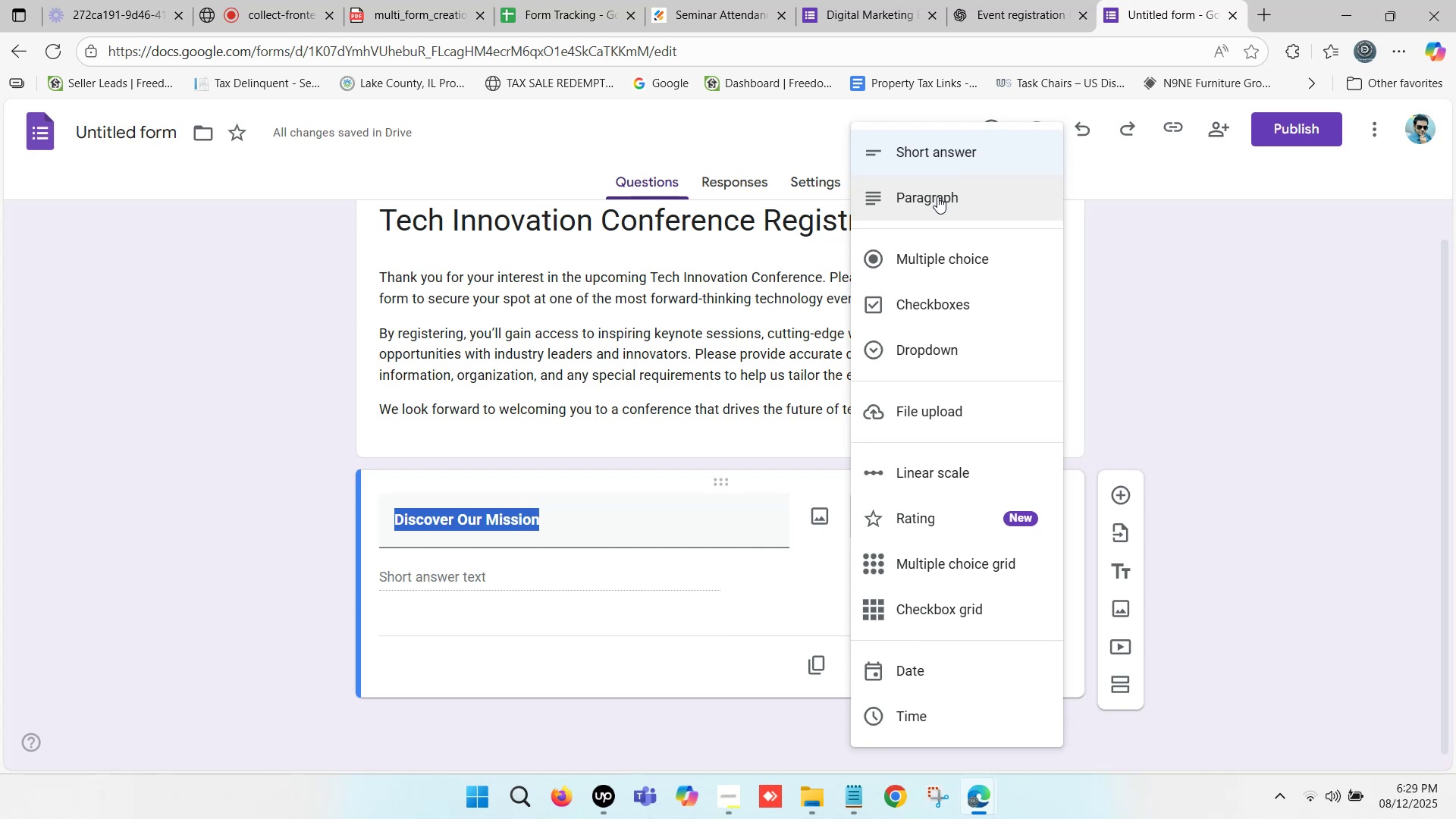 
left_click([938, 196])
 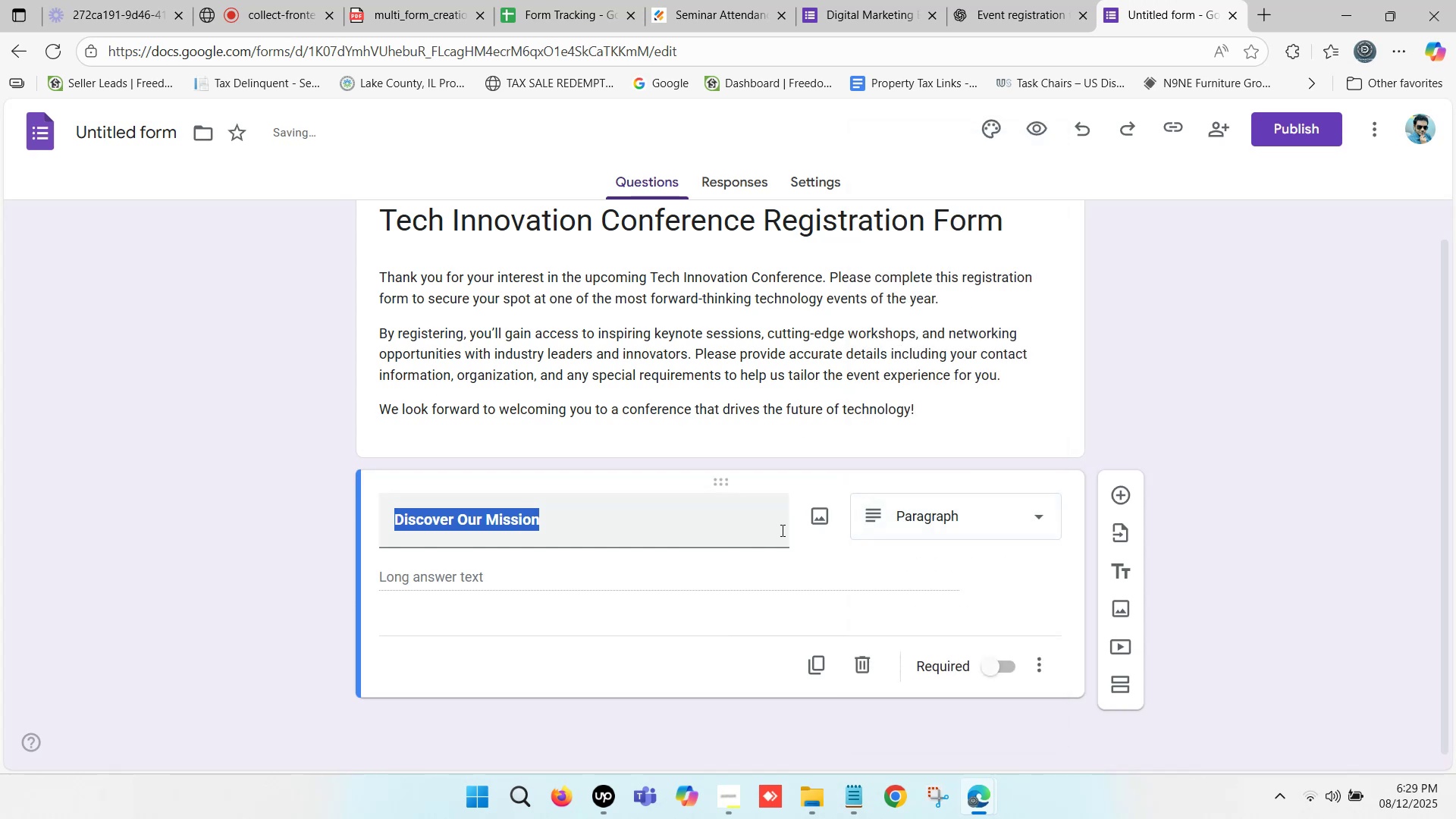 
left_click([924, 501])
 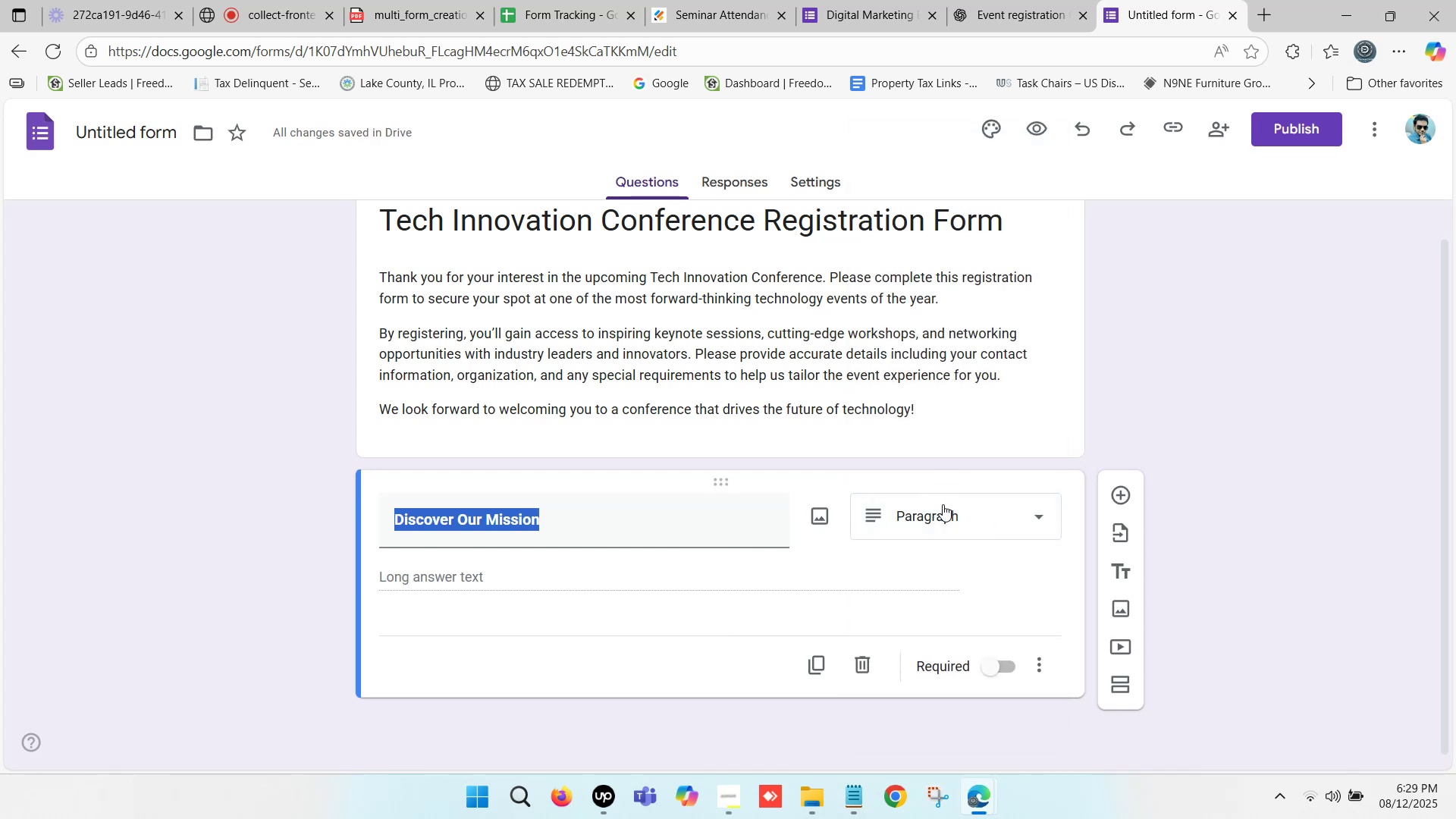 
left_click([942, 509])
 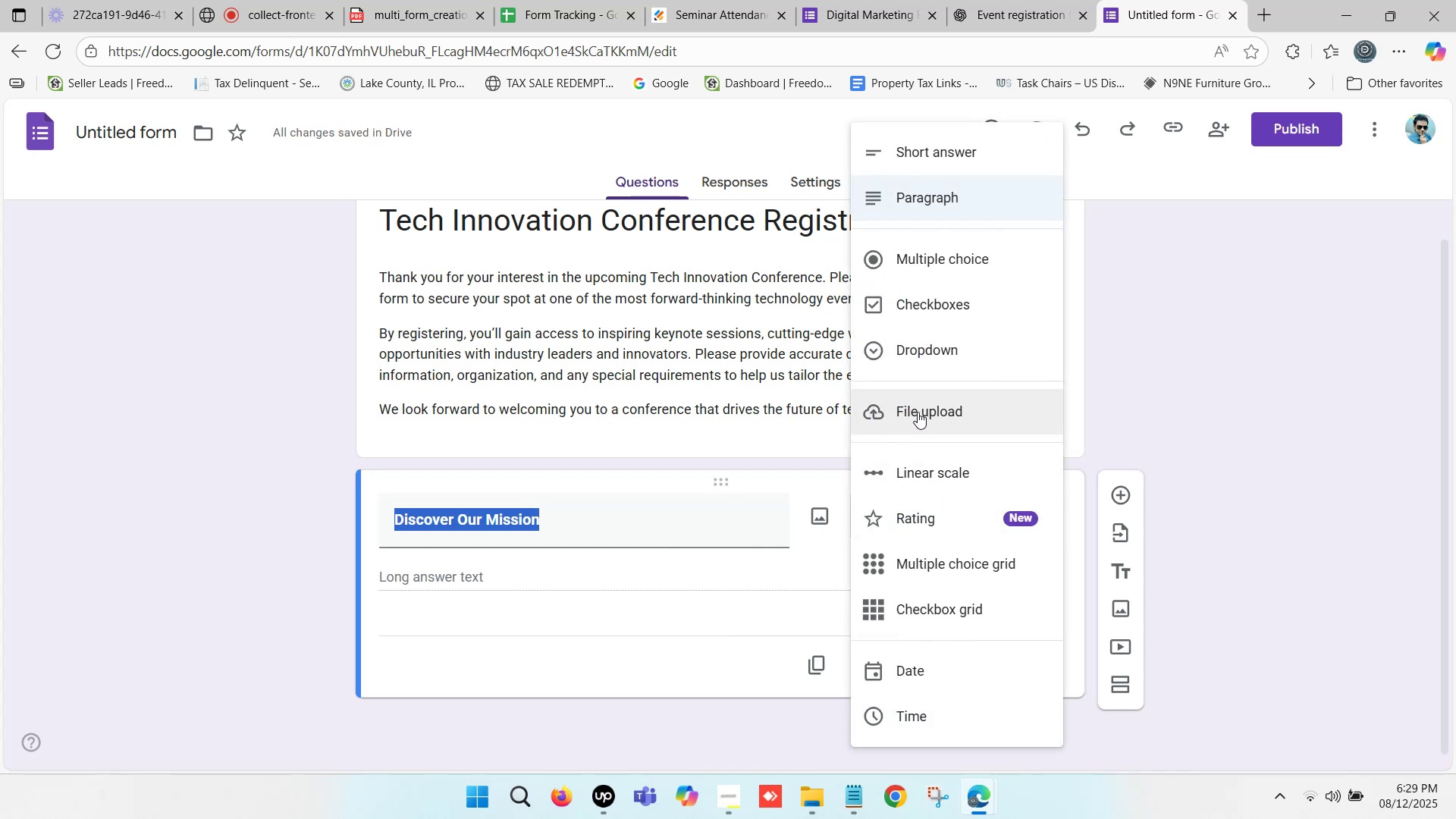 
scroll: coordinate [937, 395], scroll_direction: down, amount: 4.0
 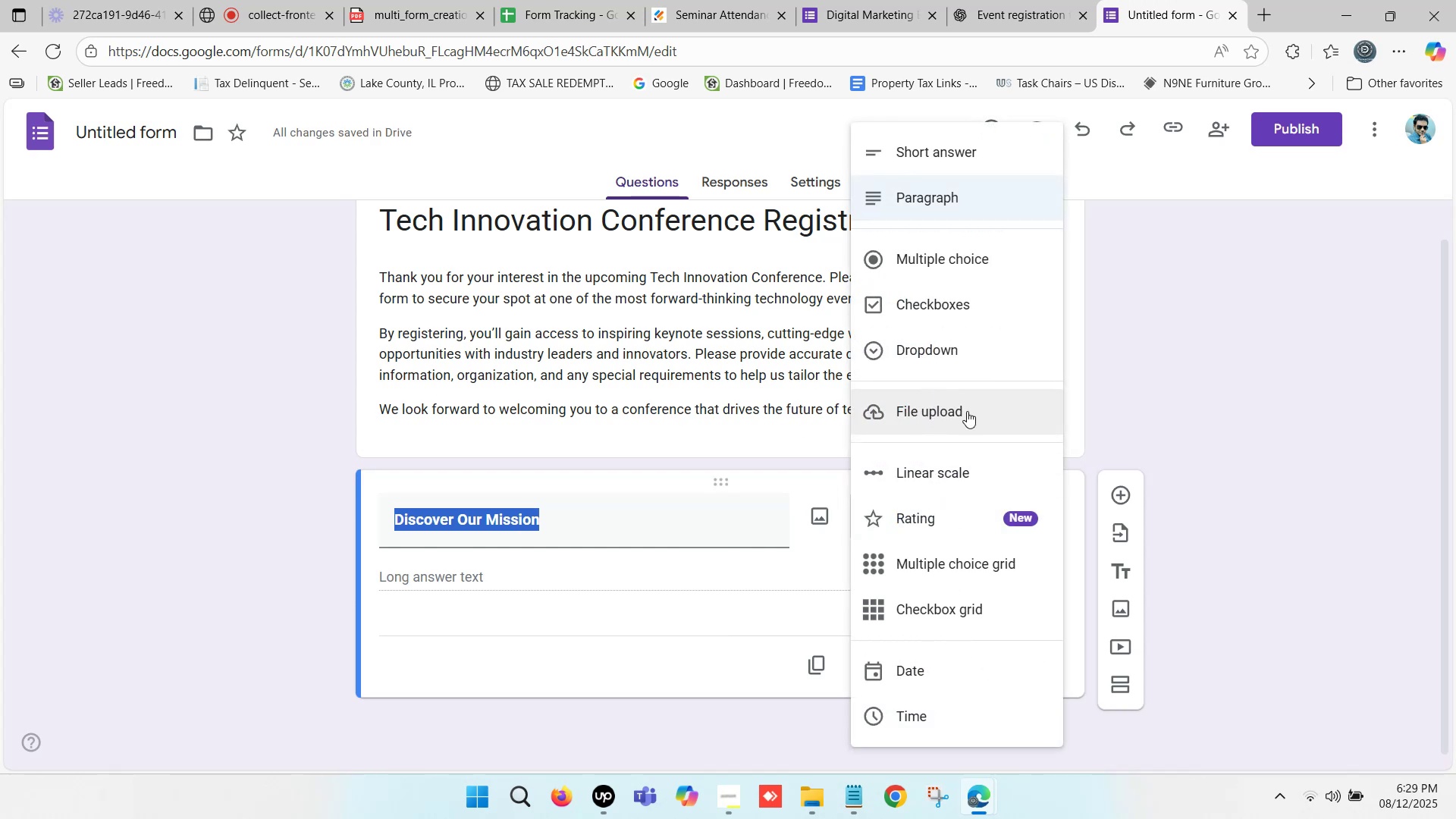 
mouse_move([1119, 526])
 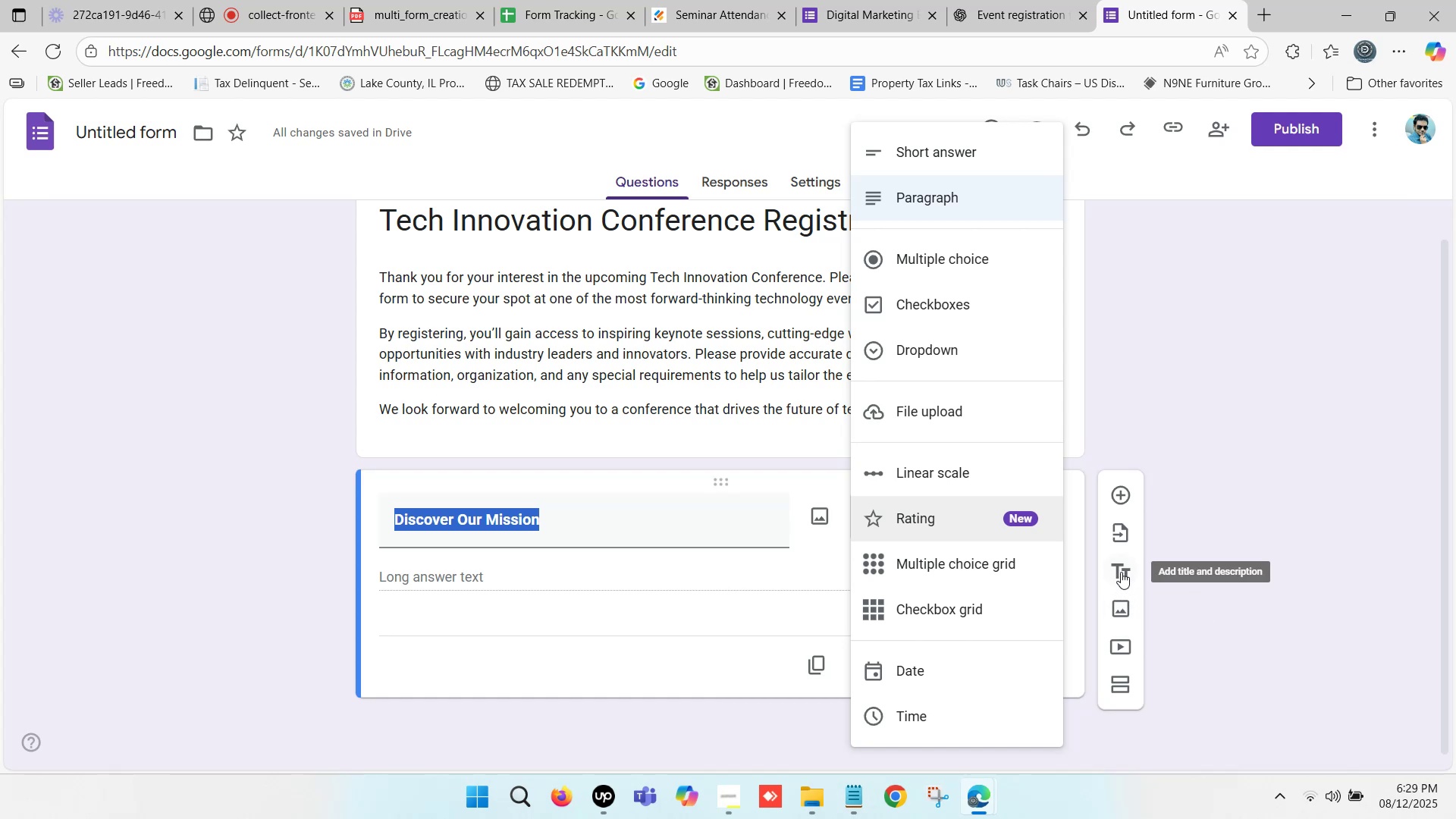 
wait(6.33)
 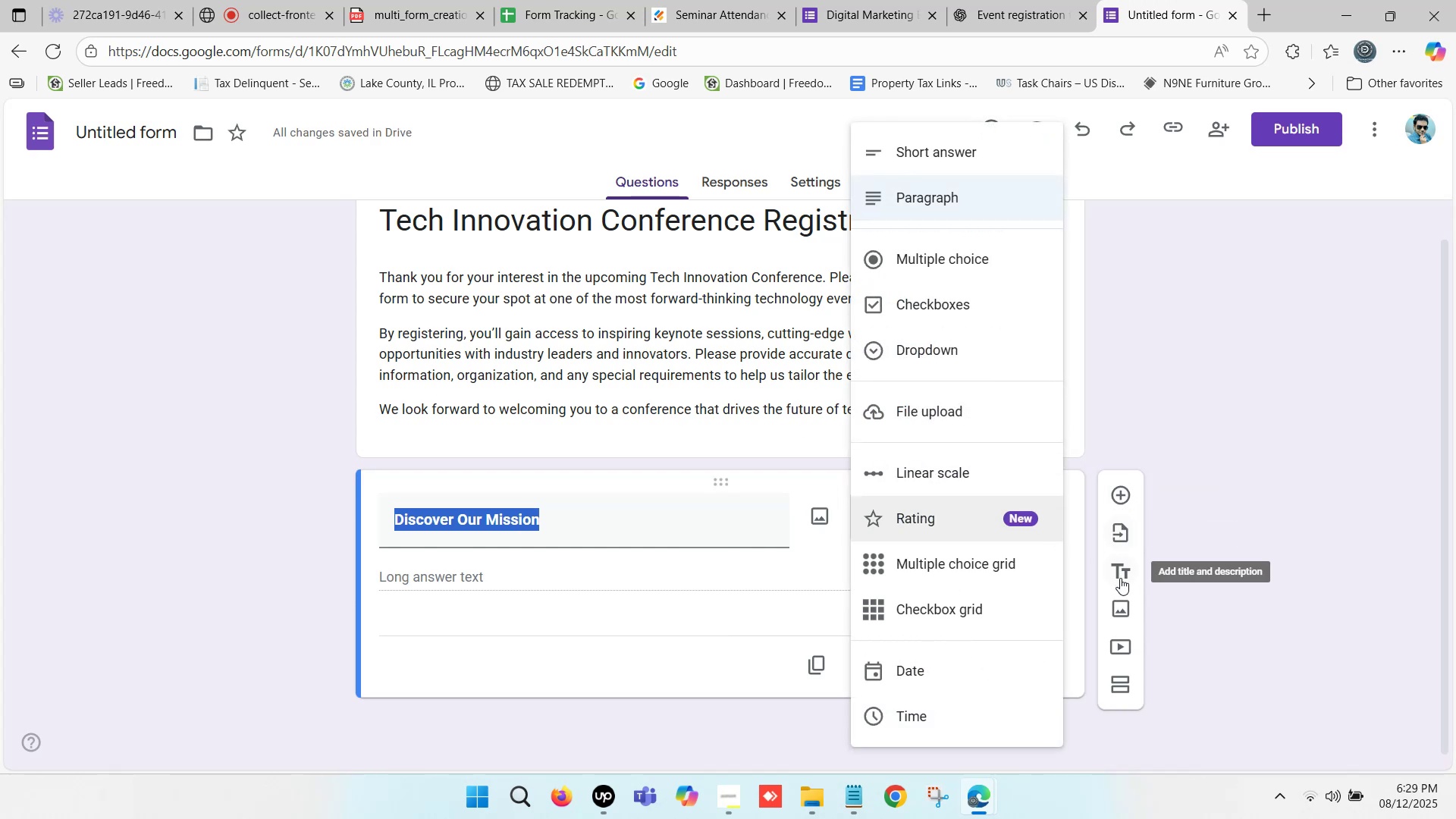 
left_click_drag(start_coordinate=[1120, 570], to_coordinate=[642, 532])
 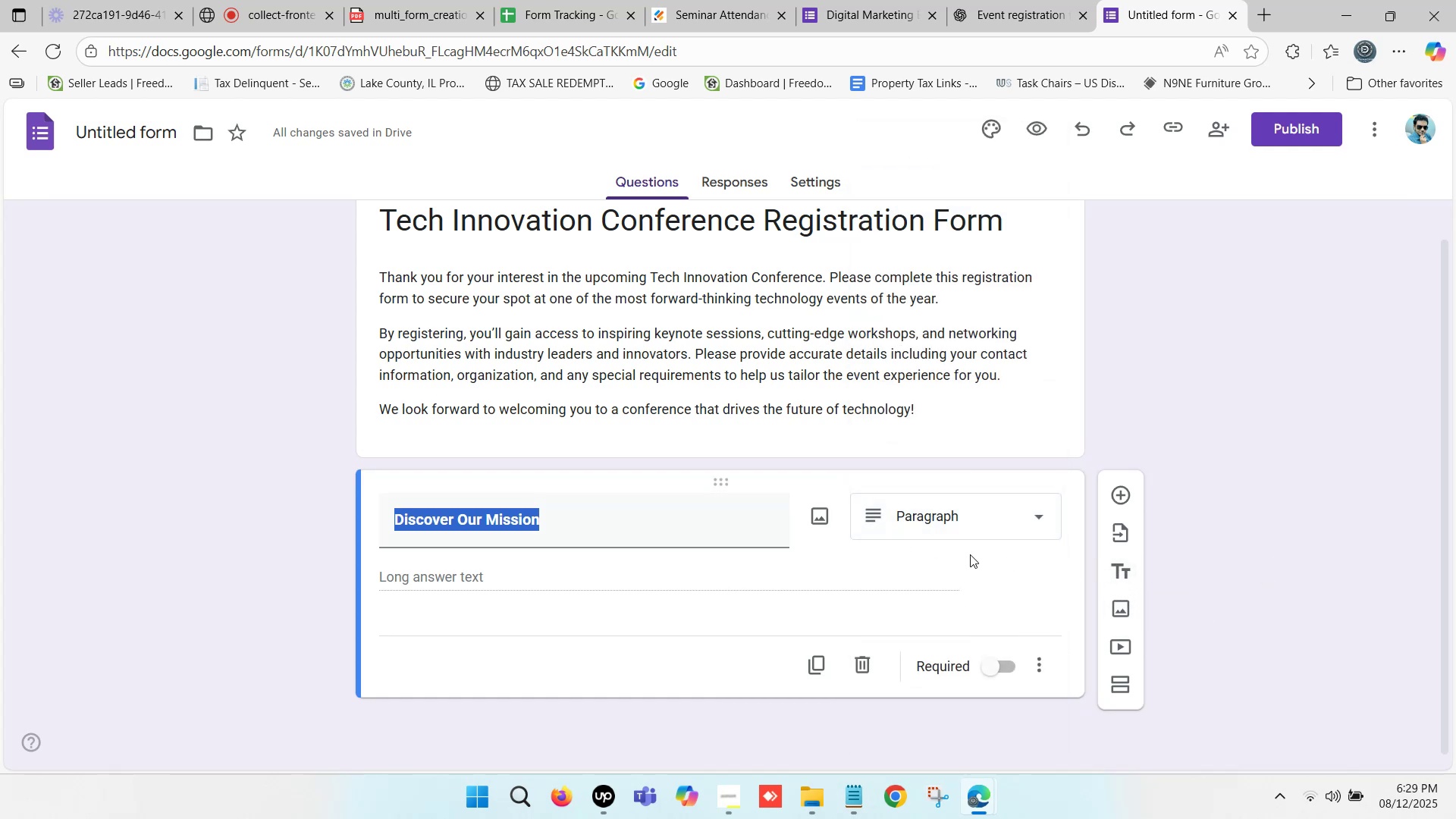 
scroll: coordinate [684, 601], scroll_direction: down, amount: 1.0
 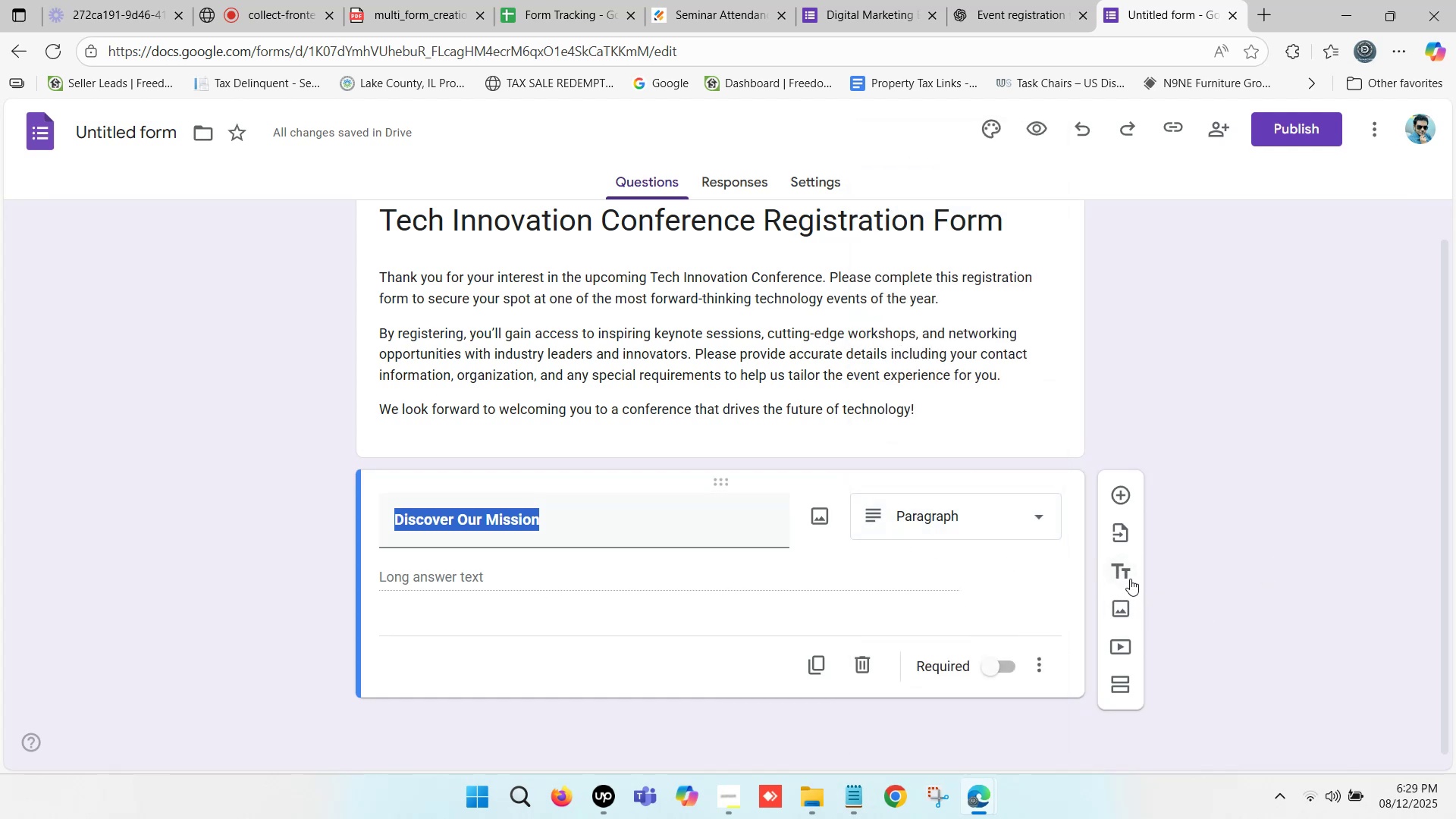 
left_click([1122, 571])
 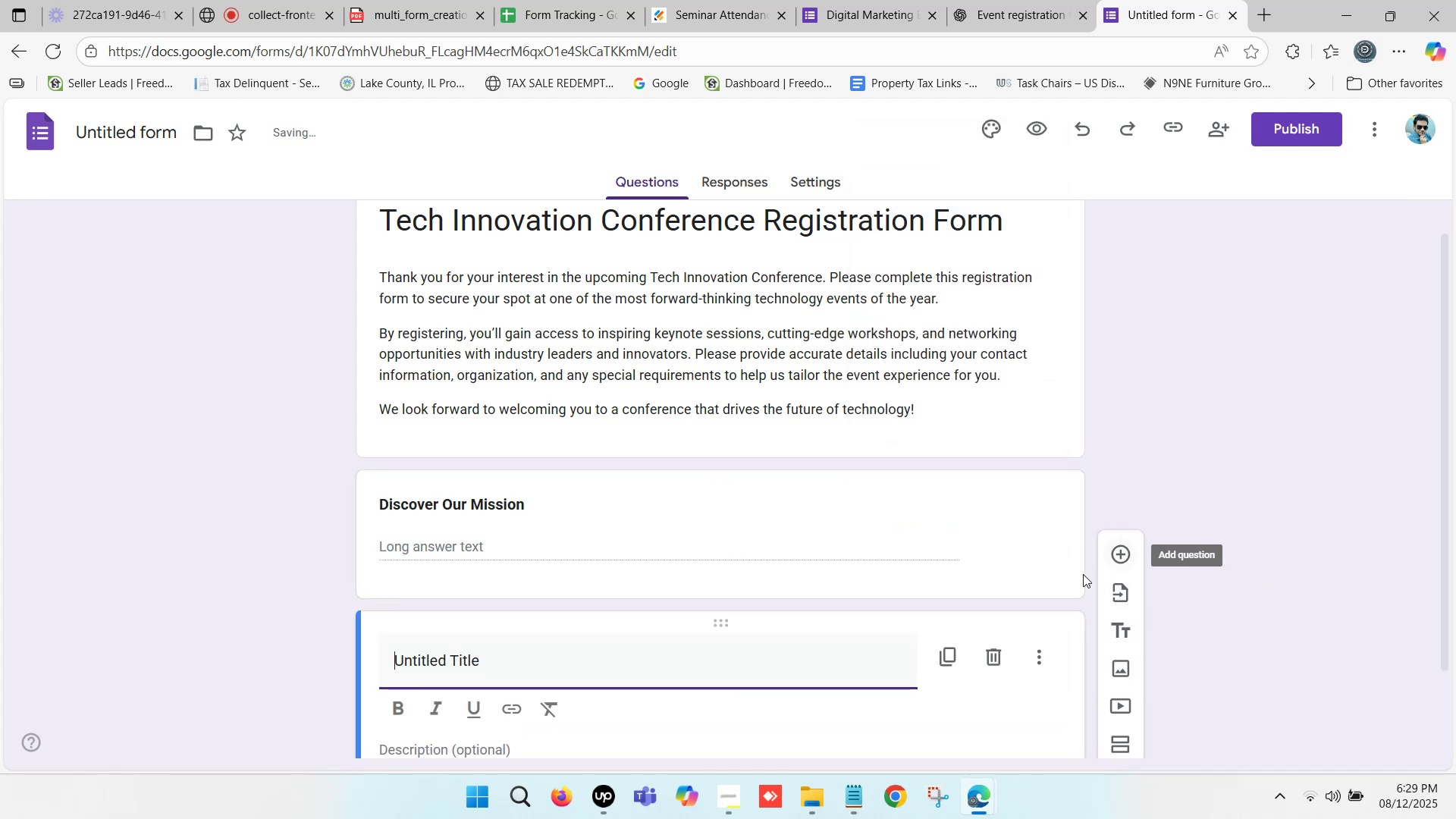 
scroll: coordinate [571, 582], scroll_direction: down, amount: 2.0
 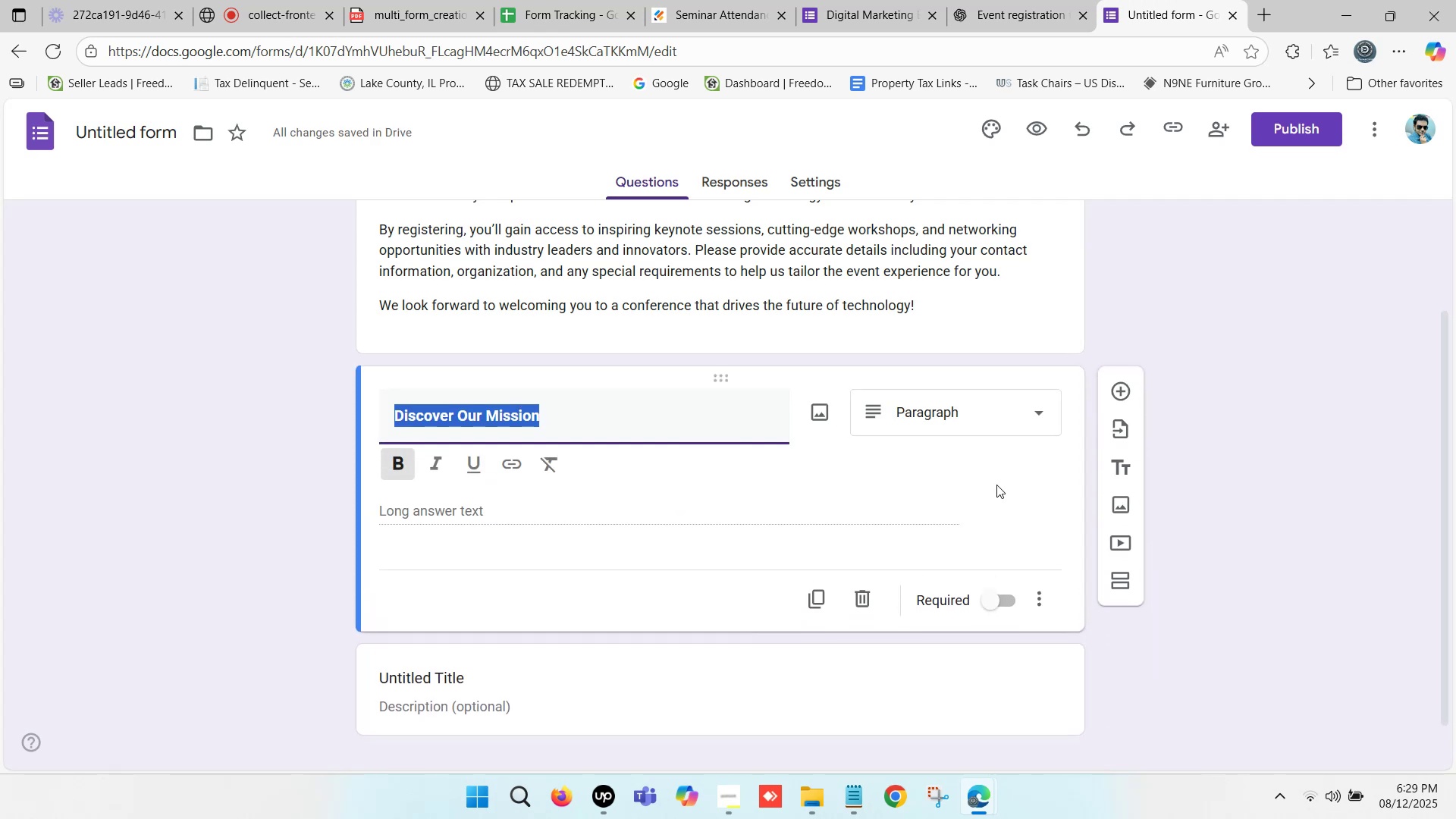 
left_click([865, 598])
 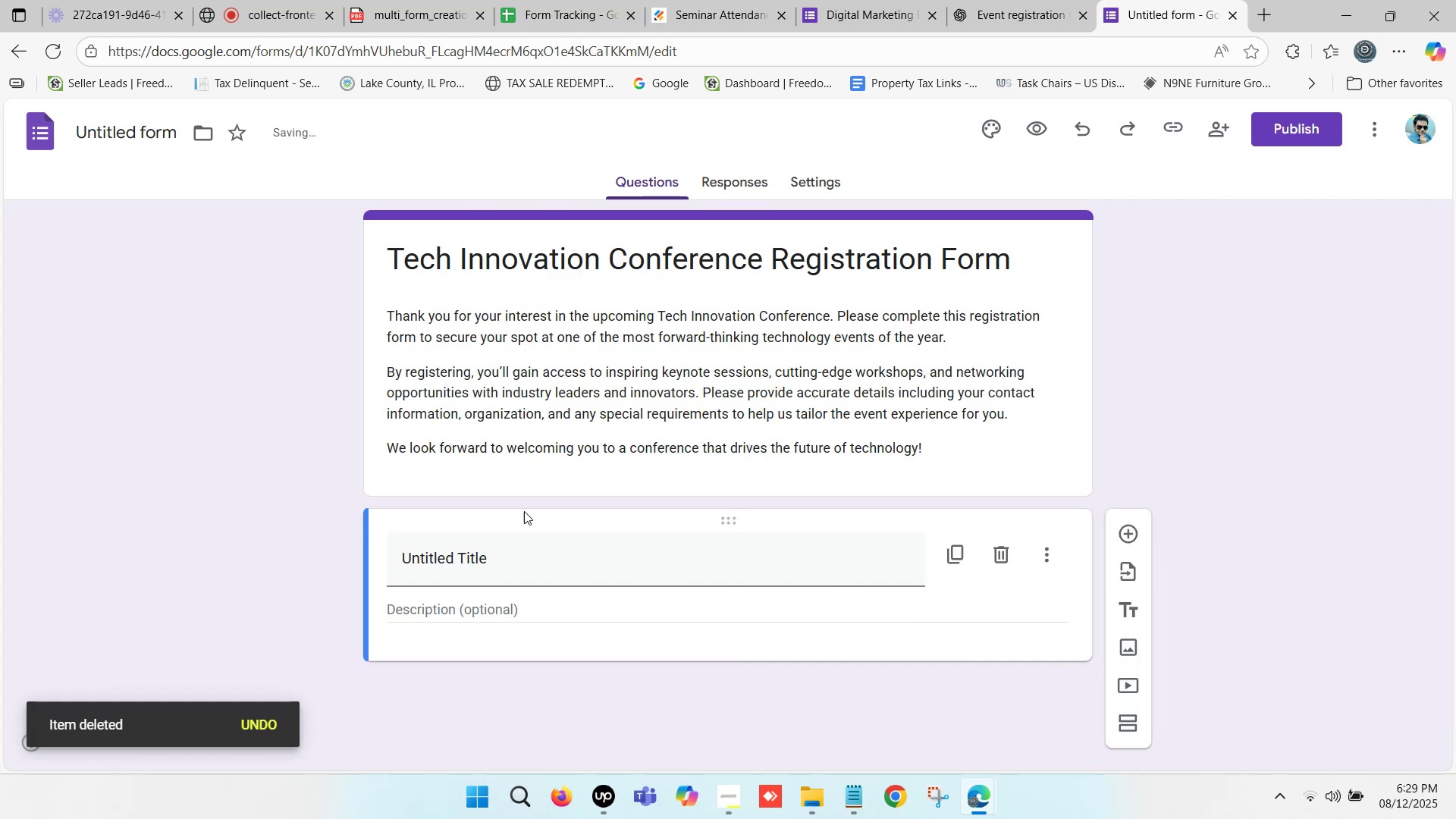 
scroll: coordinate [489, 472], scroll_direction: down, amount: 1.0
 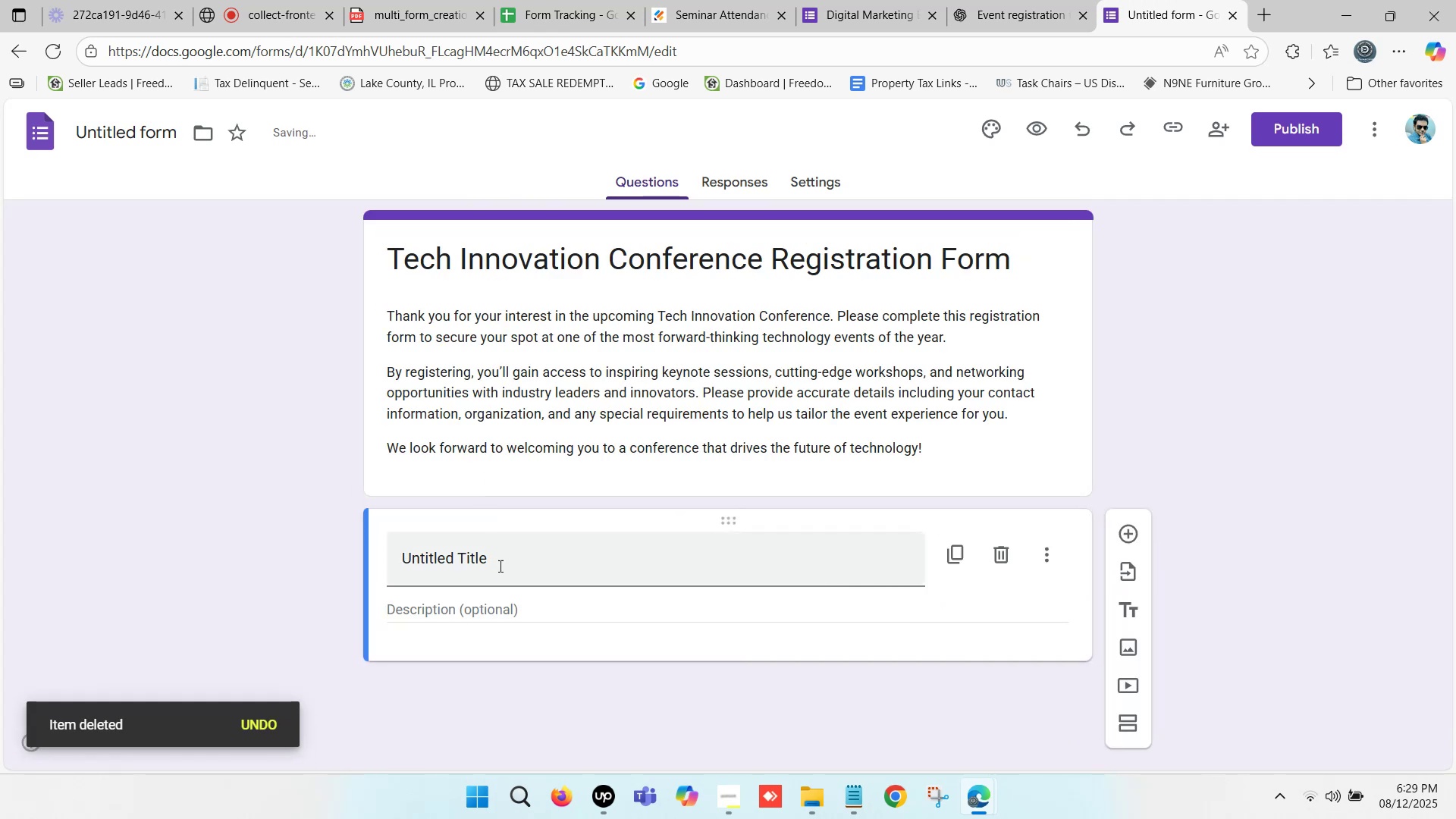 
left_click([498, 571])
 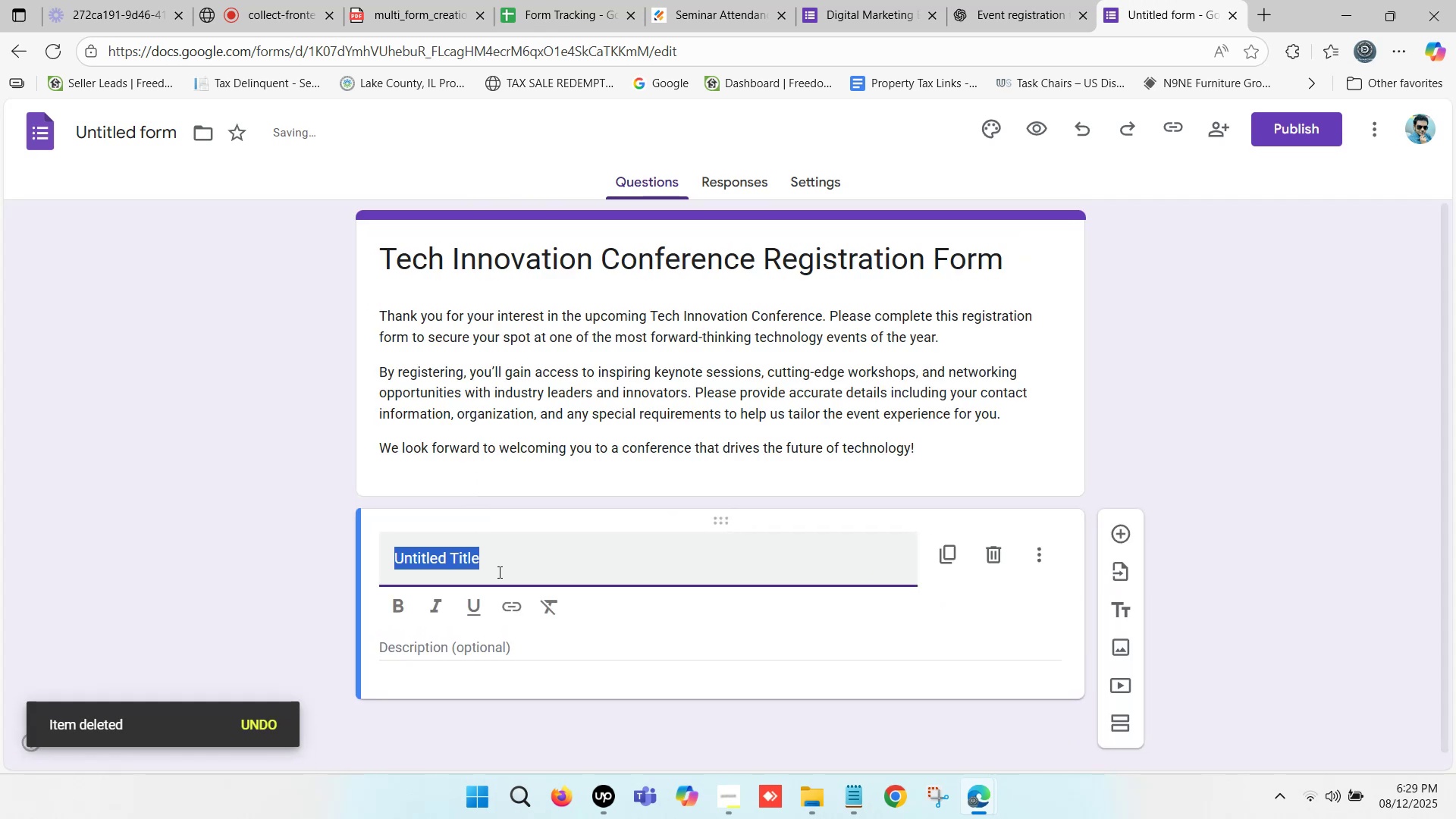 
key(Control+V)
 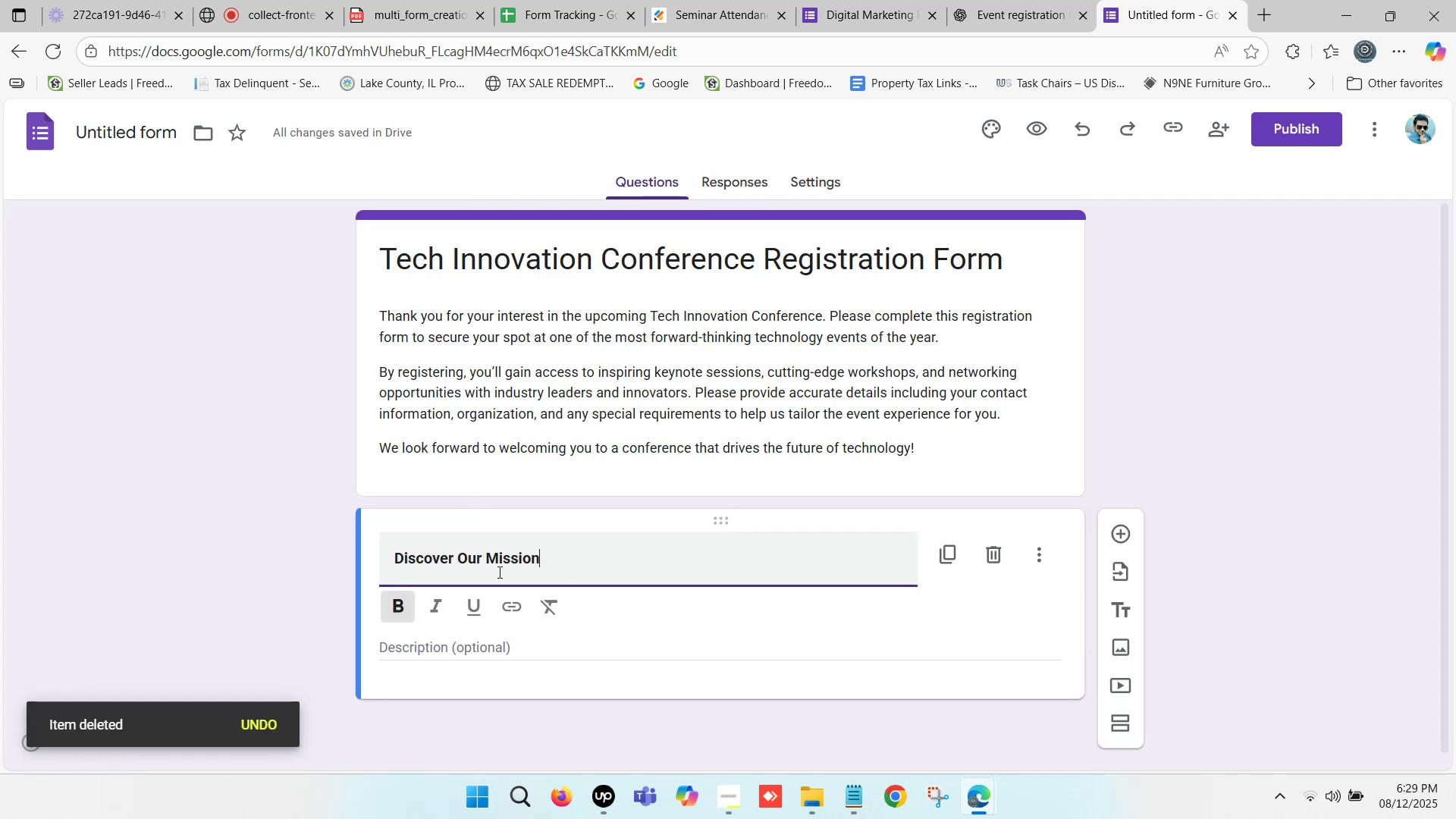 
scroll: coordinate [497, 573], scroll_direction: down, amount: 1.0
 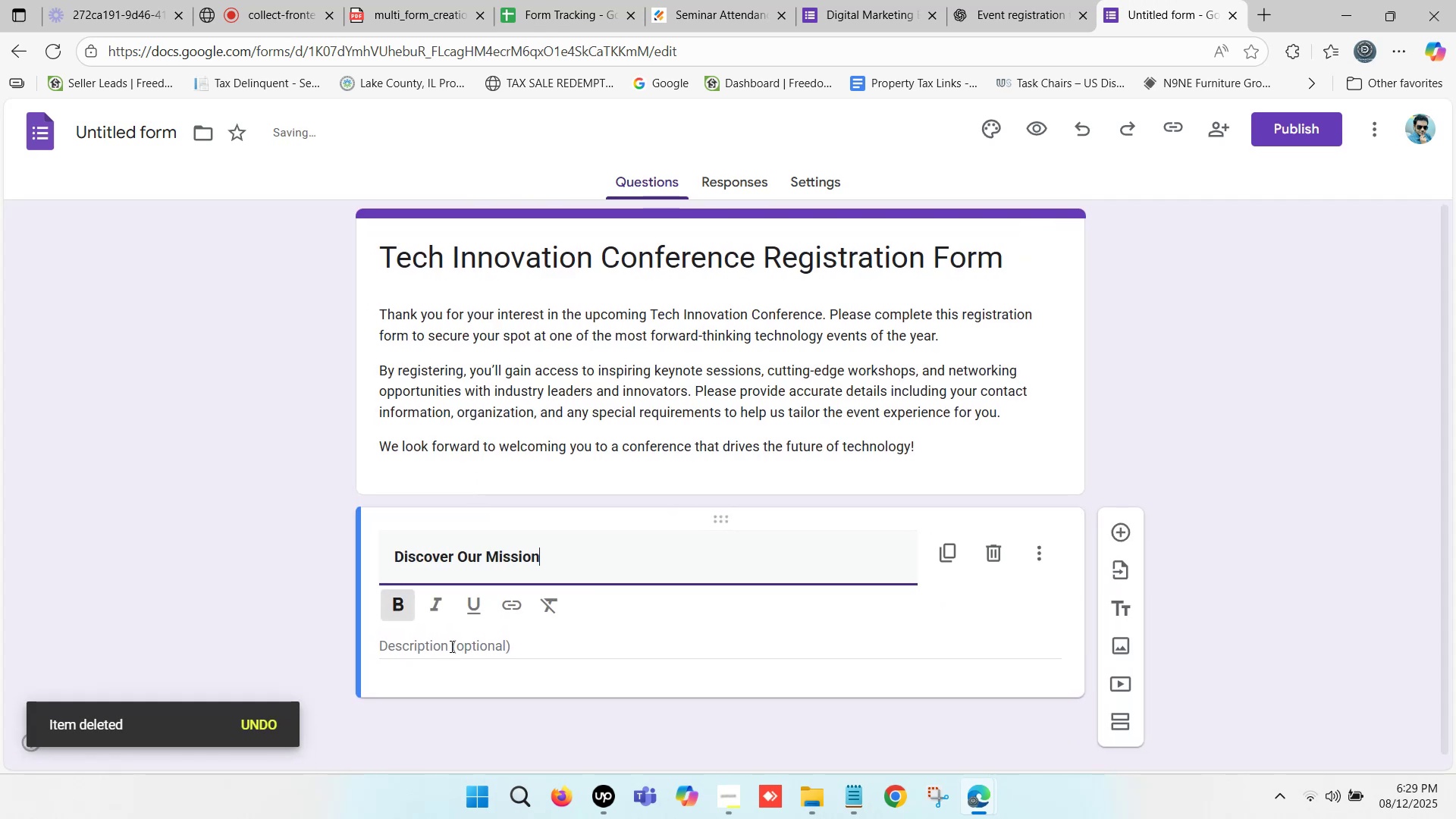 
left_click([450, 646])
 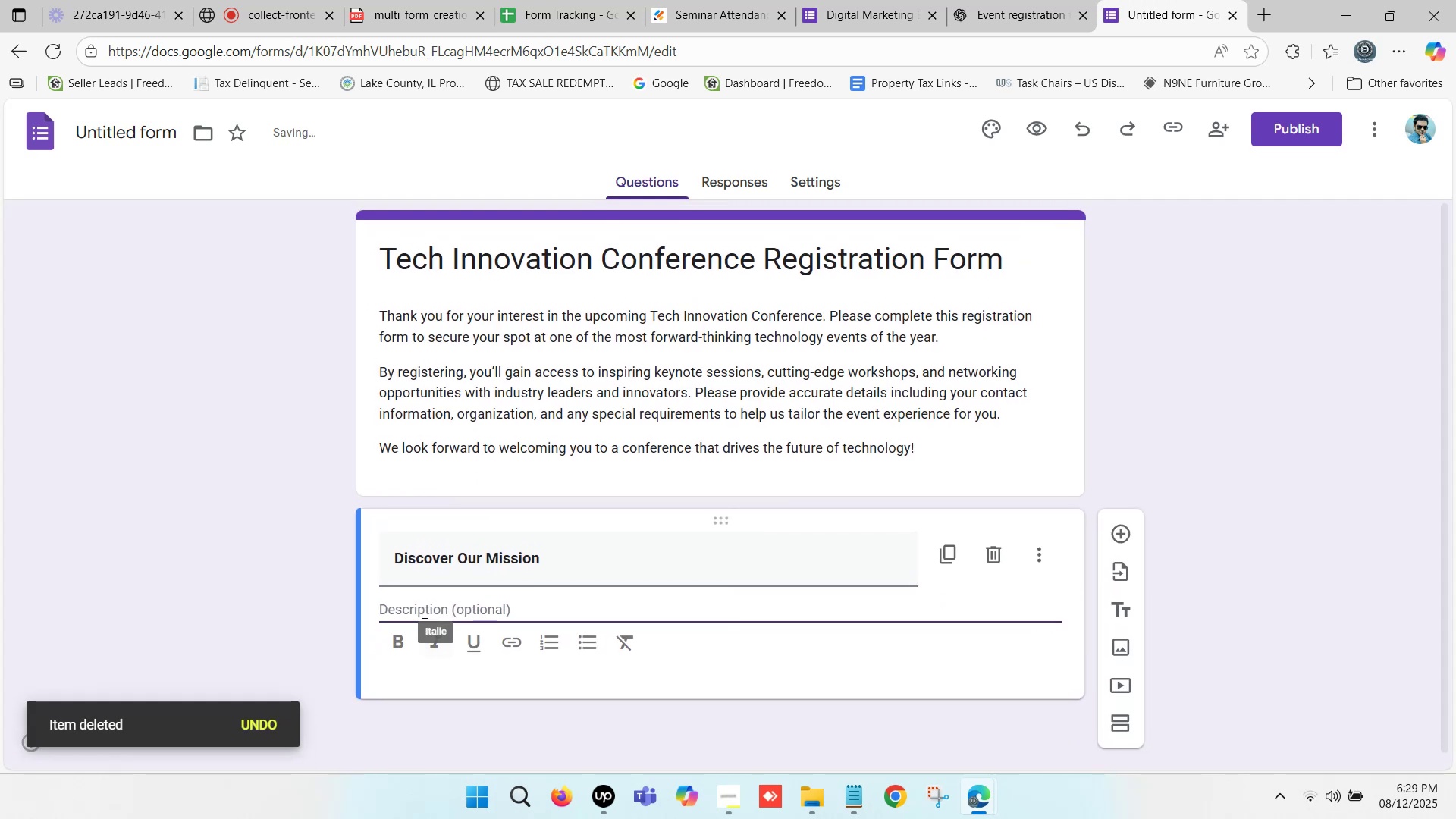 
left_click([425, 607])
 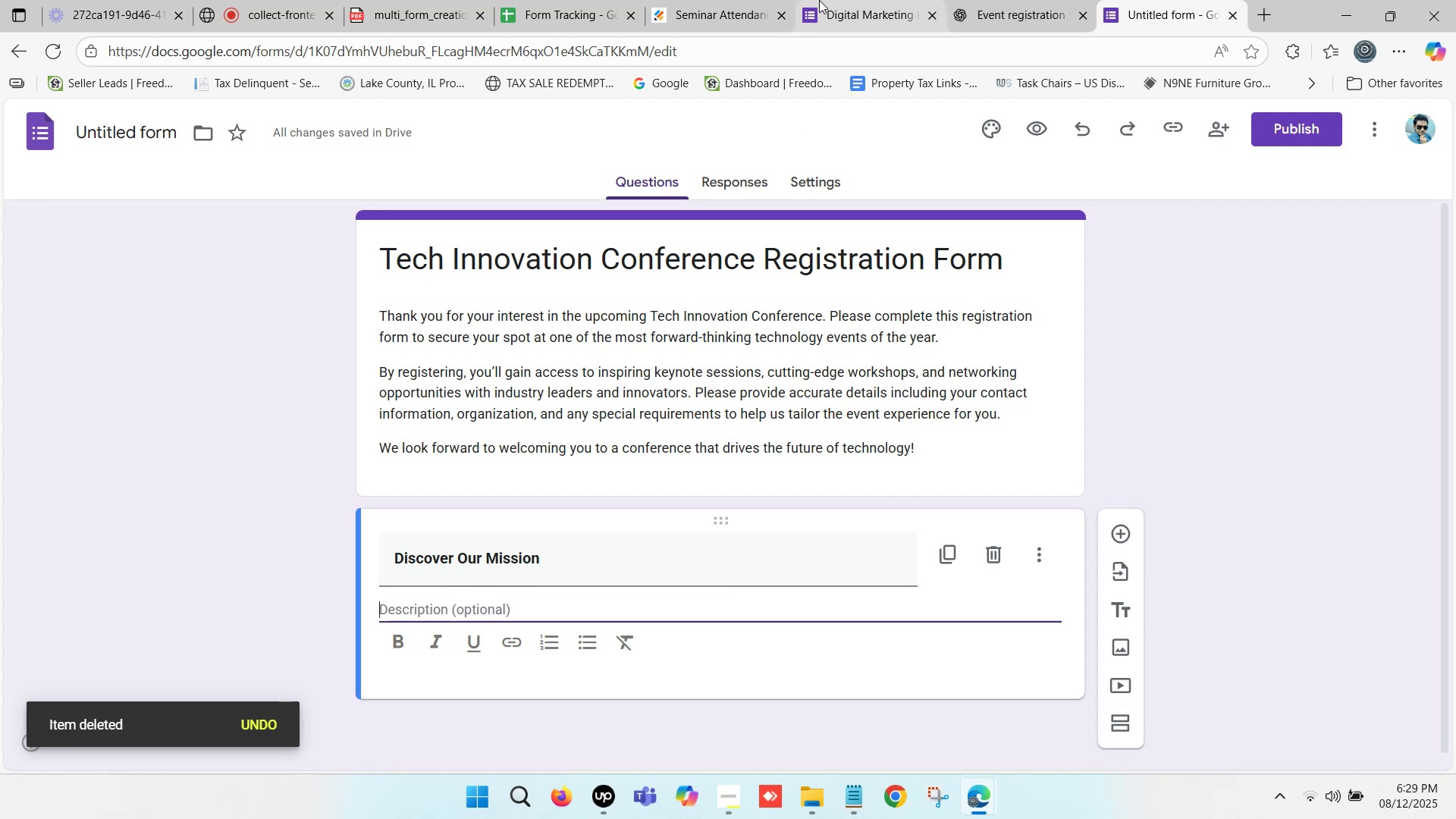 
left_click([881, 0])
 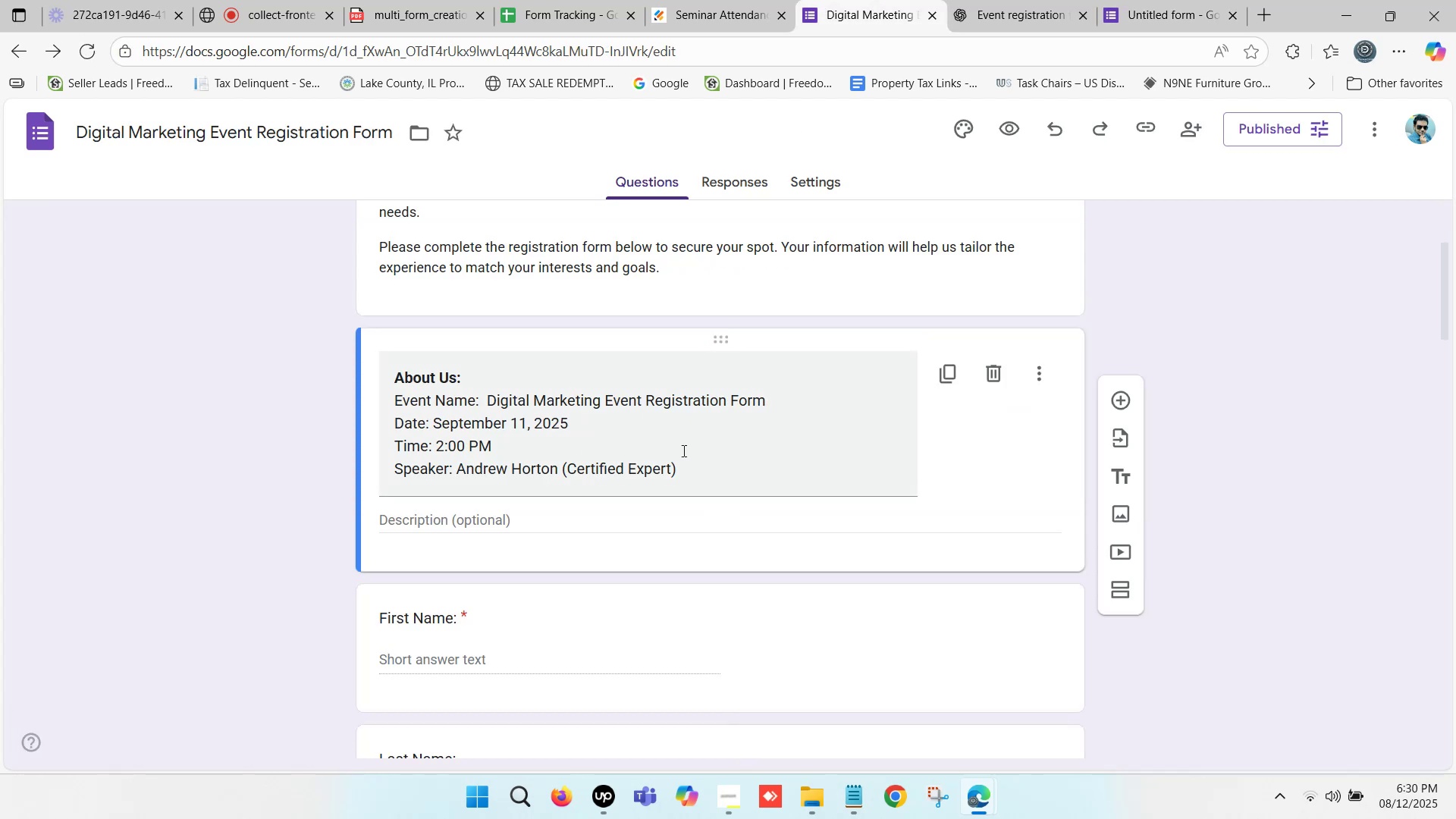 
left_click_drag(start_coordinate=[684, 464], to_coordinate=[478, 428])
 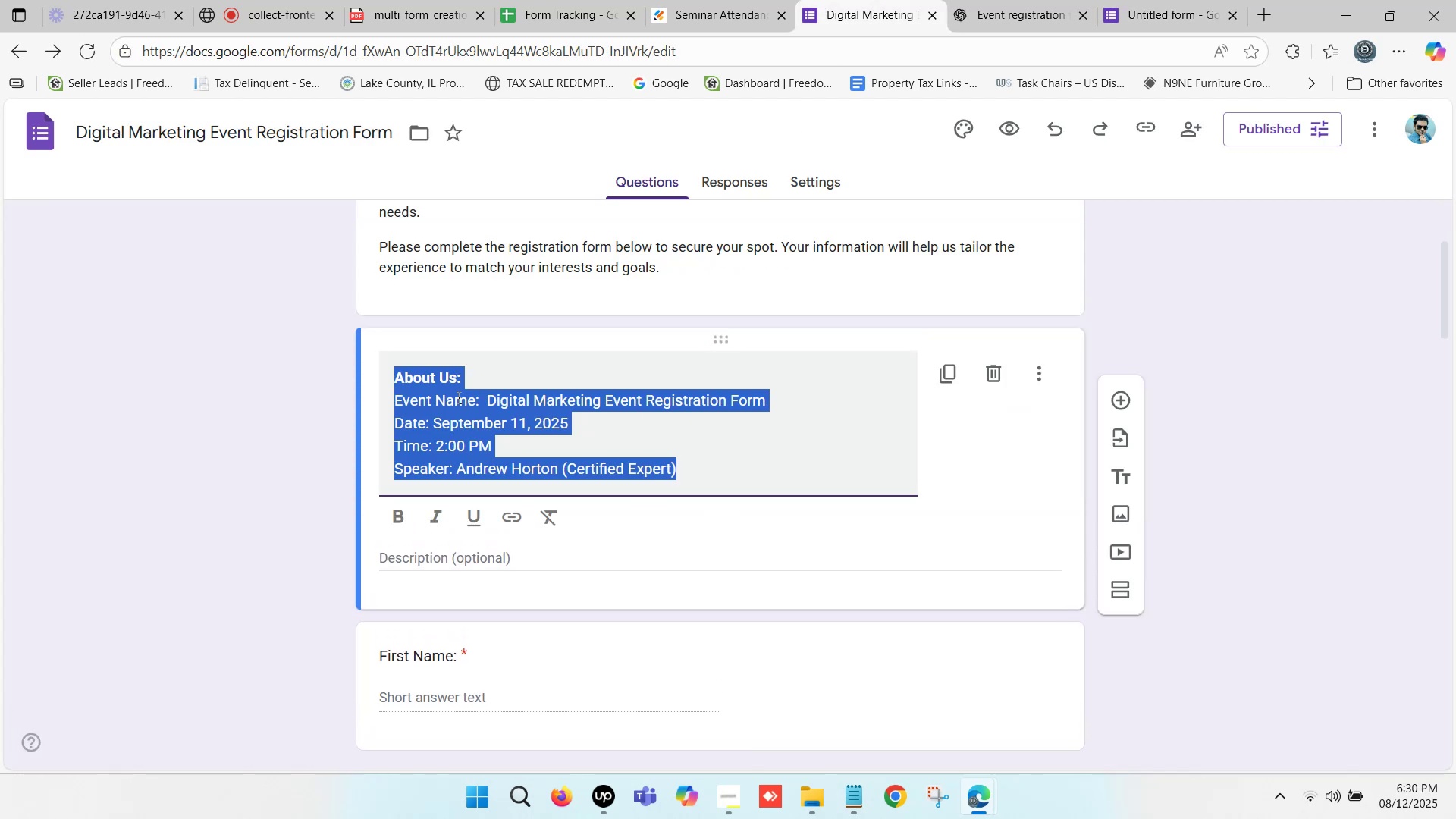 
left_click([457, 398])
 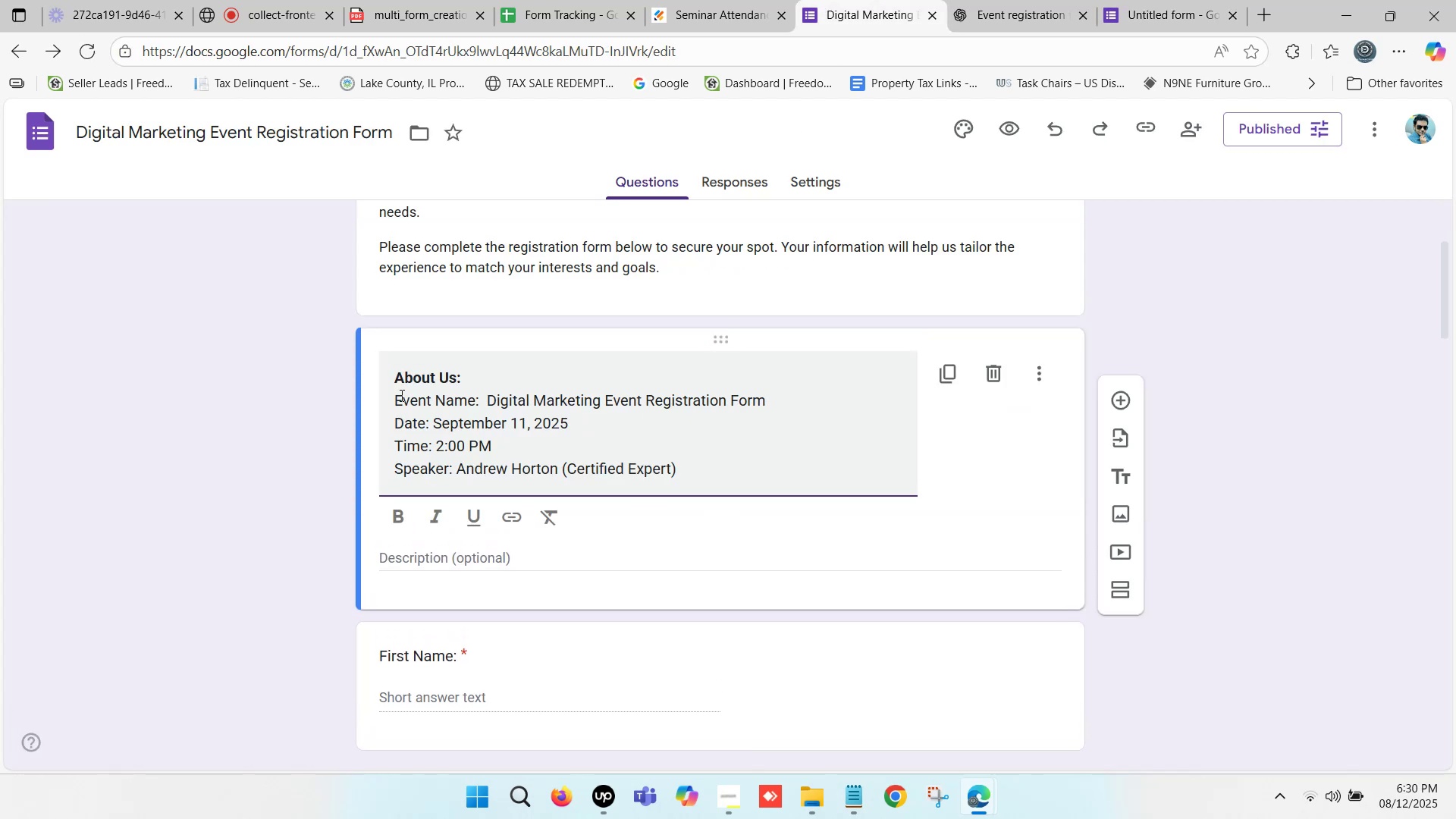 
left_click_drag(start_coordinate=[399, 394], to_coordinate=[526, 438])
 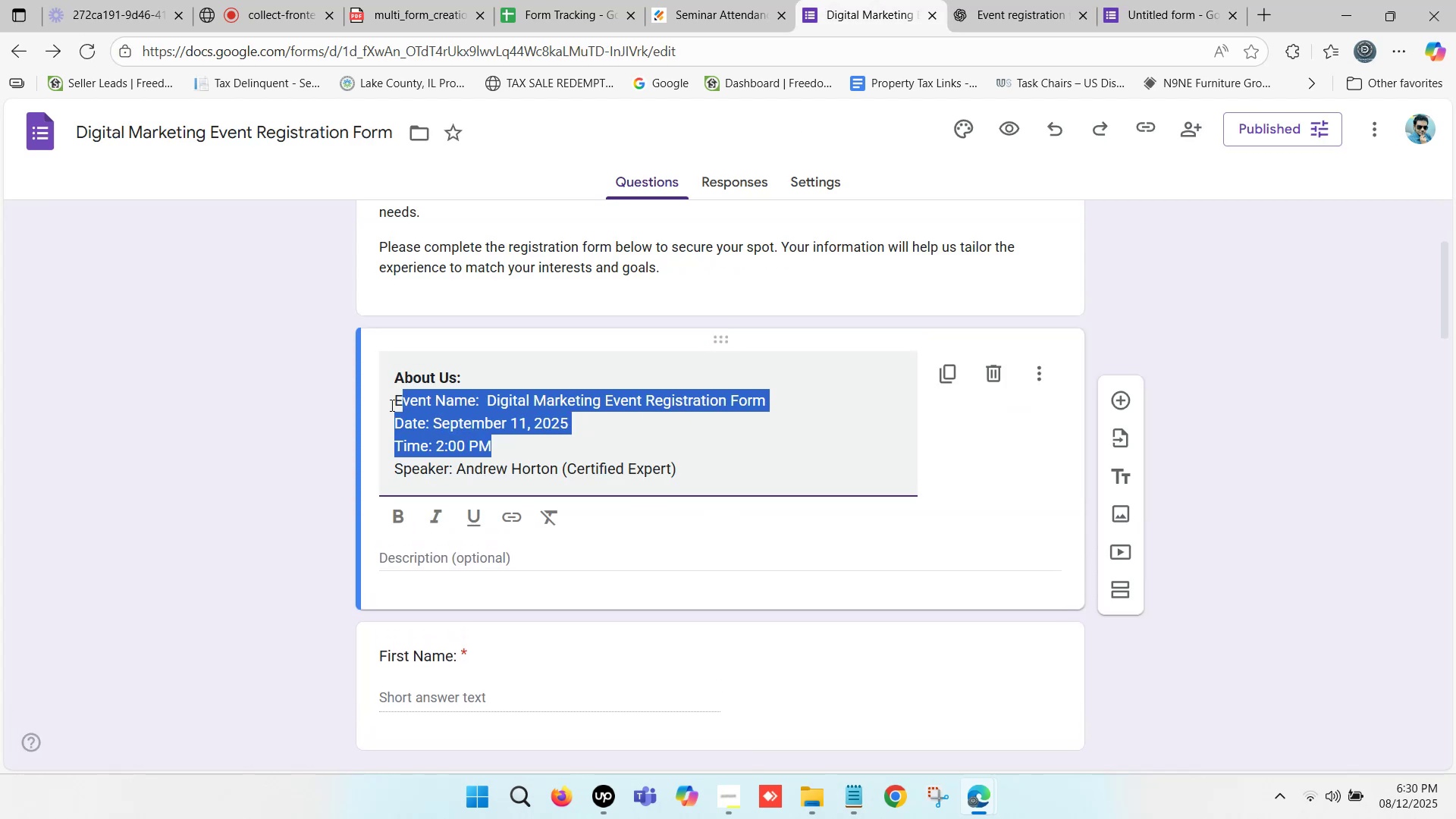 
left_click([391, 403])
 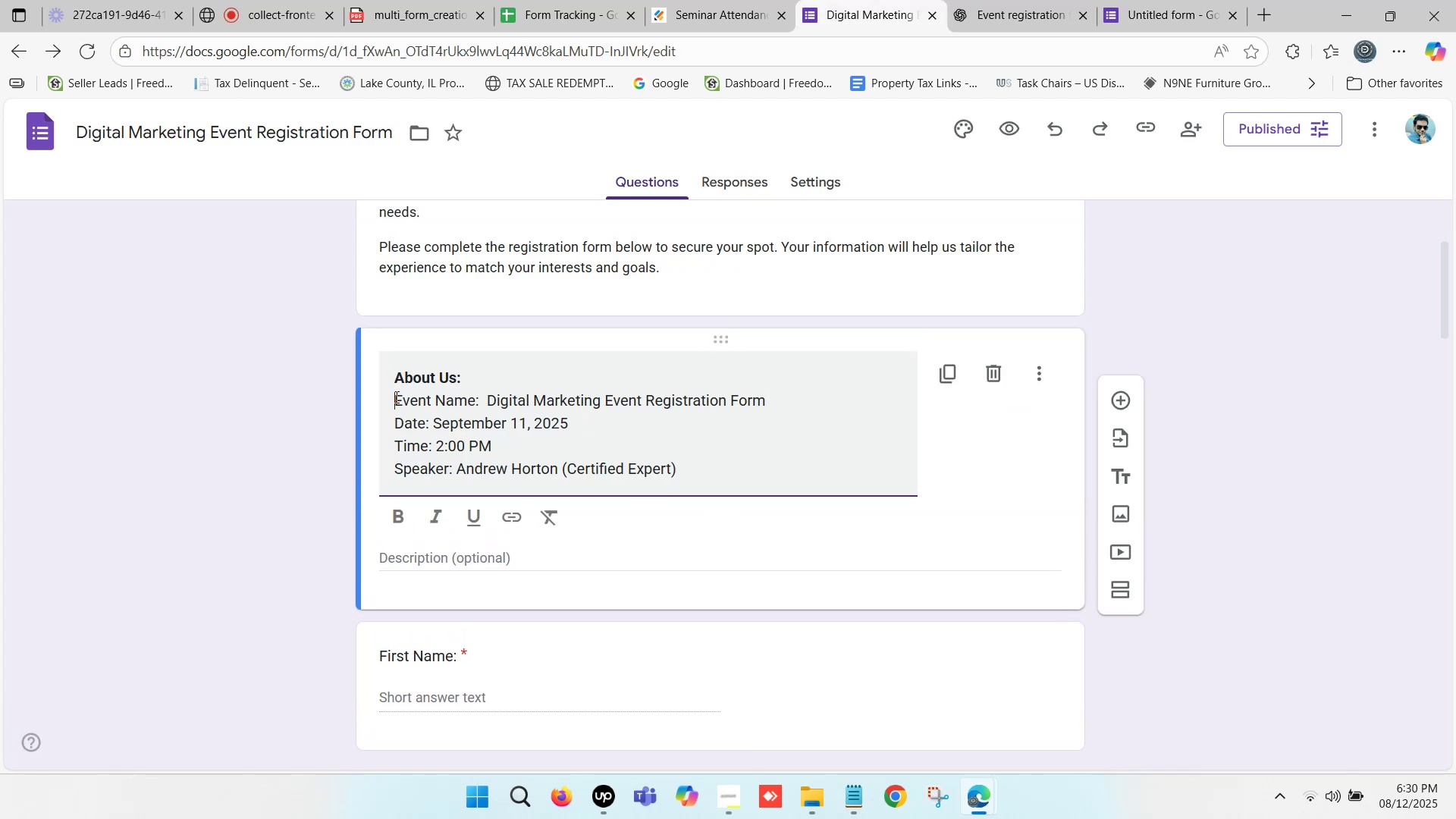 
left_click_drag(start_coordinate=[395, 397], to_coordinate=[683, 461])
 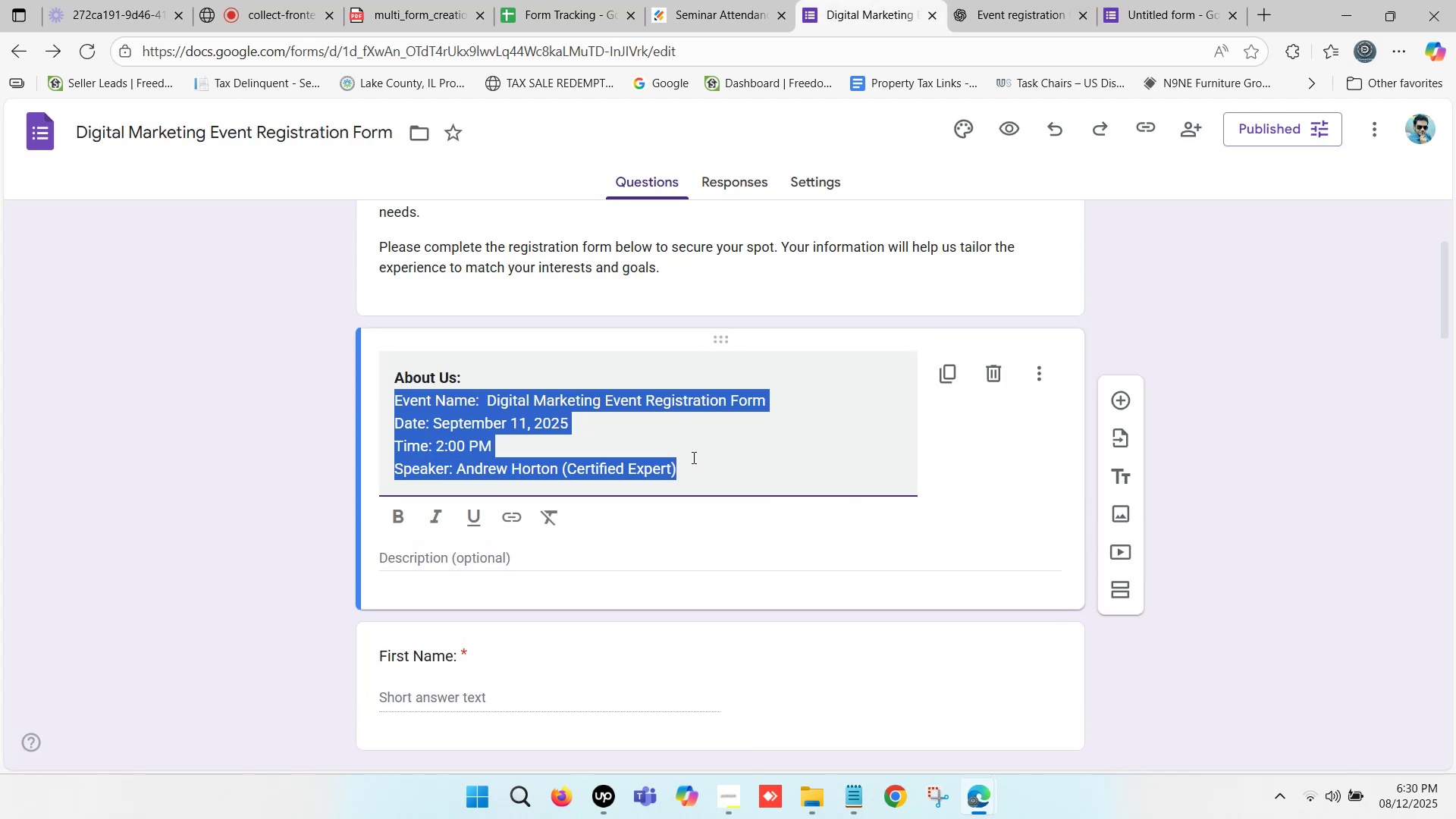 
key(Control+C)
 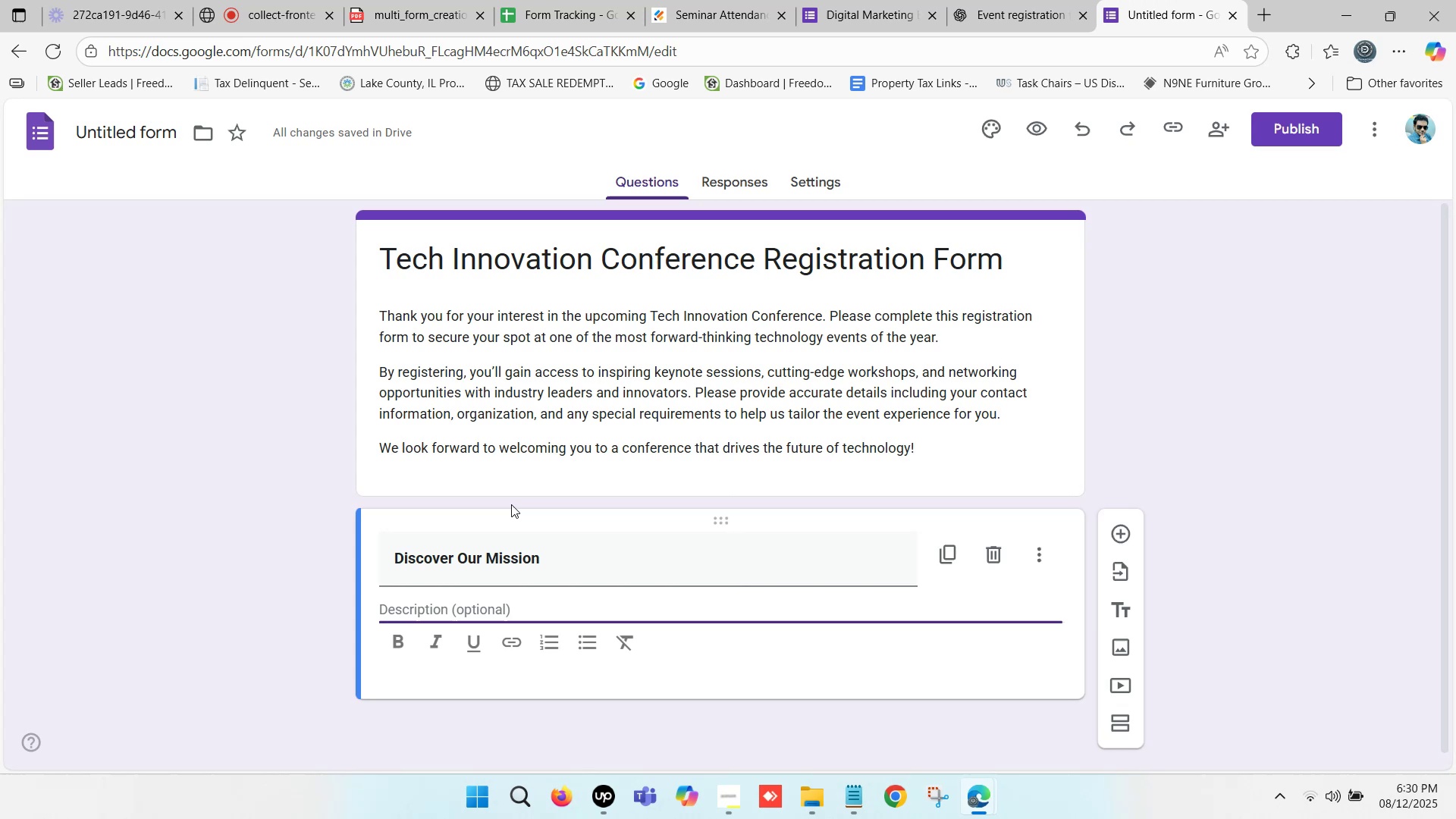 
scroll: coordinate [459, 526], scroll_direction: down, amount: 2.0
 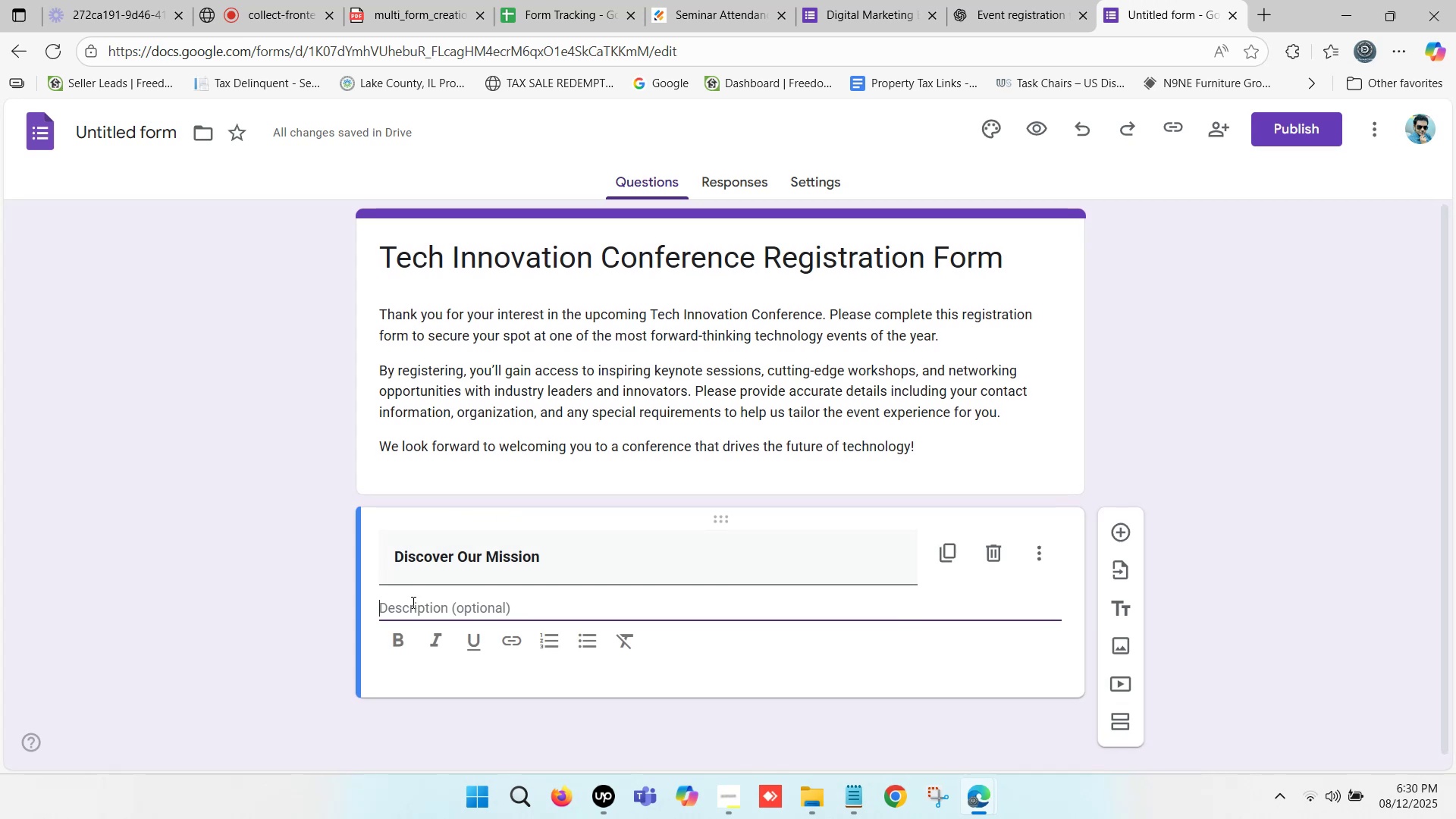 
key(Control+V)
 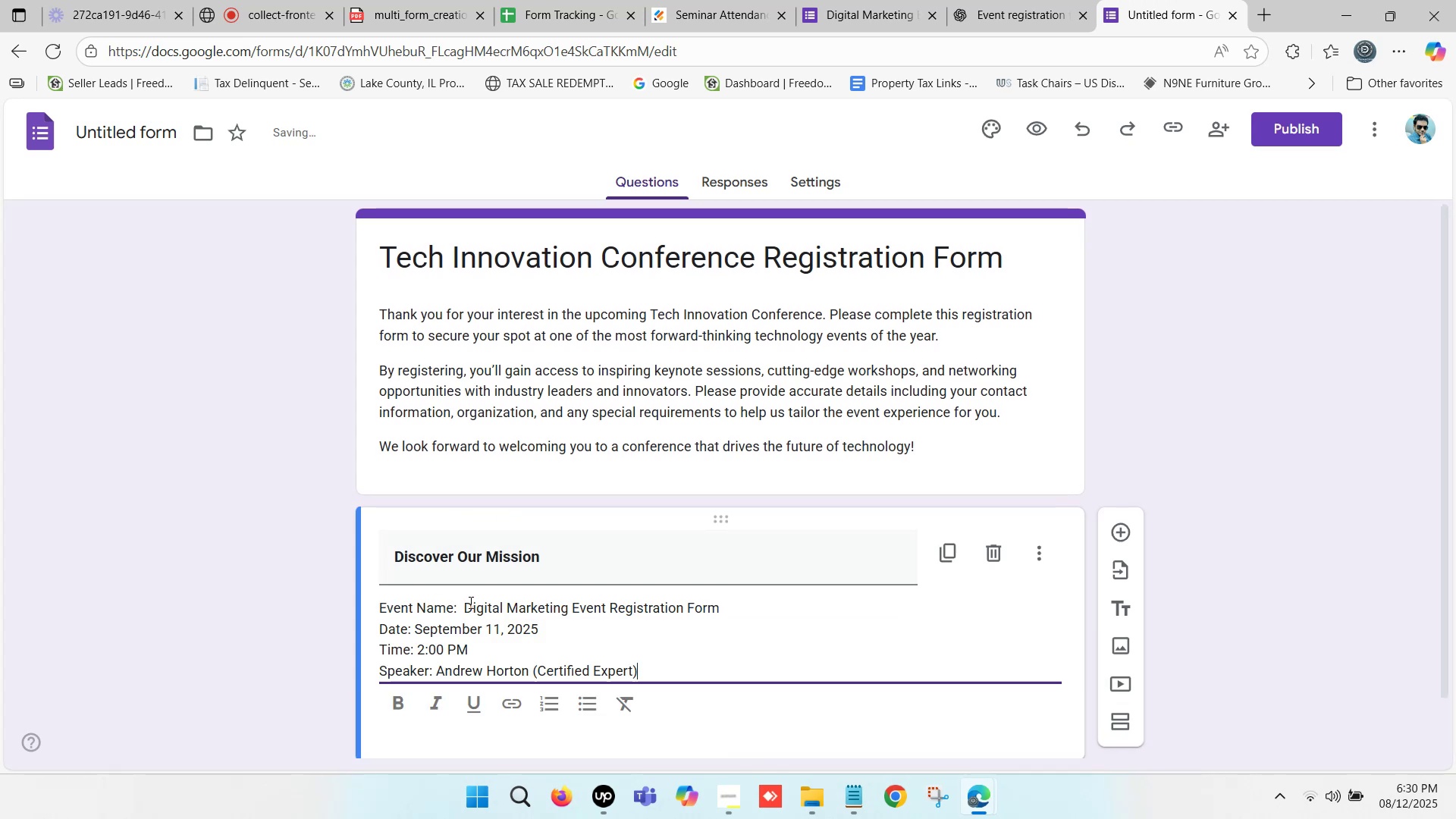 
left_click_drag(start_coordinate=[463, 601], to_coordinate=[731, 598])
 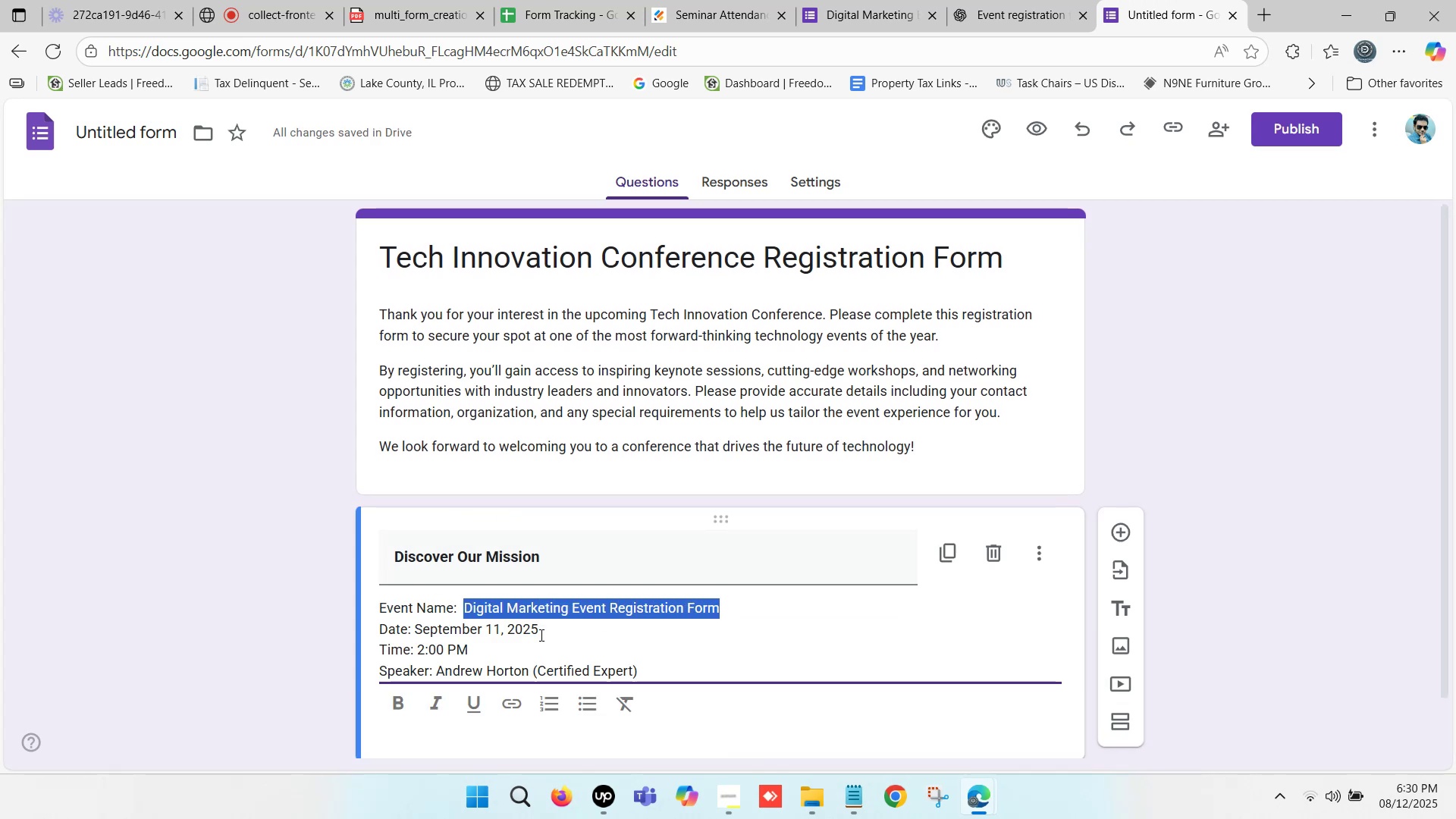 
key(Backspace)
 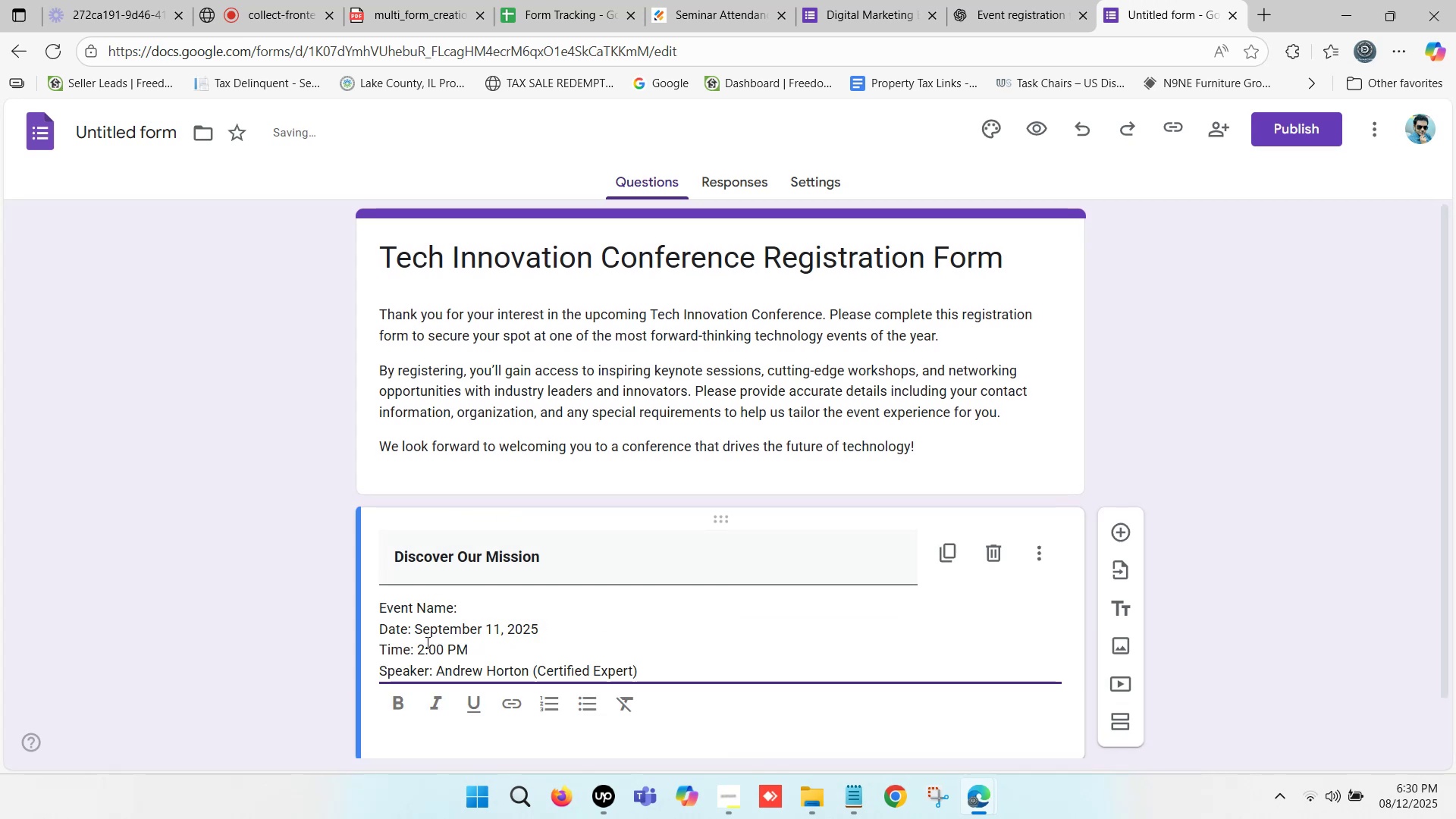 
left_click_drag(start_coordinate=[416, 629], to_coordinate=[552, 628])
 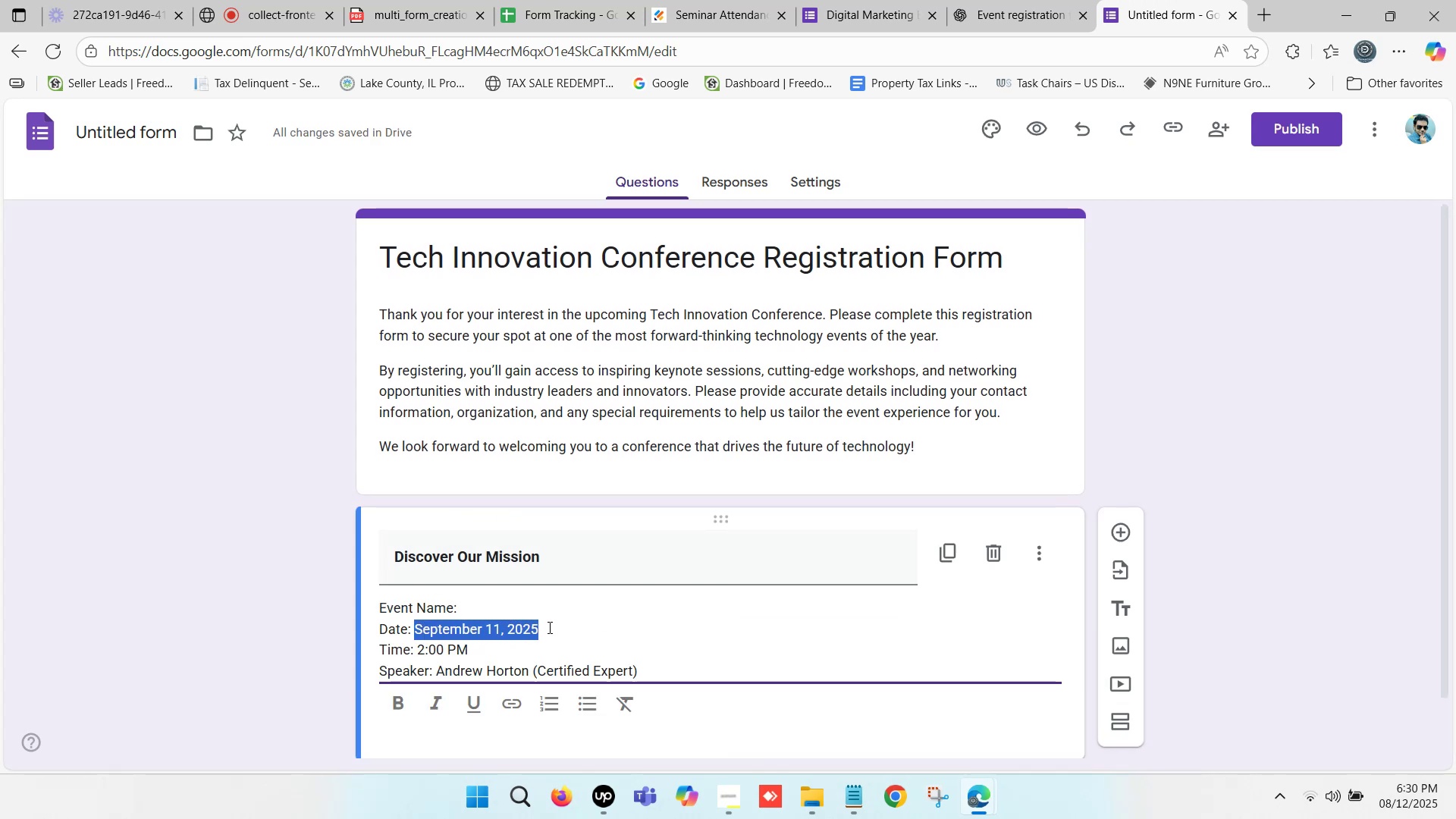 
key(Backspace)
 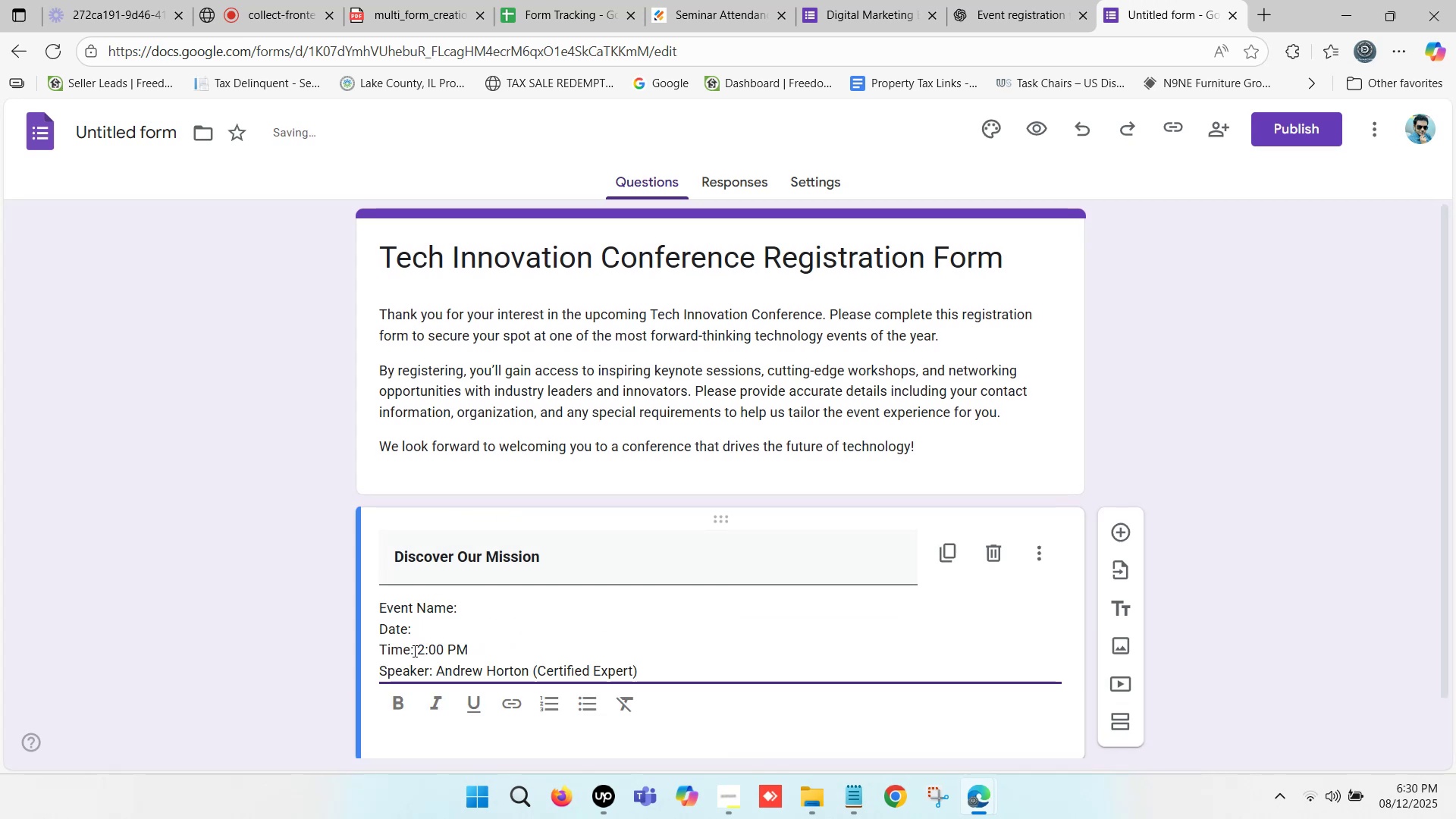 
left_click_drag(start_coordinate=[417, 648], to_coordinate=[481, 650])
 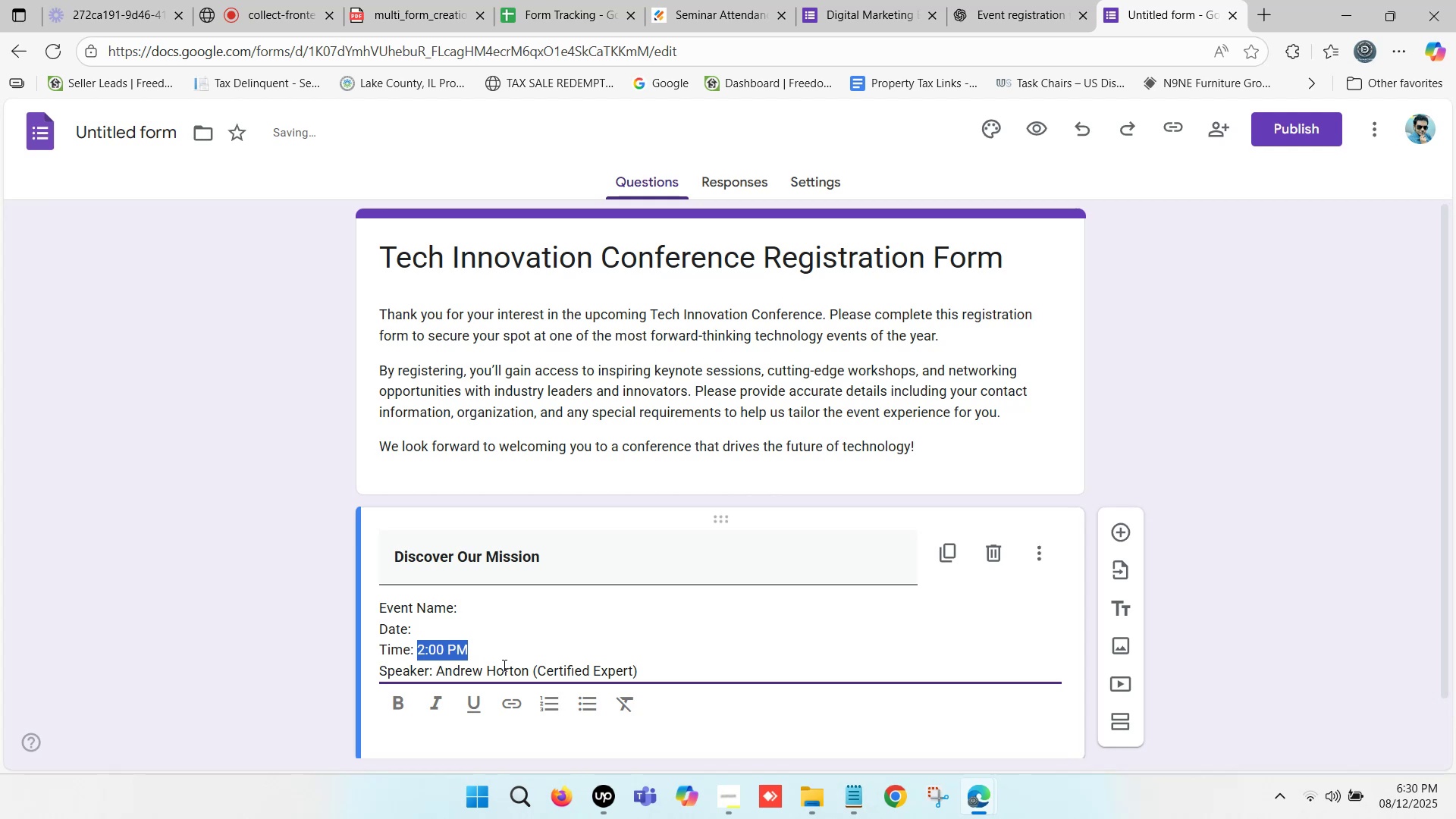 
key(Backspace)
 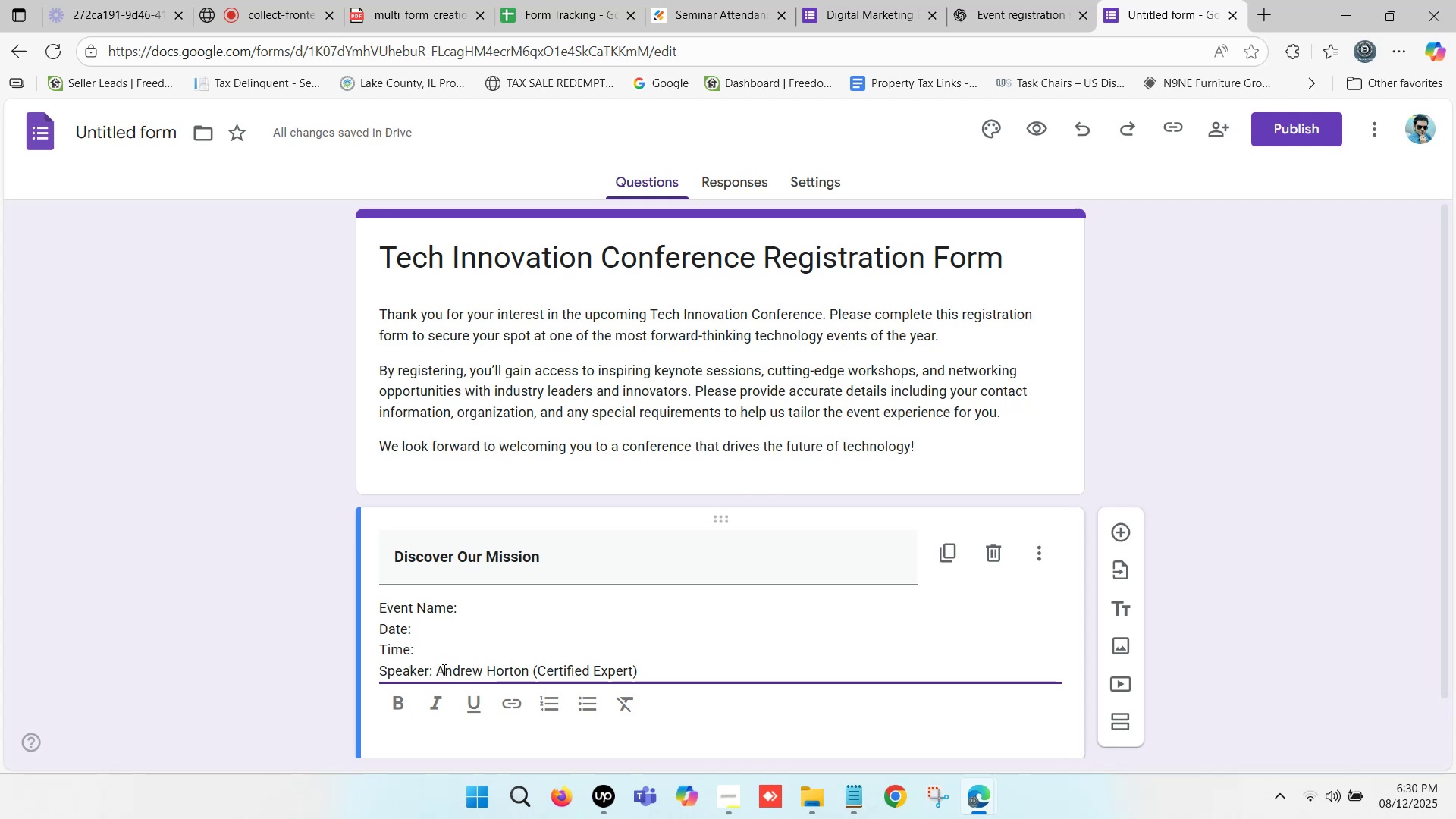 
left_click_drag(start_coordinate=[439, 668], to_coordinate=[654, 670])
 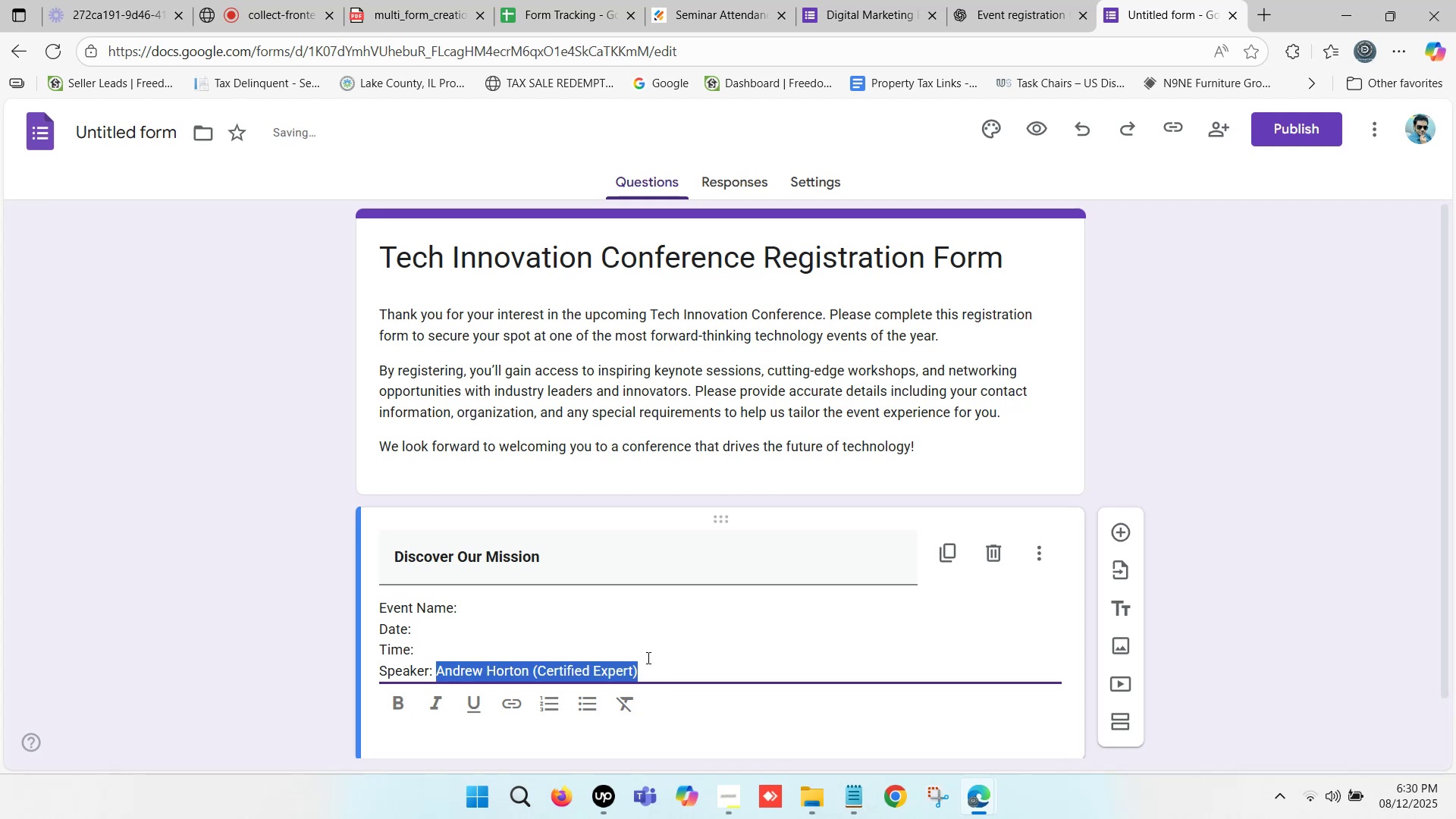 
key(Backspace)
 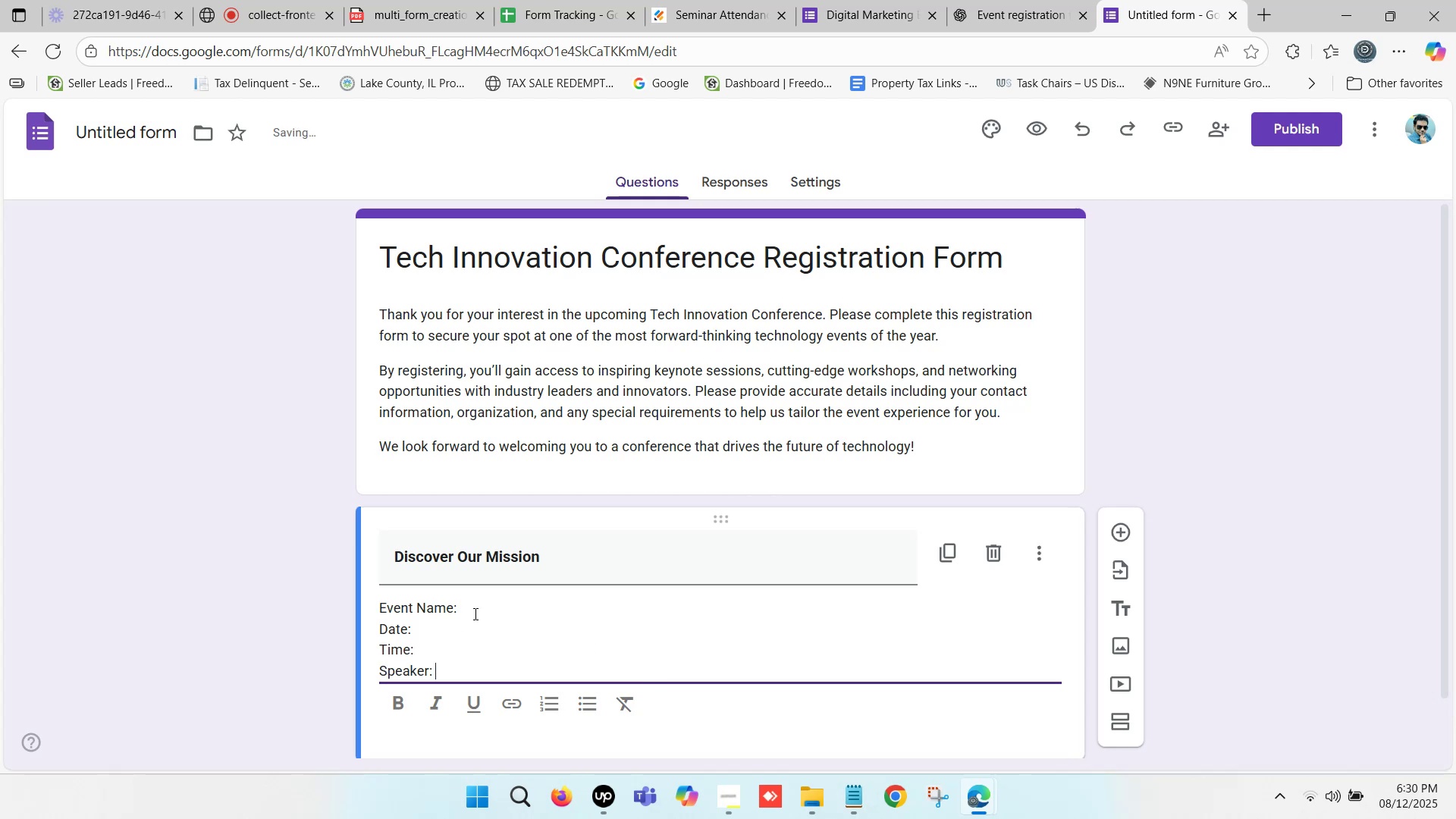 
left_click([475, 613])
 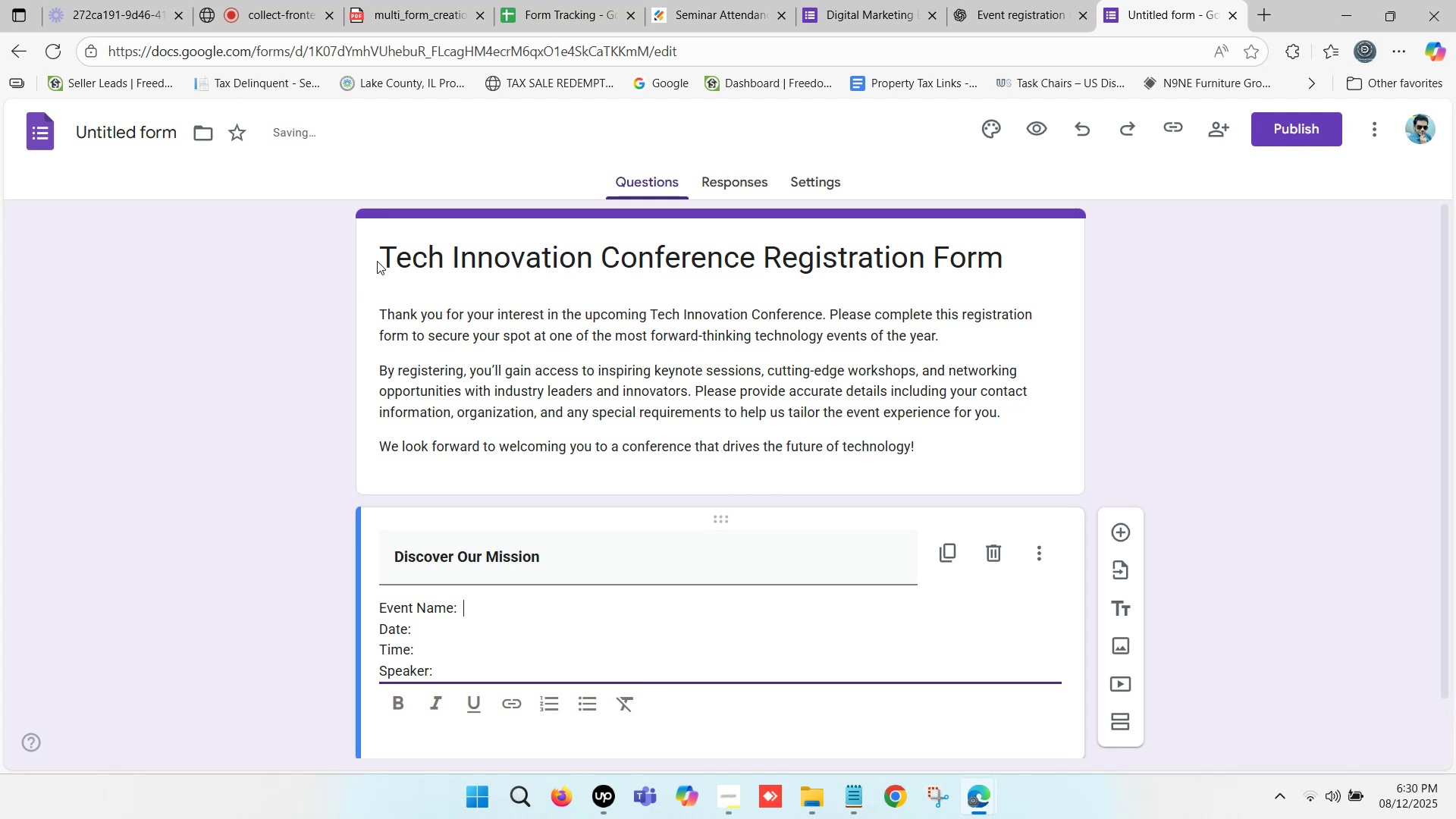 
left_click([381, 253])
 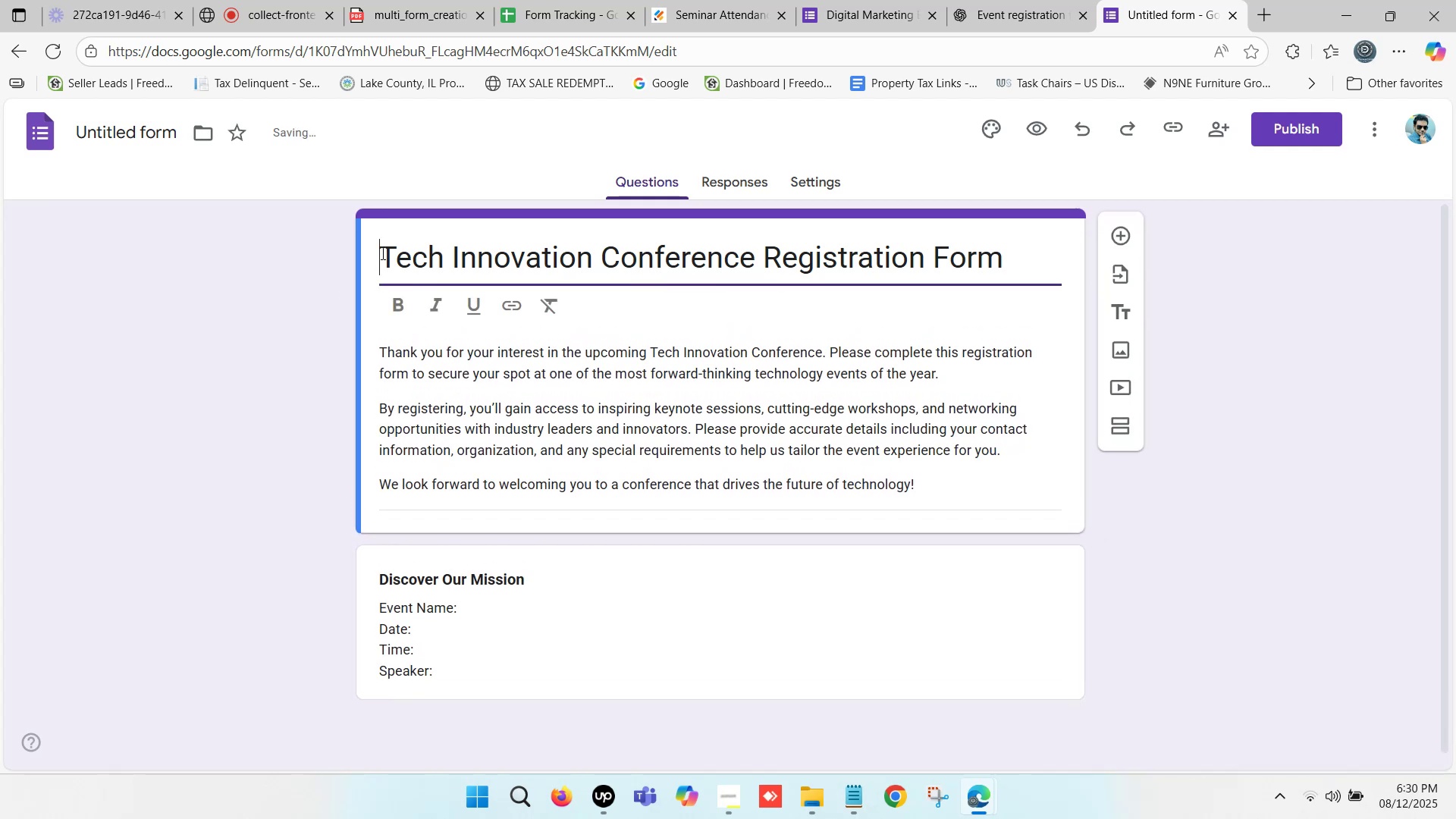 
left_click_drag(start_coordinate=[382, 254], to_coordinate=[993, 261])
 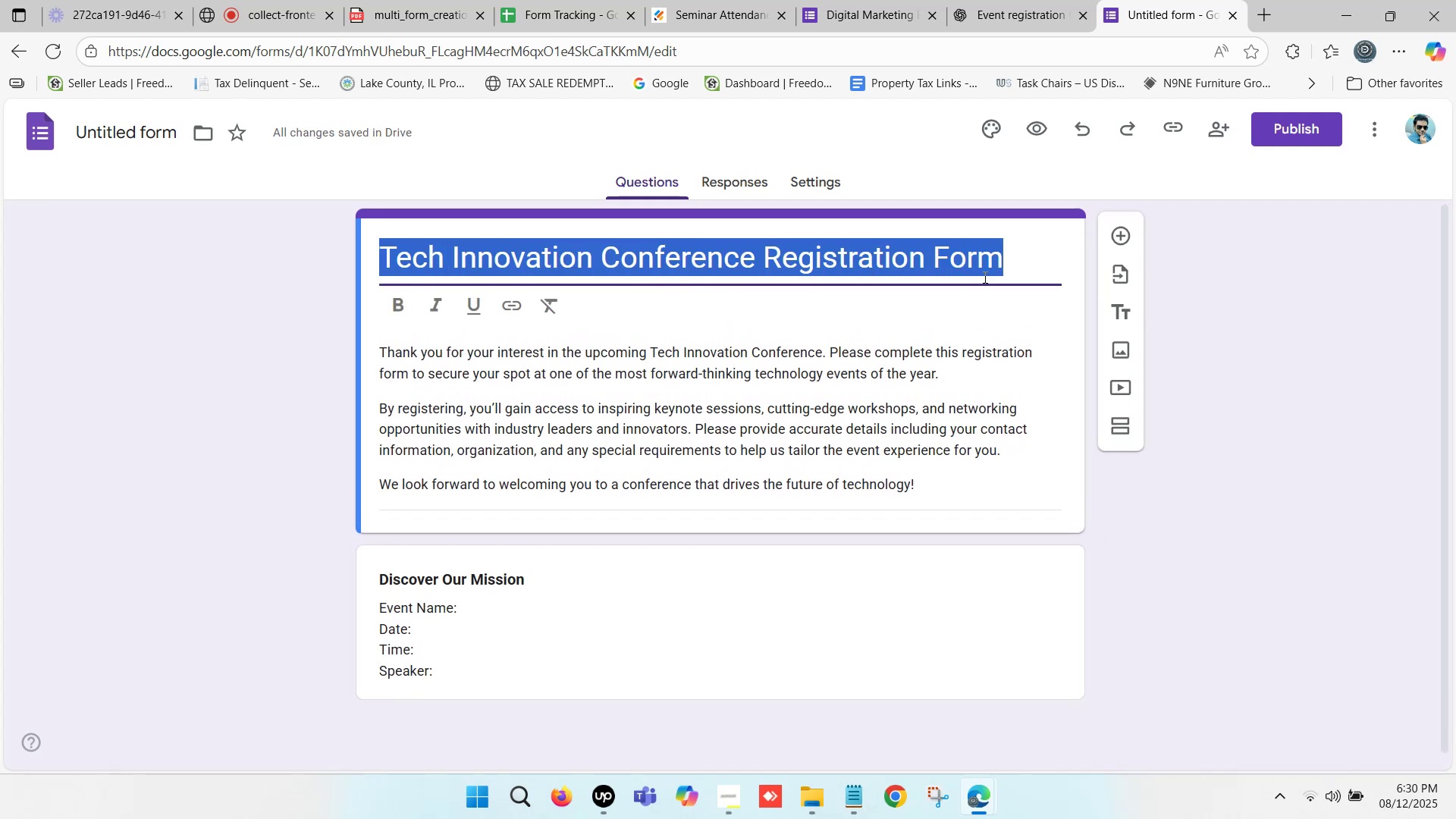 
key(Control+ControlLeft)
 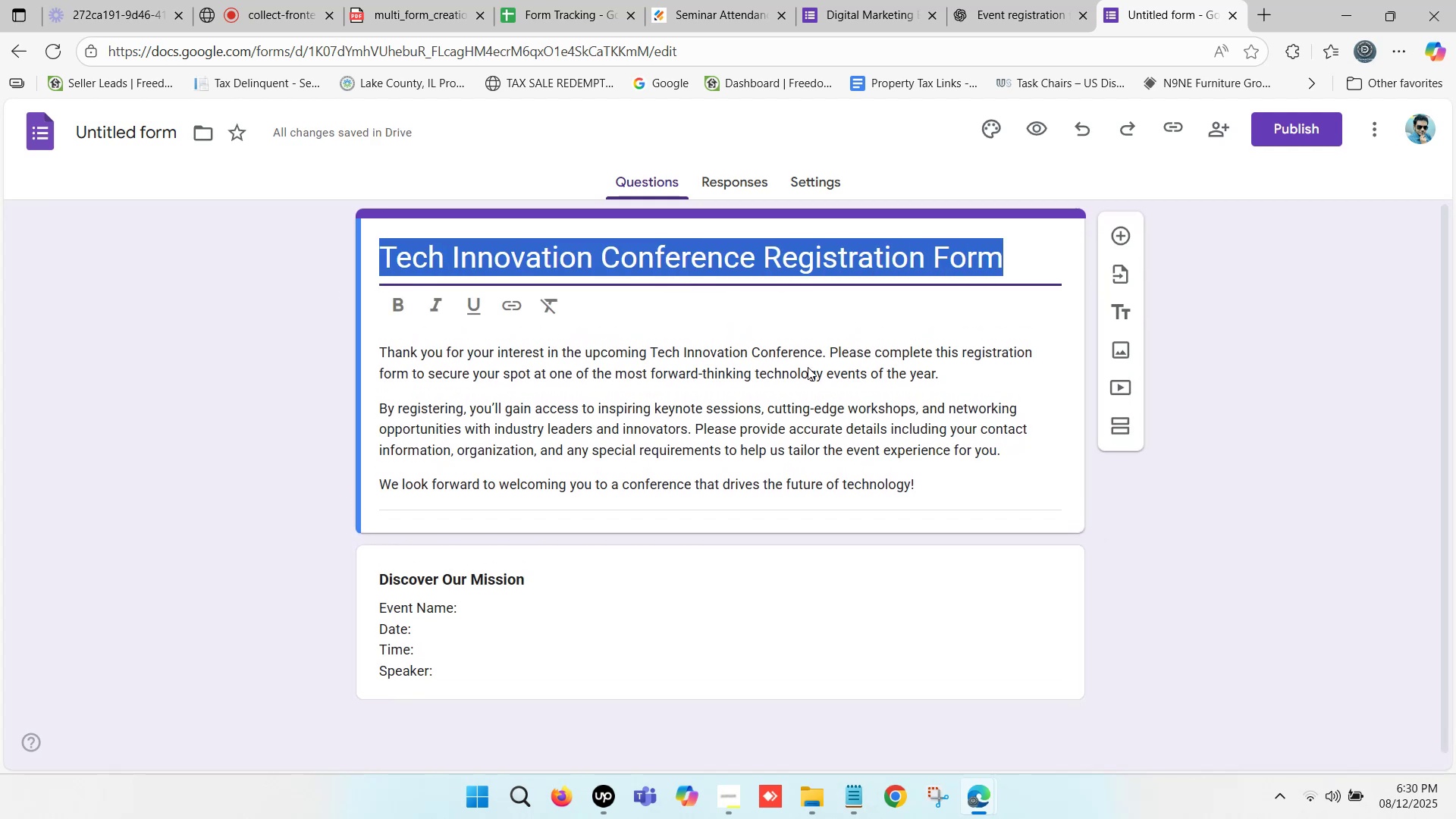 
key(Control+C)
 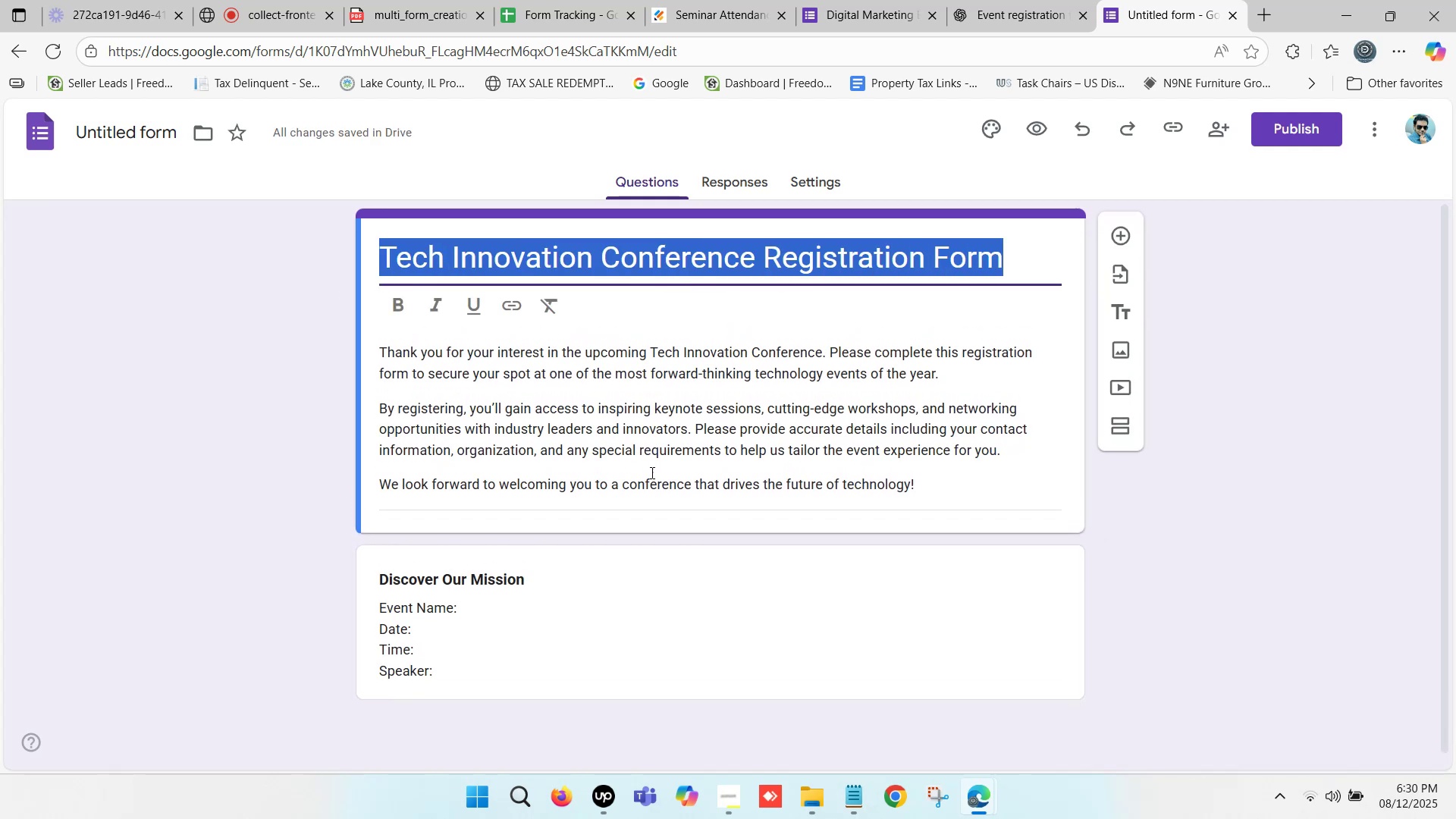 
scroll: coordinate [635, 497], scroll_direction: down, amount: 1.0
 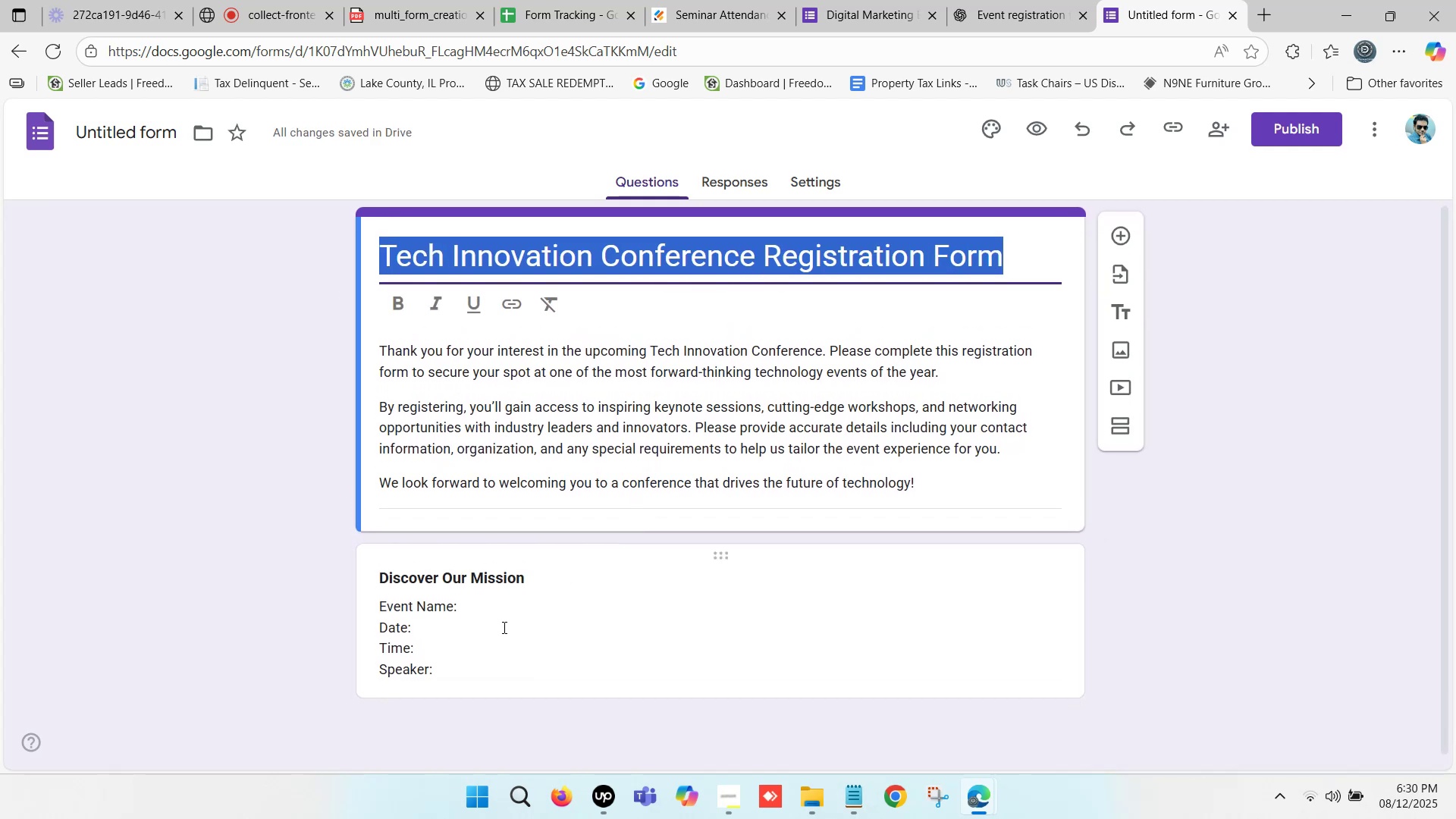 
left_click([503, 627])
 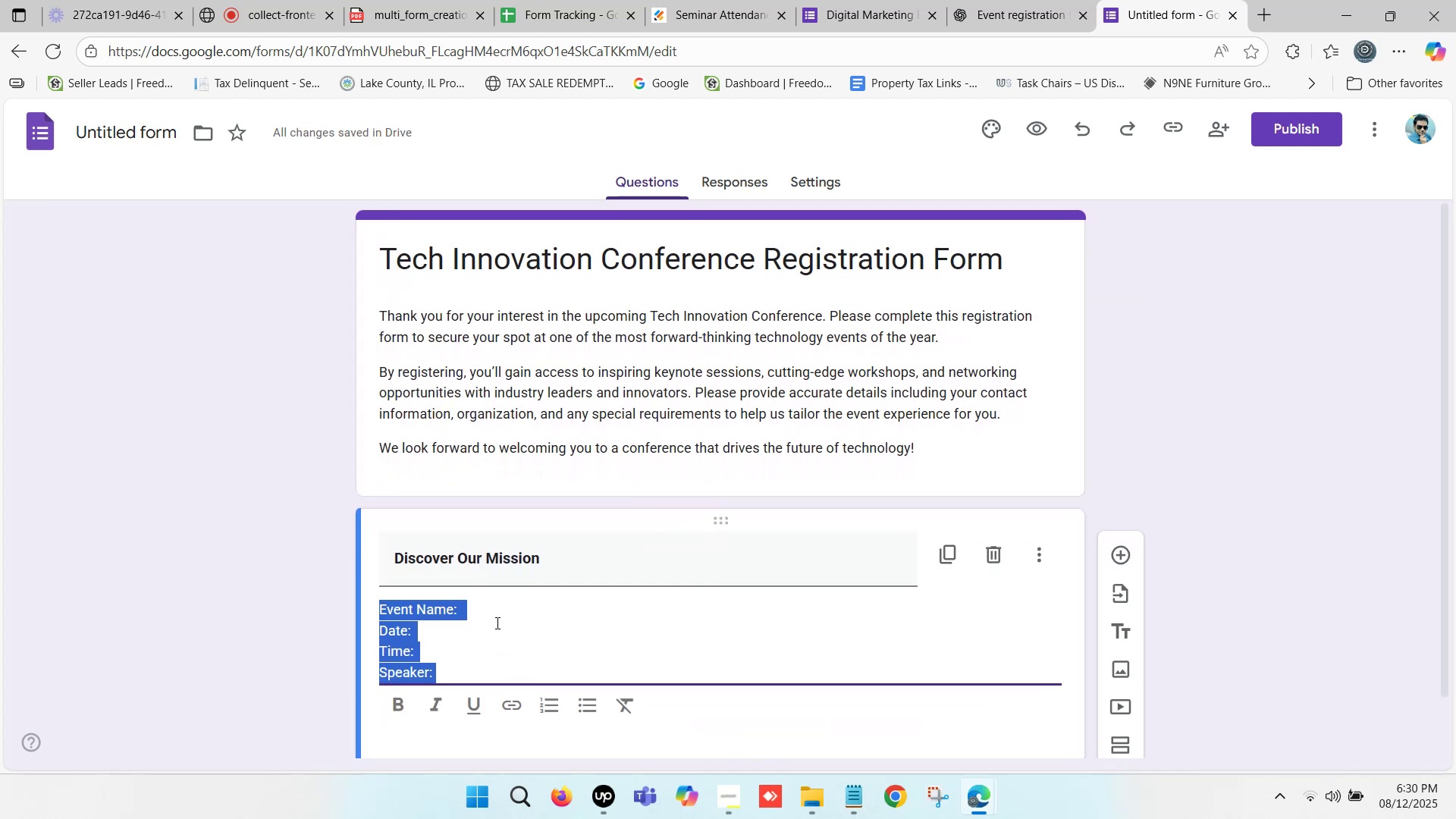 
scroll: coordinate [485, 602], scroll_direction: down, amount: 1.0
 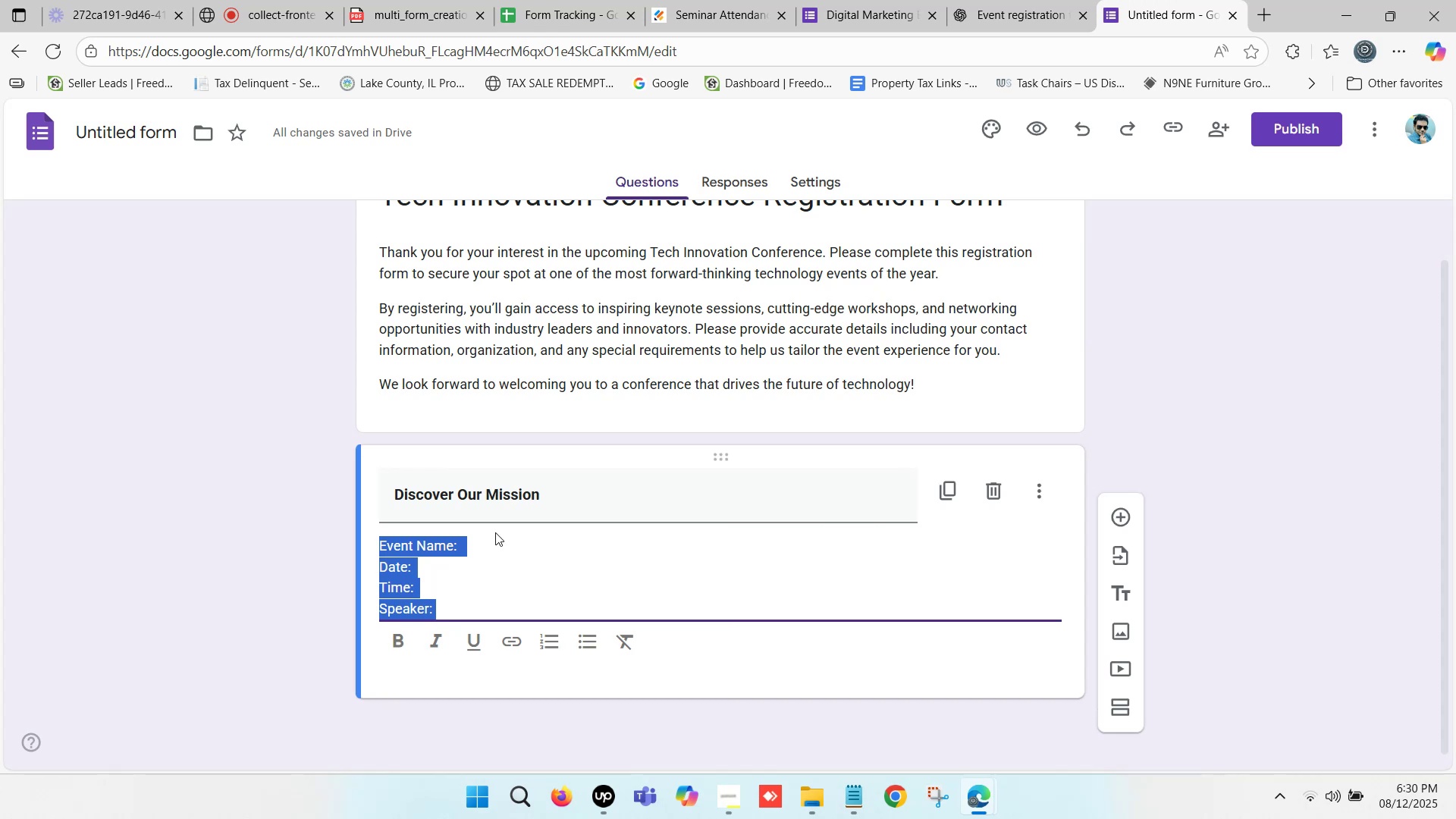 
left_click([496, 532])
 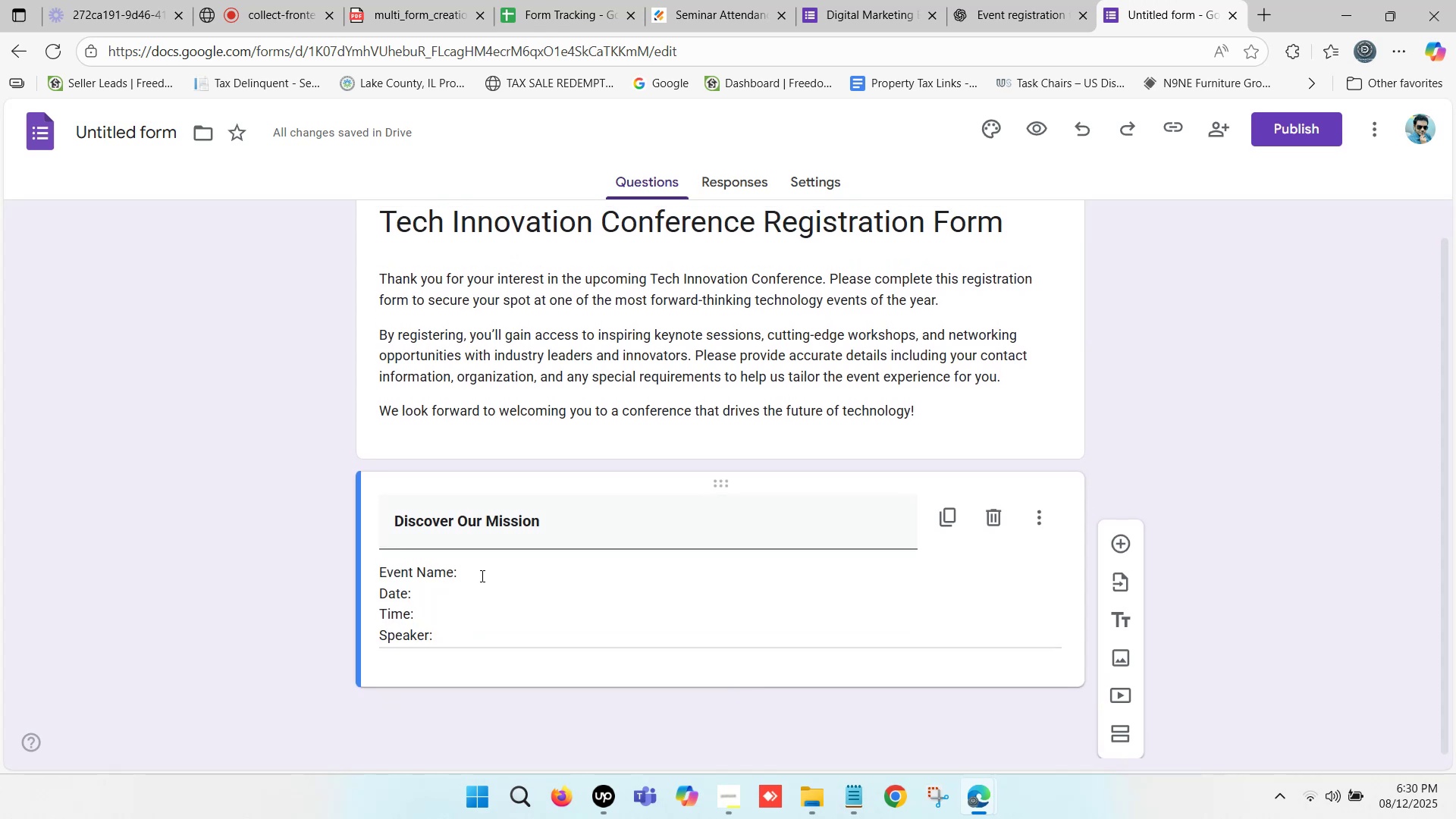 
left_click([481, 576])
 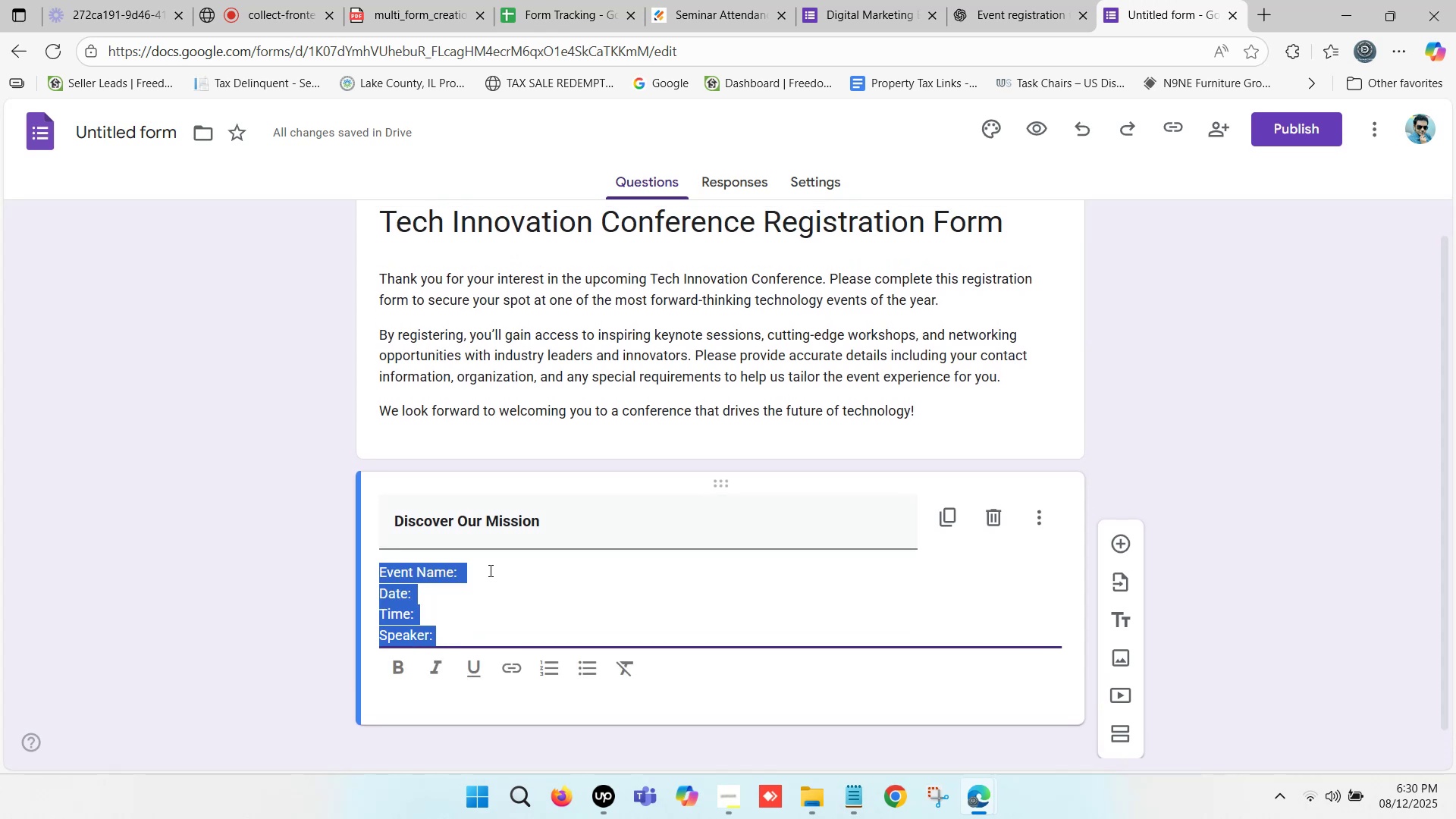 
left_click([489, 570])
 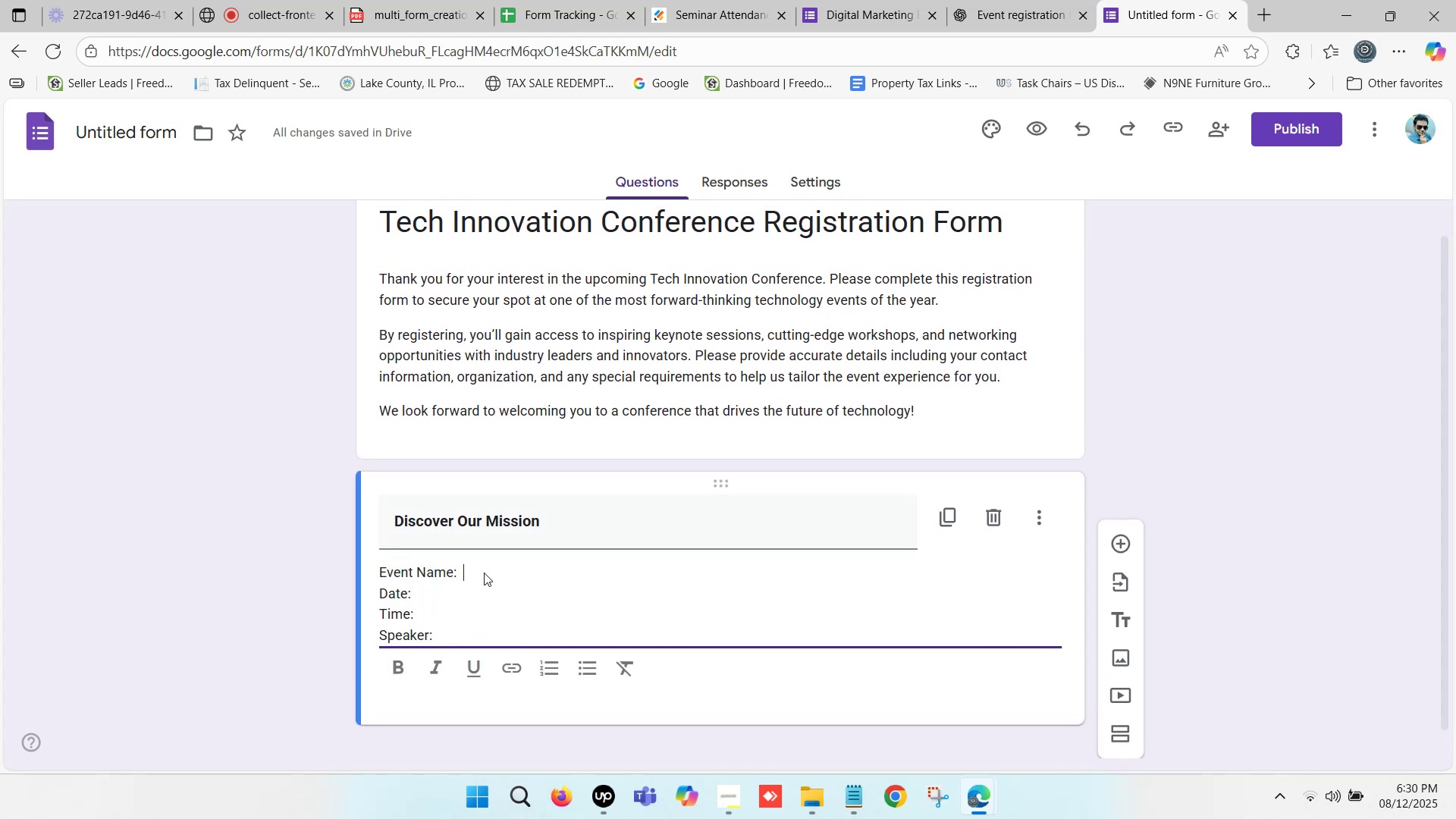 
key(Control+ControlLeft)
 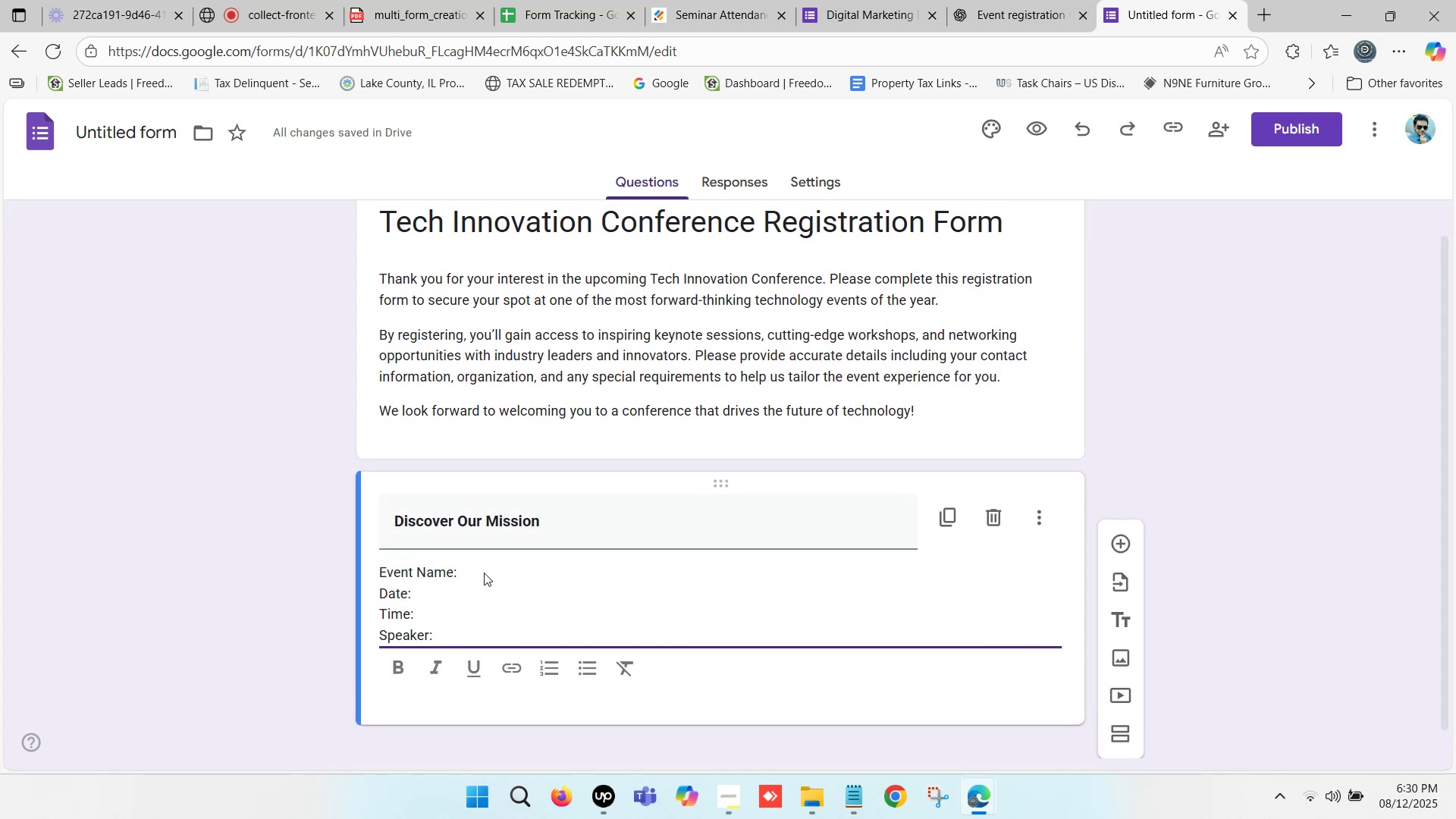 
key(Control+V)
 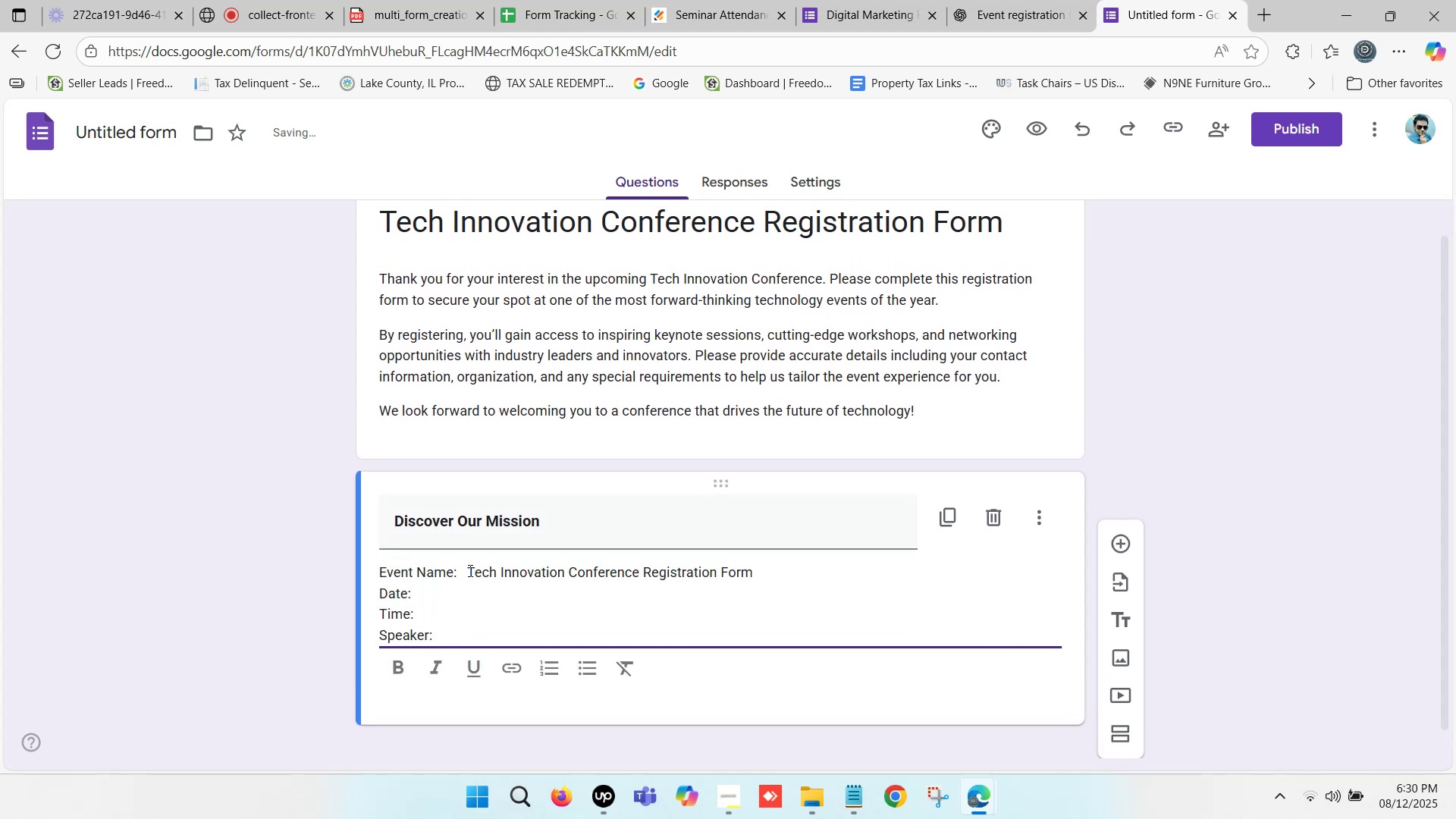 
left_click([468, 570])
 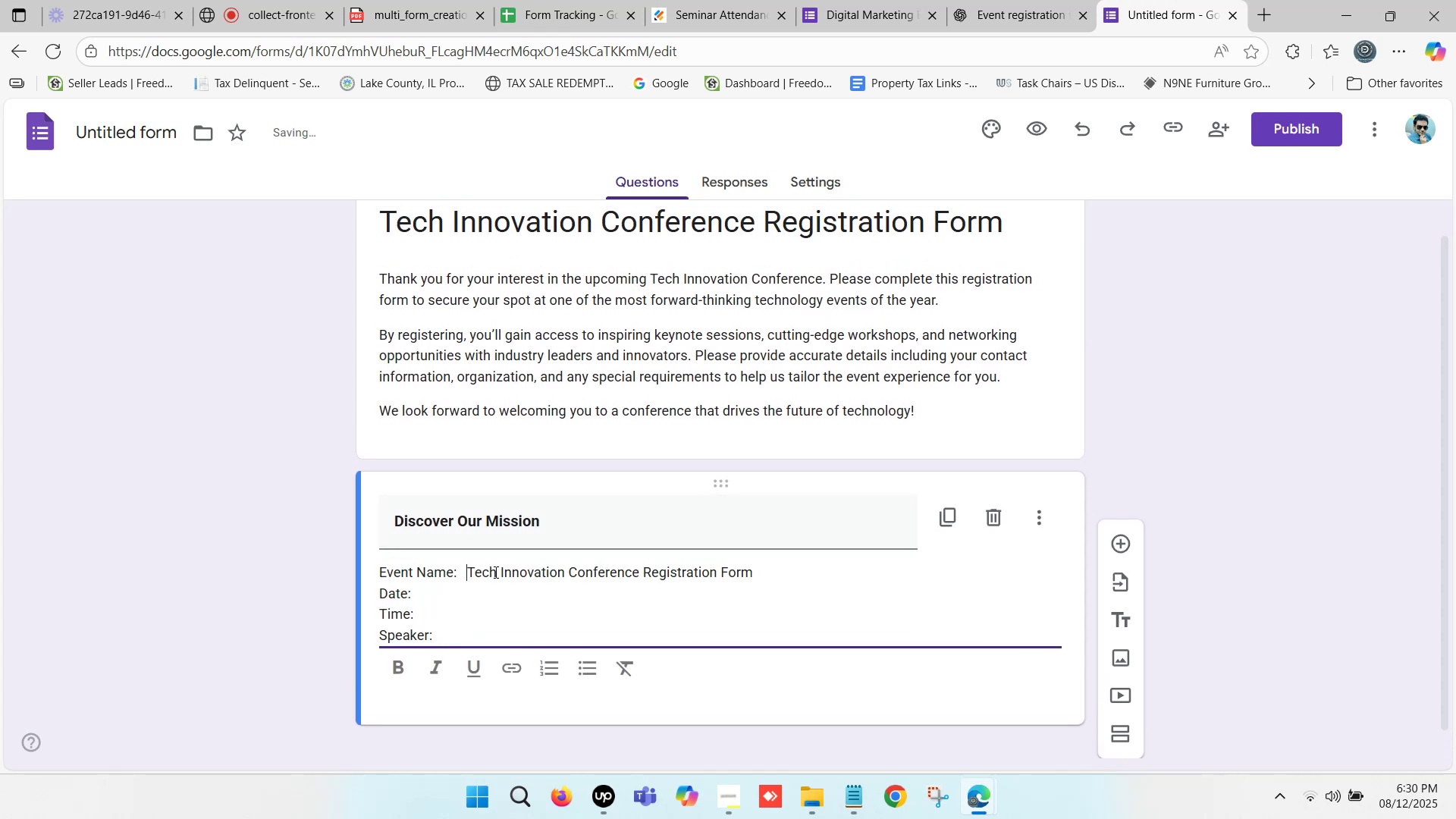 
key(Backspace)
 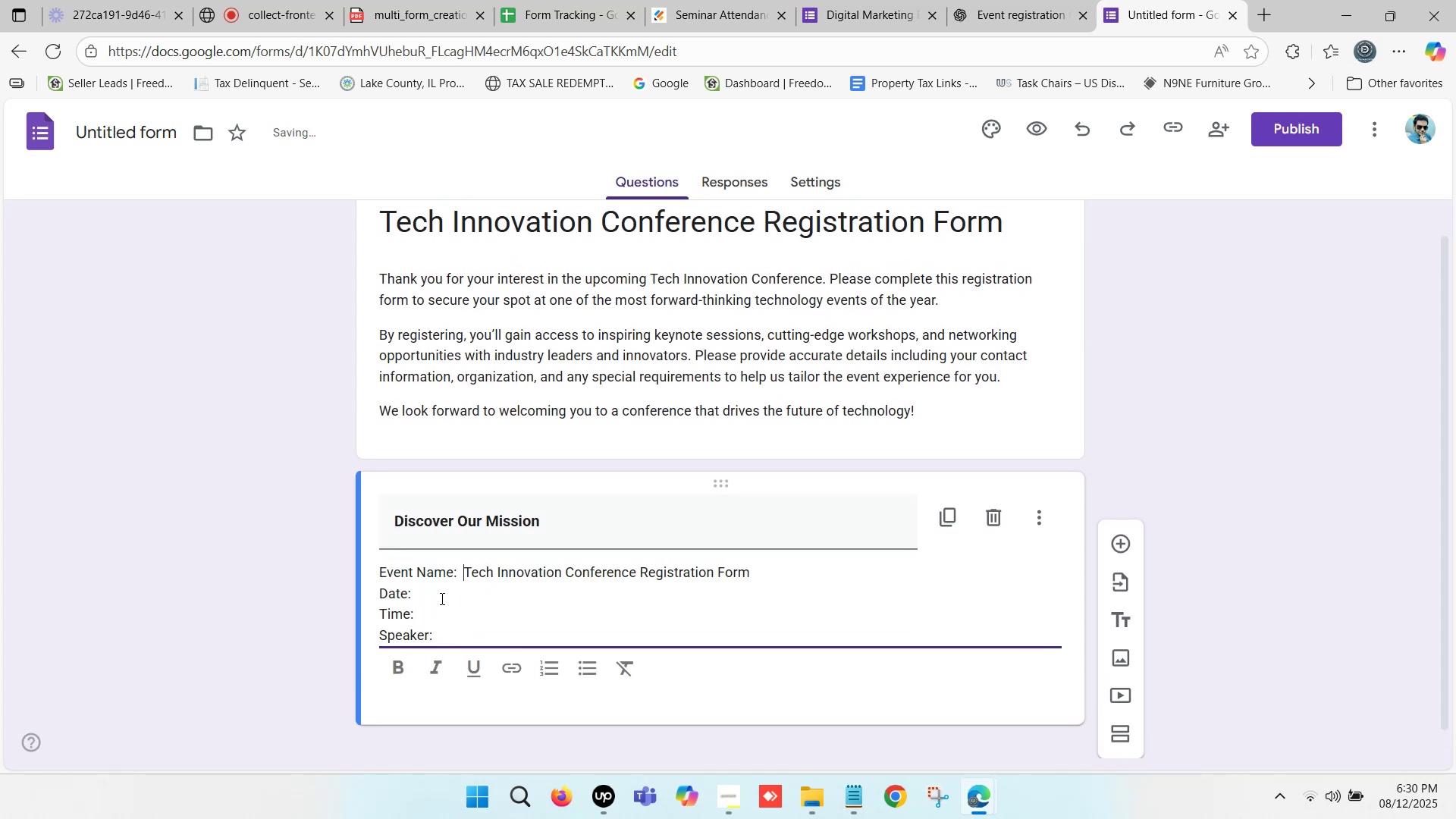 
left_click([441, 598])
 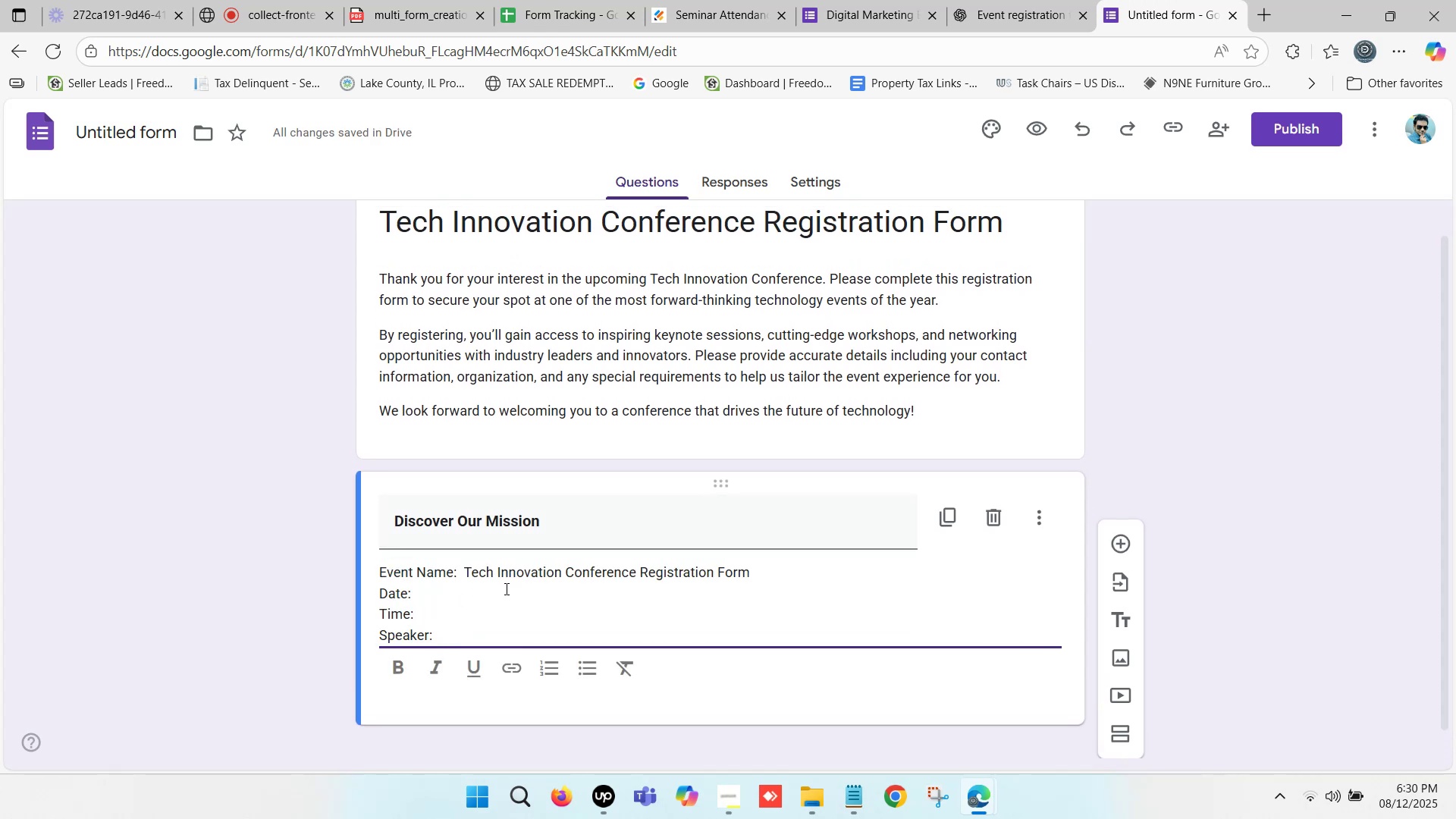 
left_click([466, 563])
 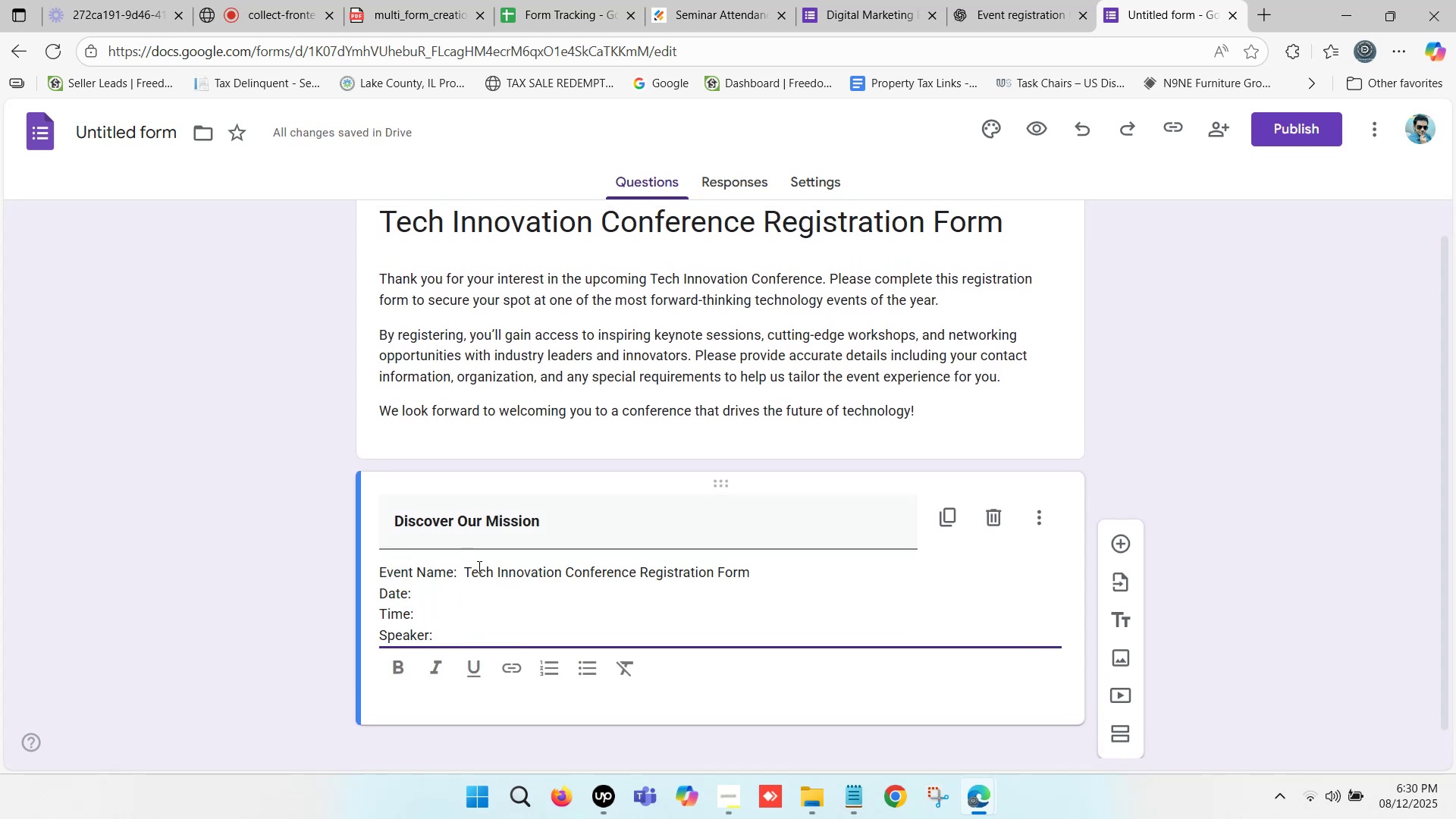 
key(Backspace)
 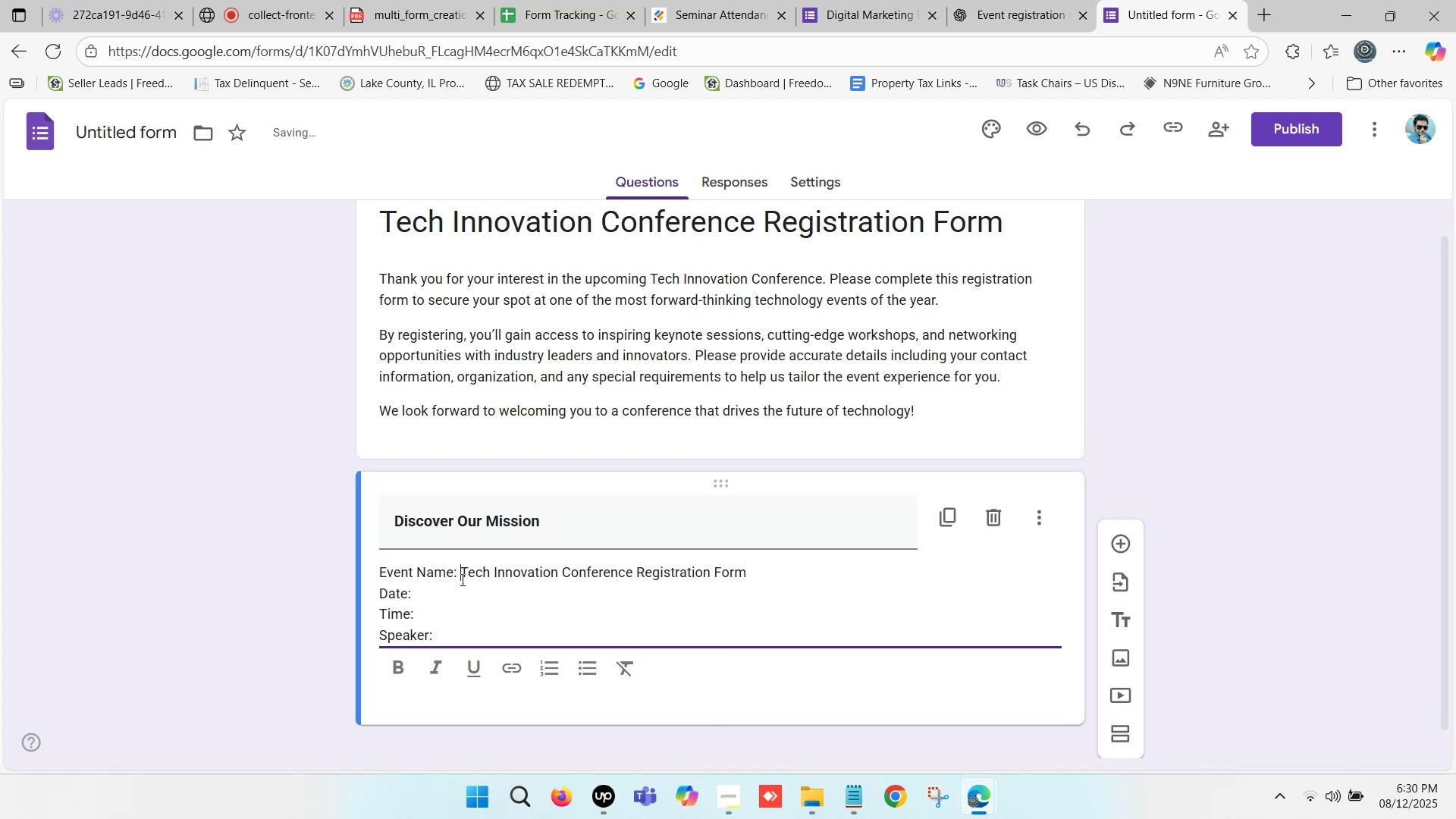 
left_click_drag(start_coordinate=[462, 574], to_coordinate=[441, 575])
 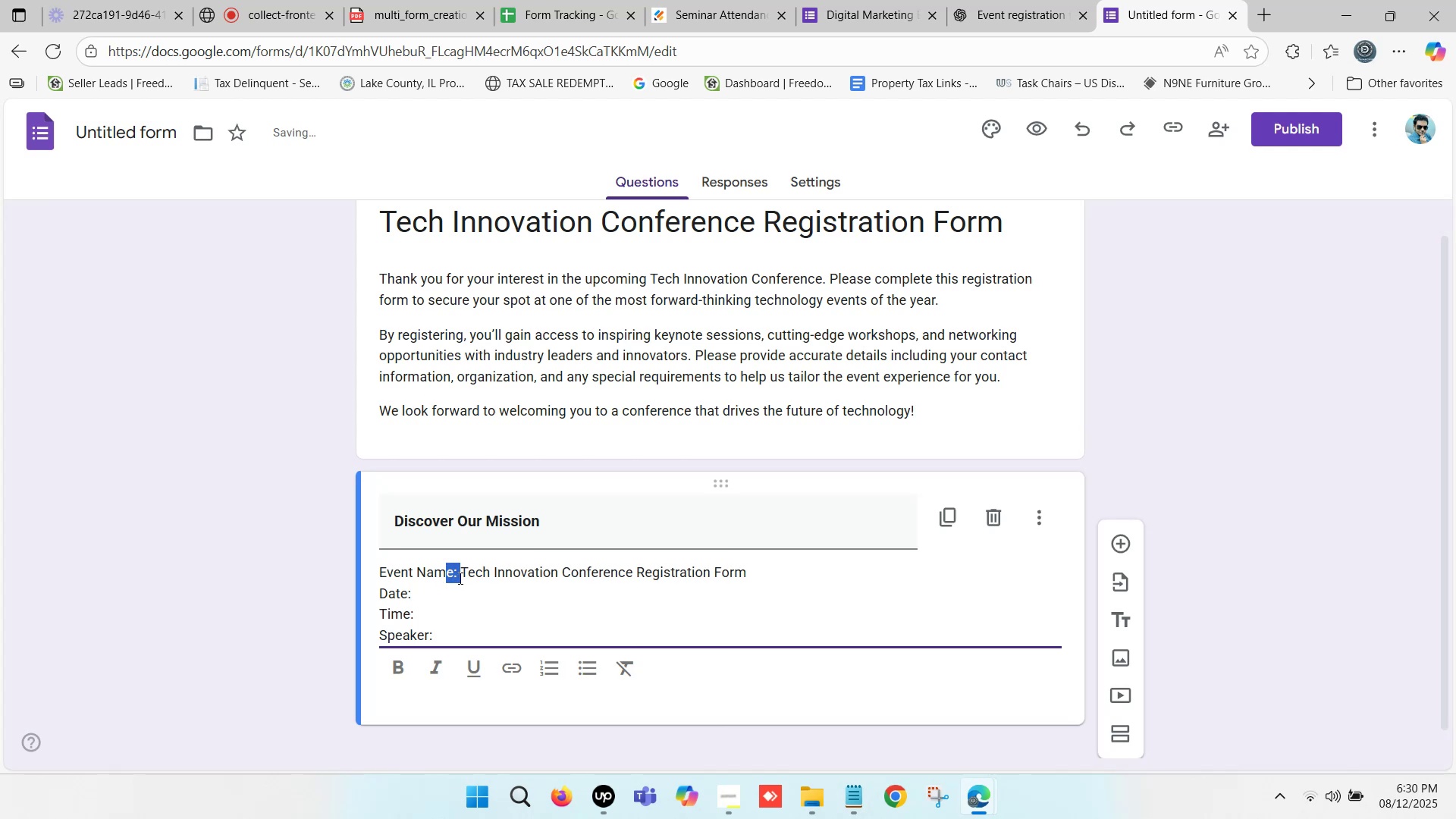 
left_click([459, 578])
 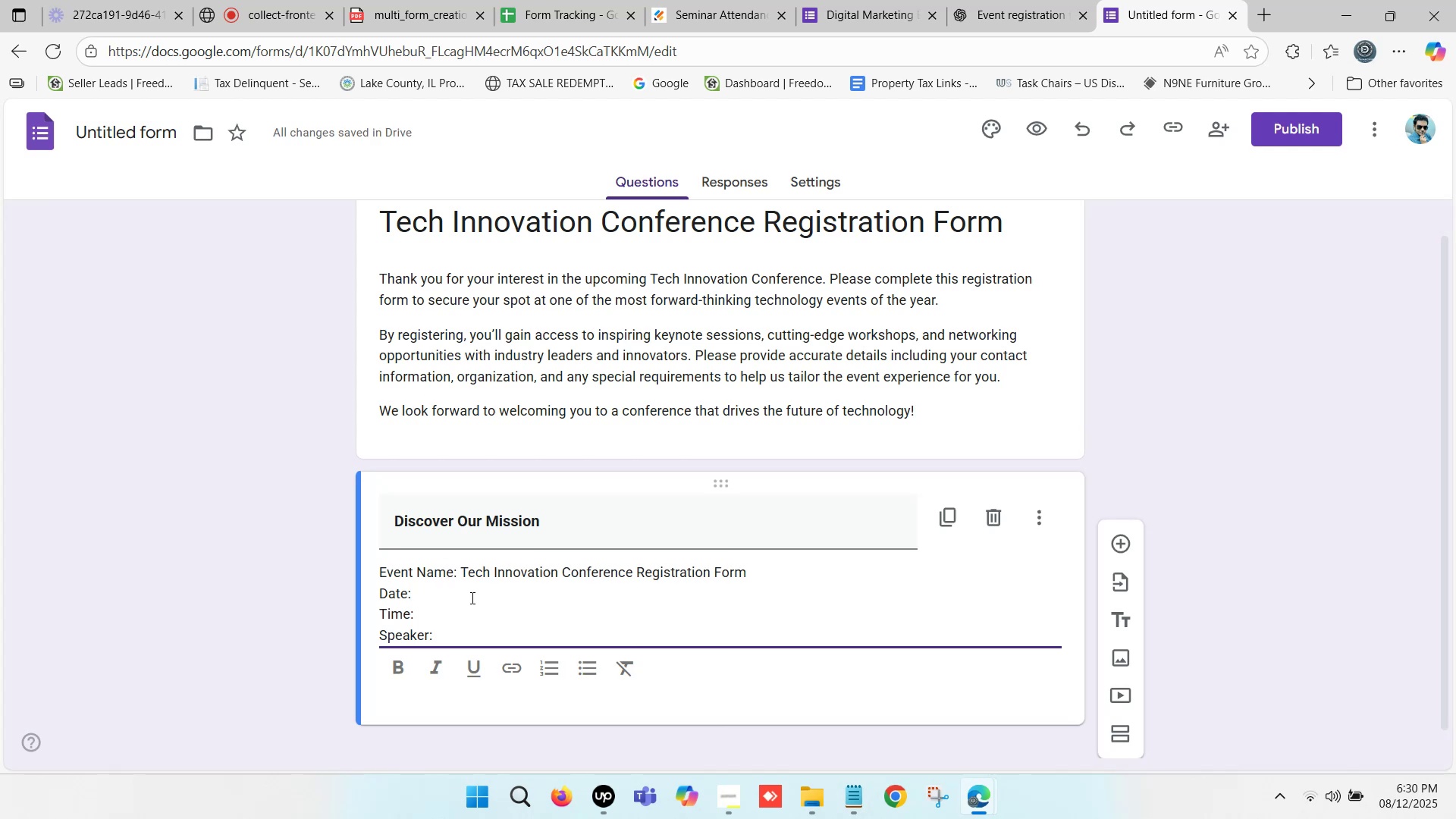 
key(Backspace)
 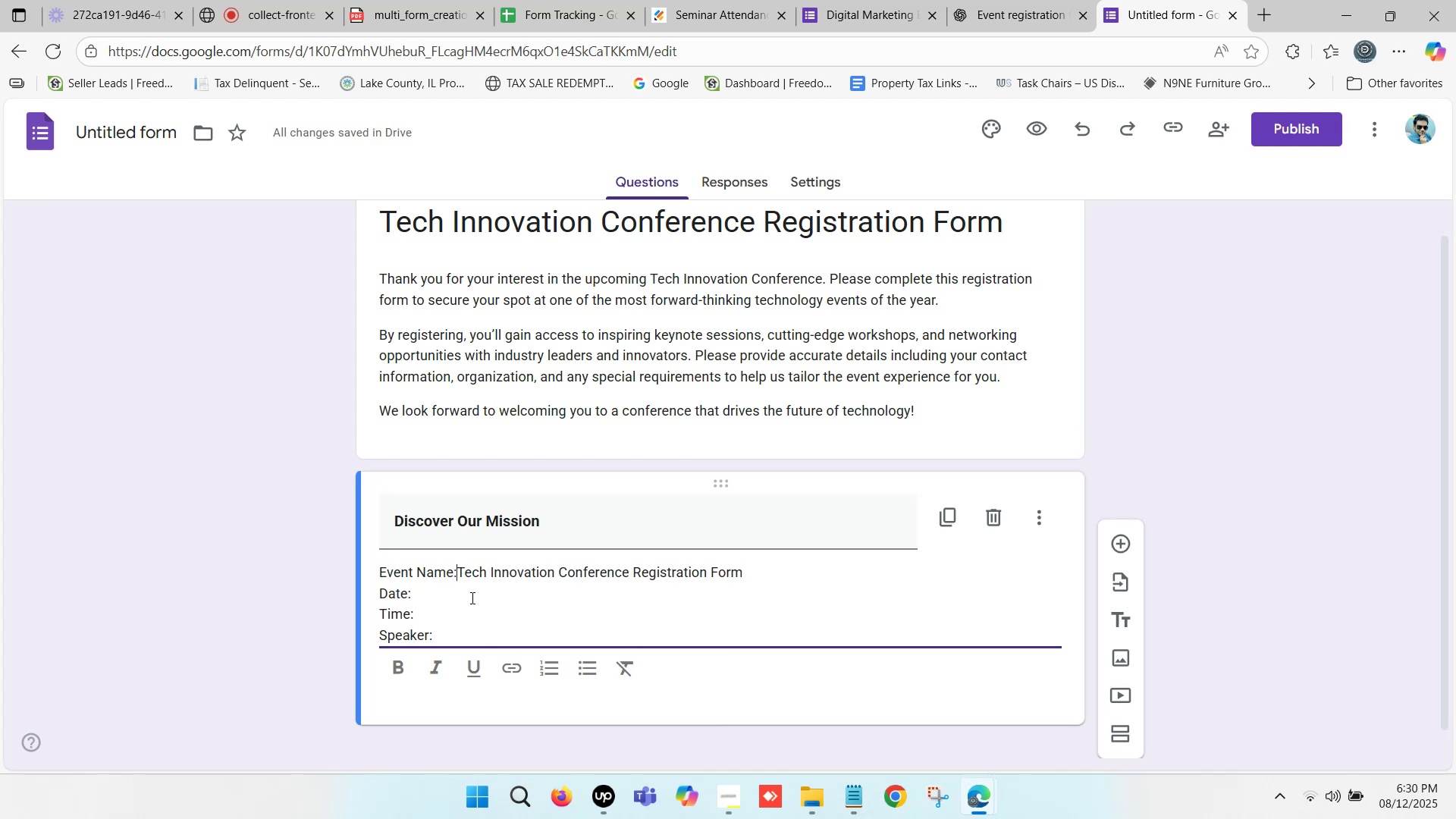 
key(Space)
 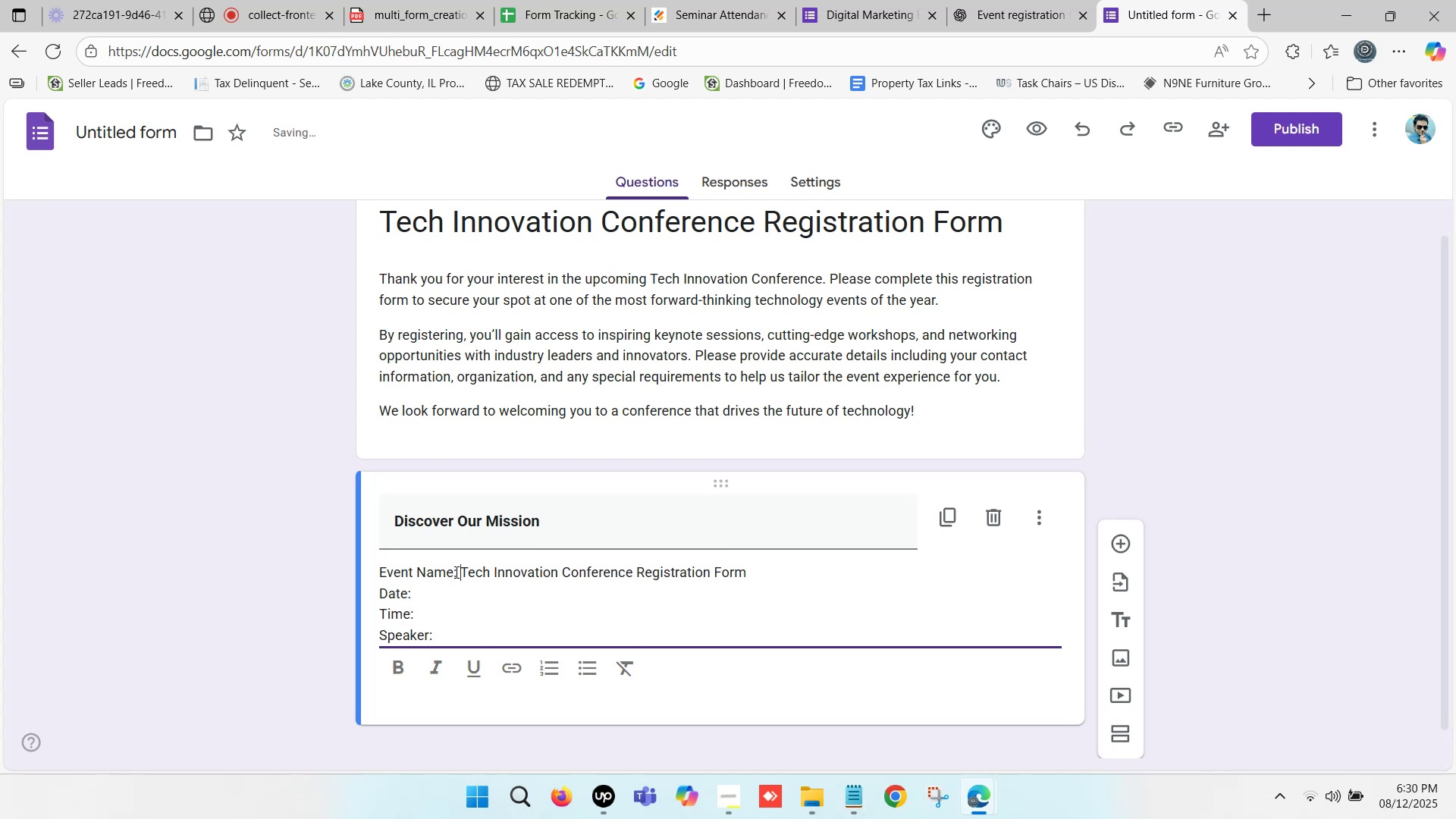 
left_click_drag(start_coordinate=[459, 567], to_coordinate=[376, 572])
 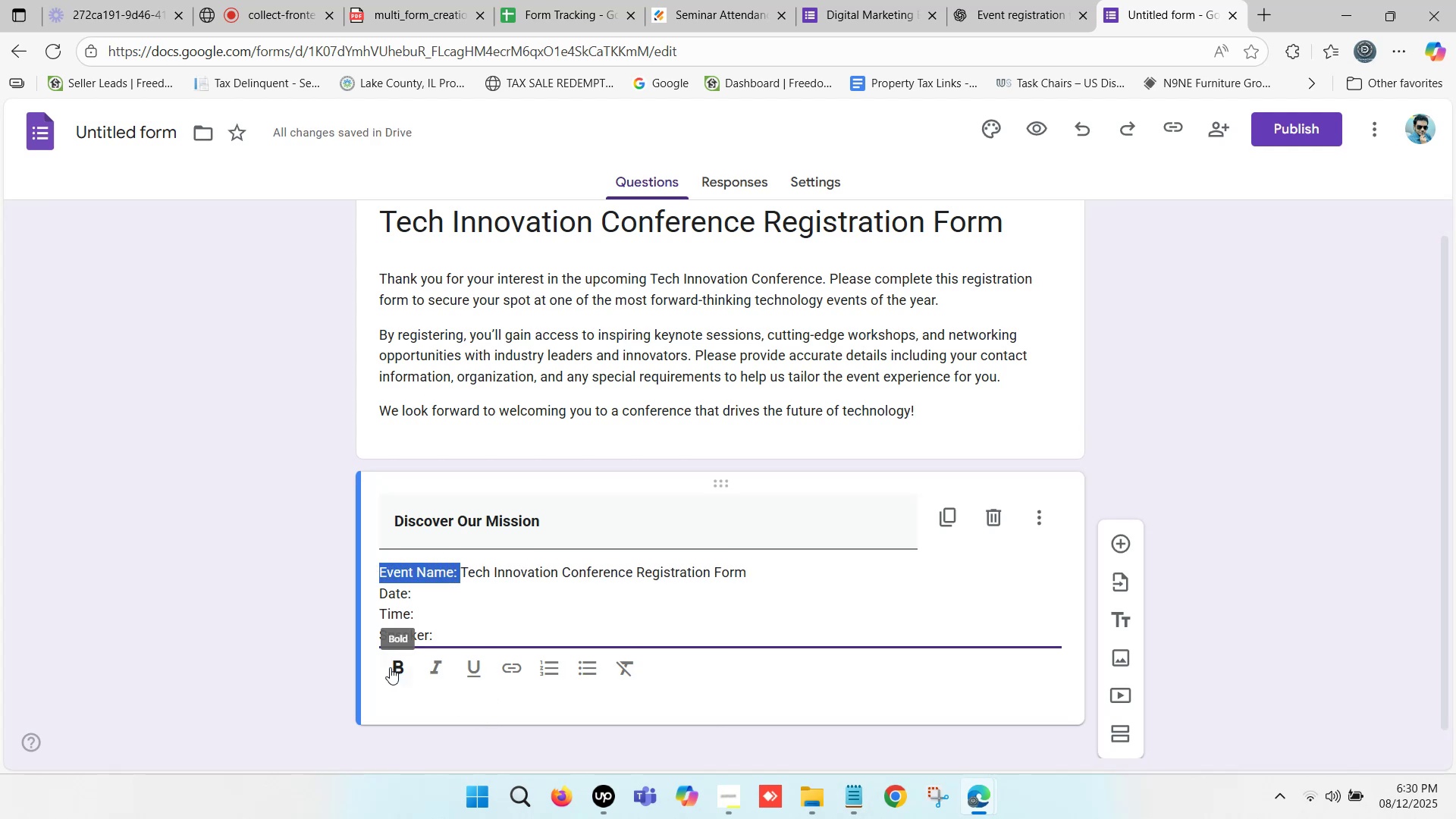 
left_click([390, 667])
 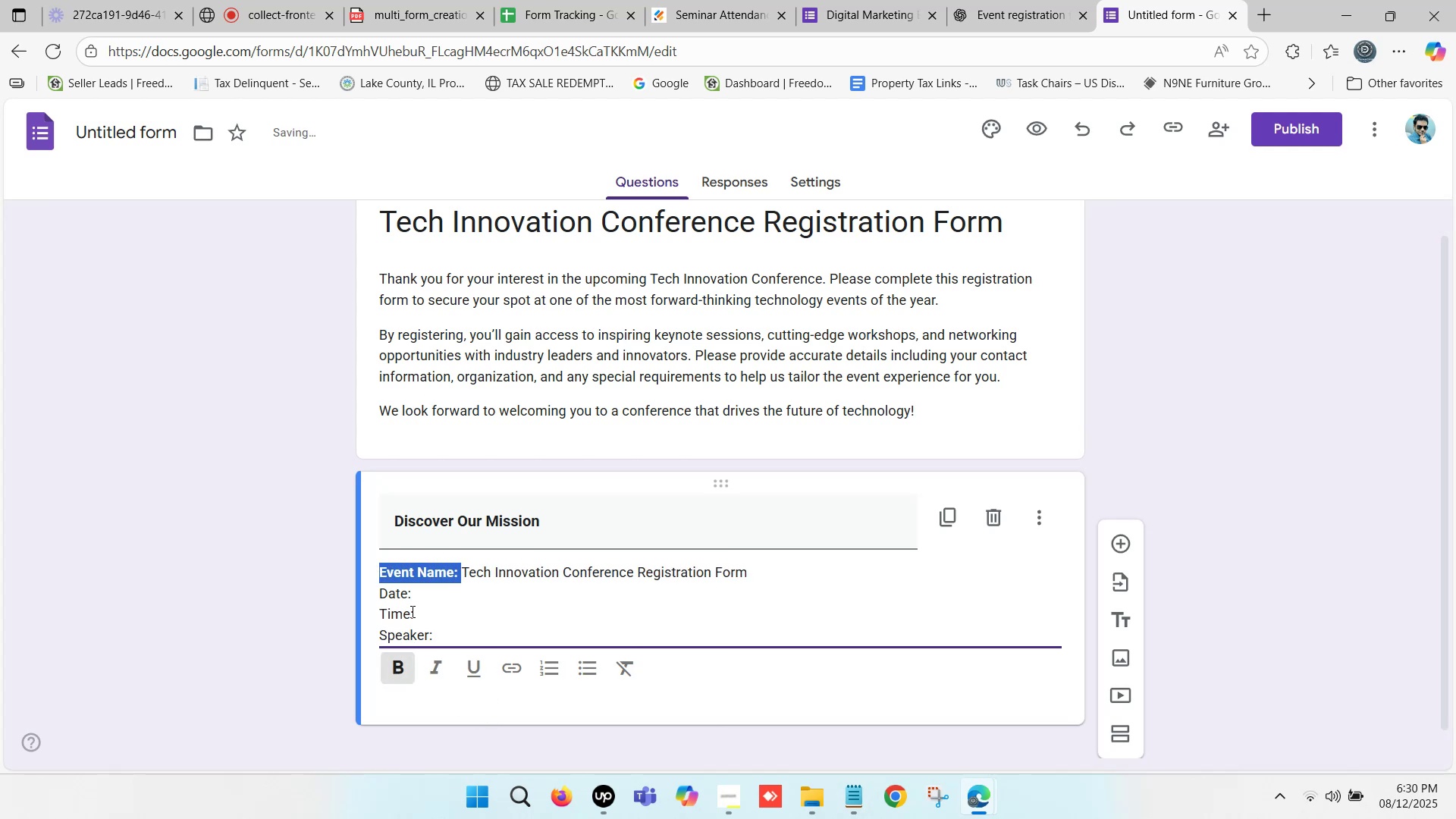 
left_click_drag(start_coordinate=[411, 594], to_coordinate=[378, 592])
 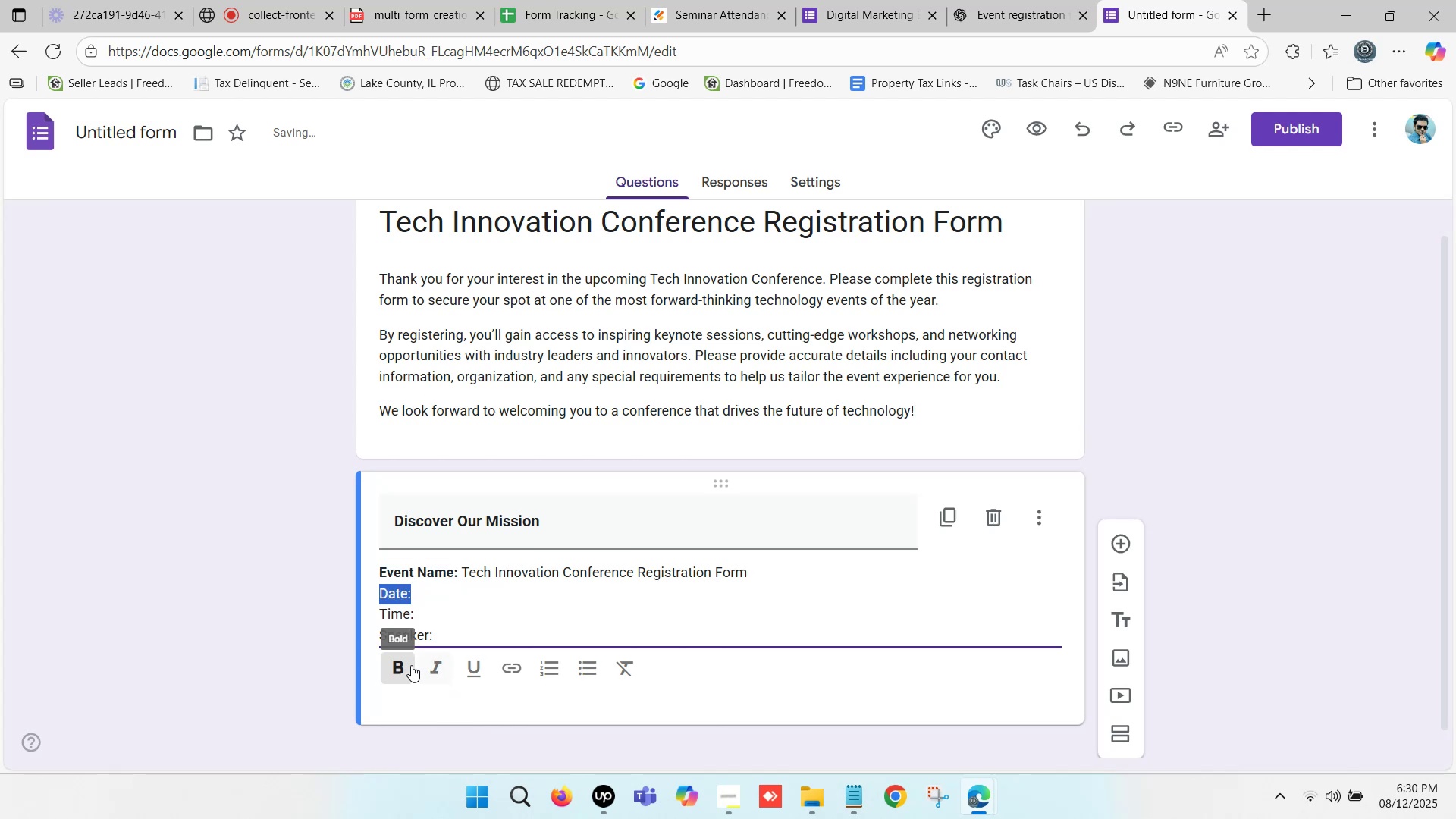 
left_click([396, 664])
 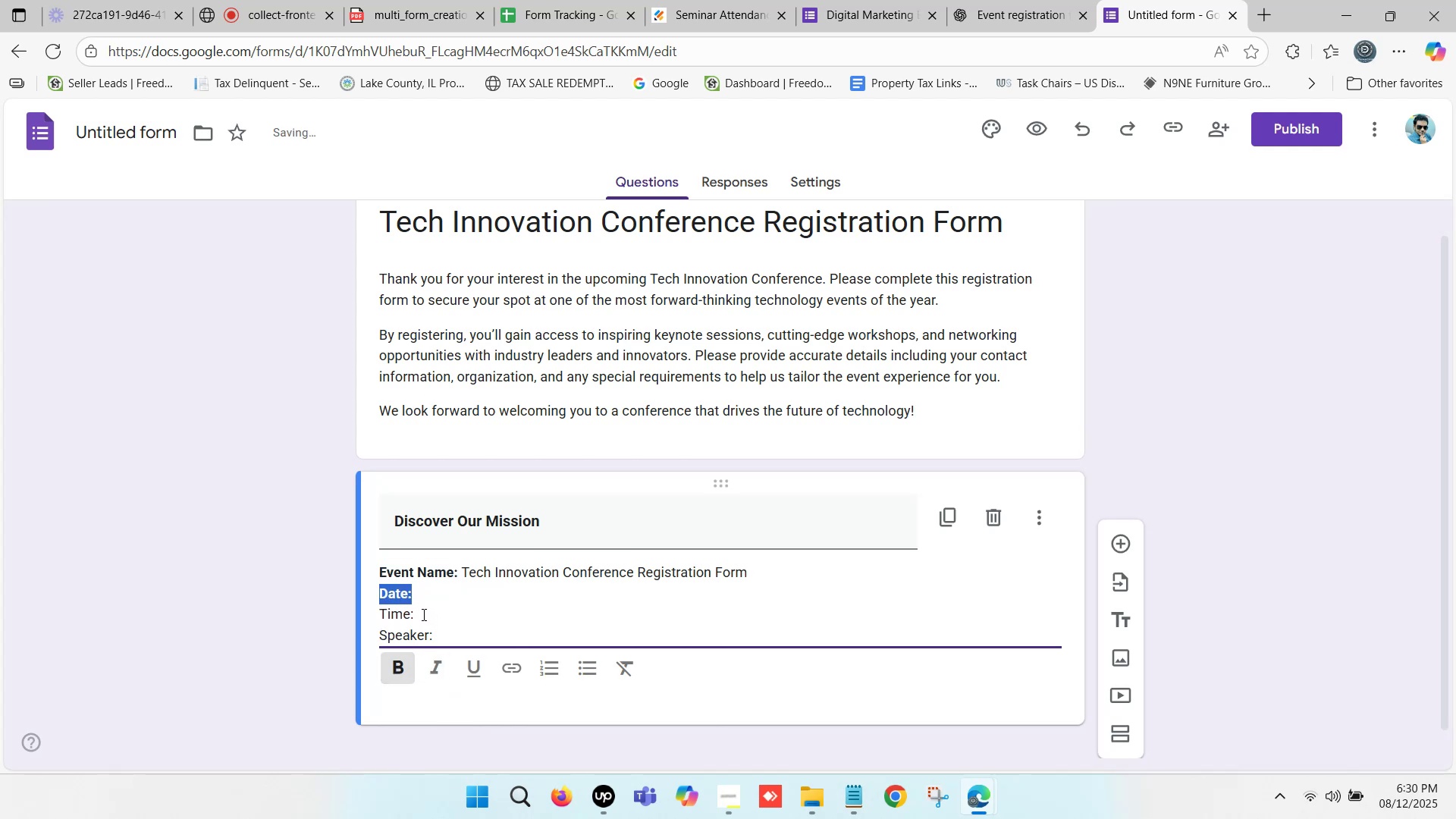 
left_click_drag(start_coordinate=[419, 613], to_coordinate=[373, 613])
 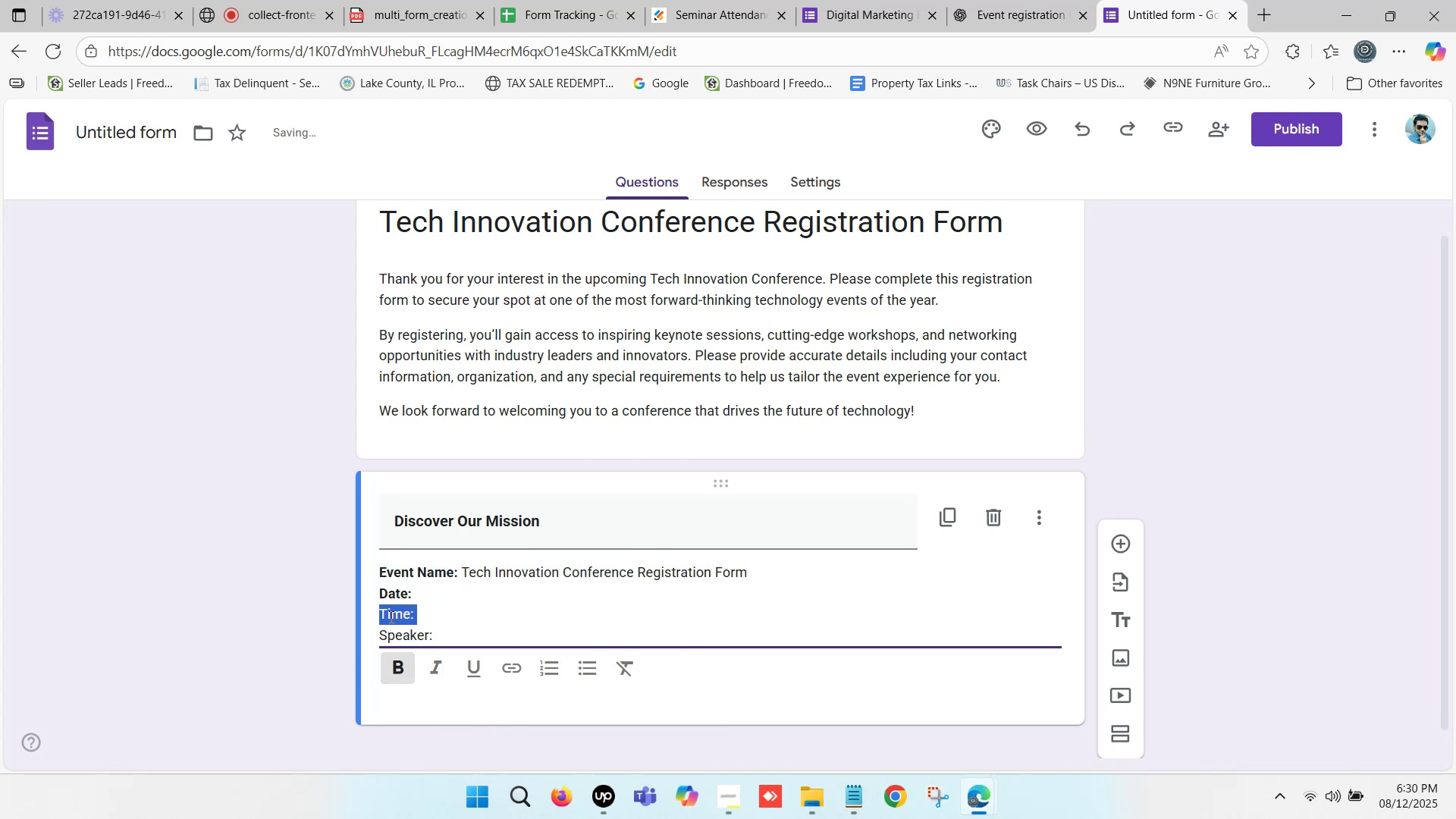 
left_click([390, 617])
 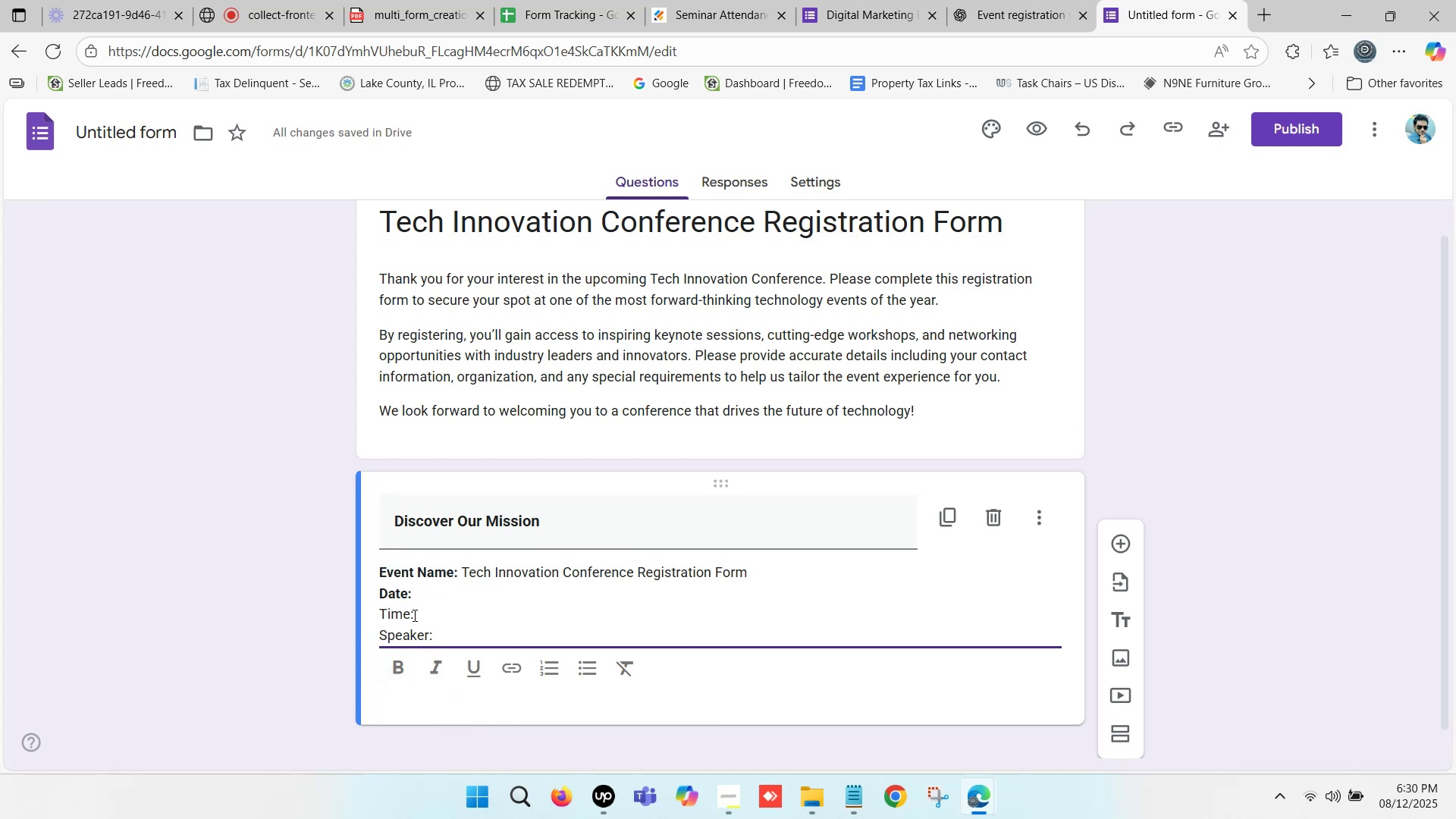 
left_click_drag(start_coordinate=[416, 615], to_coordinate=[411, 615])
 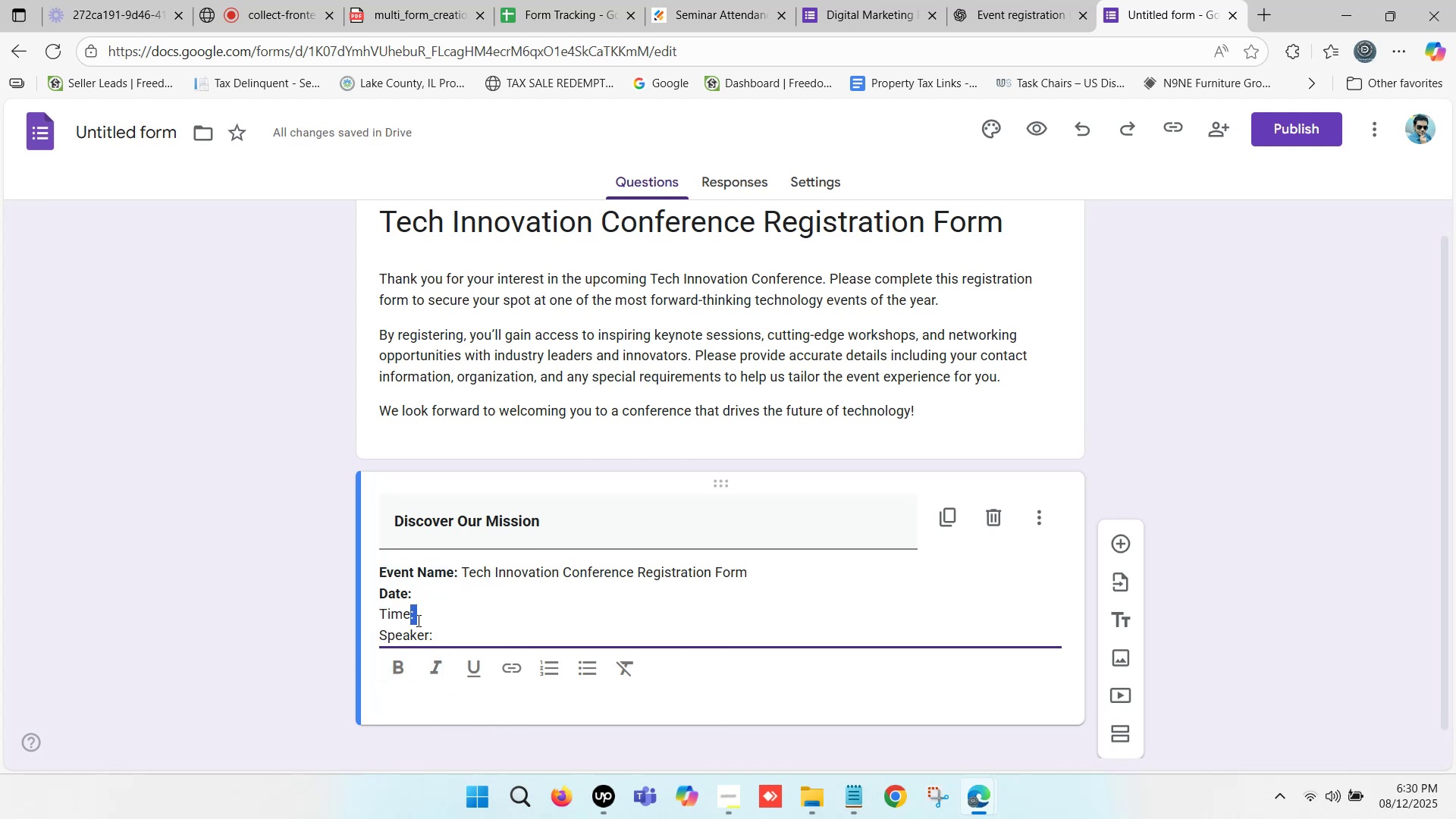 
left_click([417, 620])
 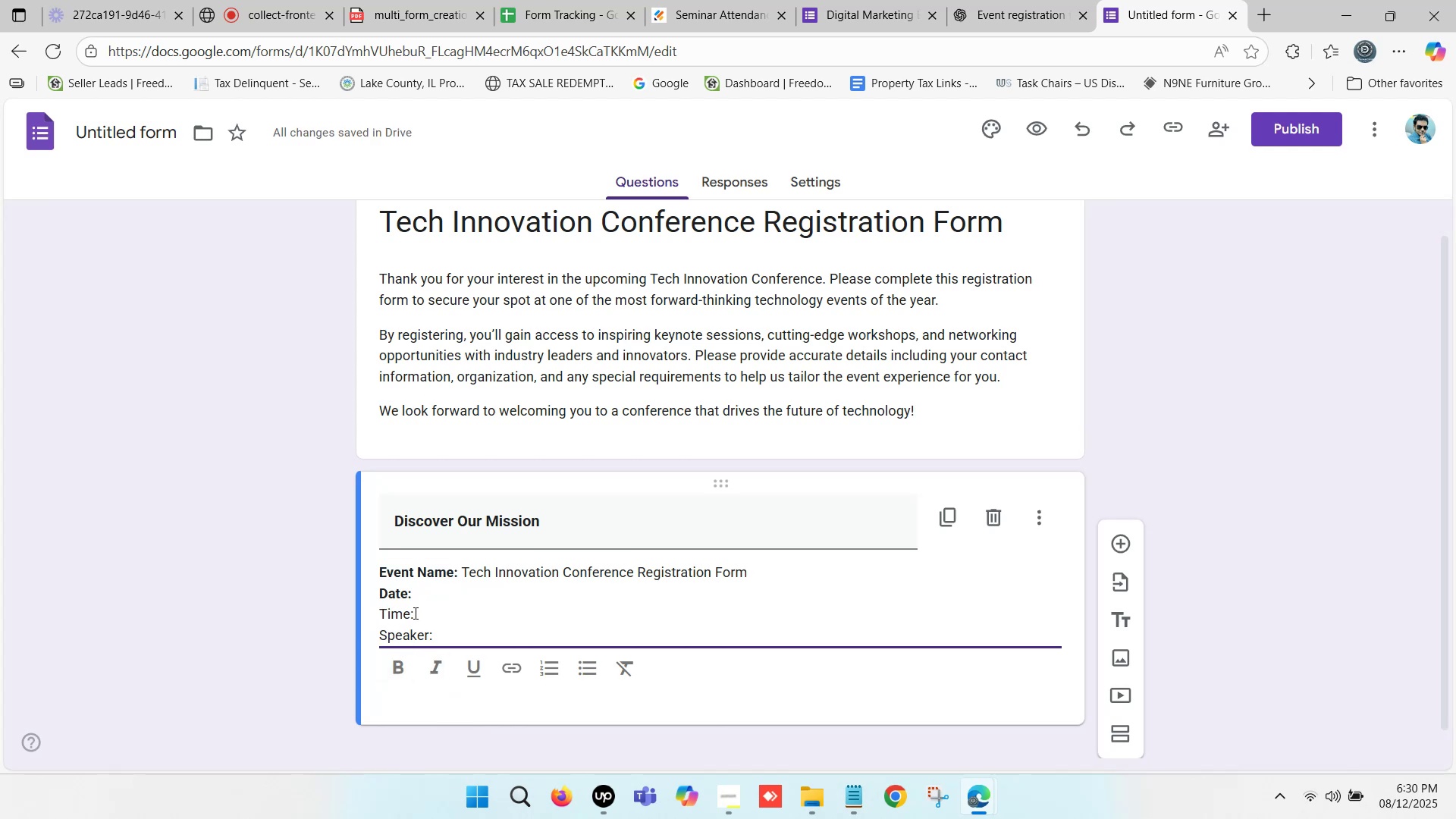 
left_click_drag(start_coordinate=[414, 615], to_coordinate=[378, 615])
 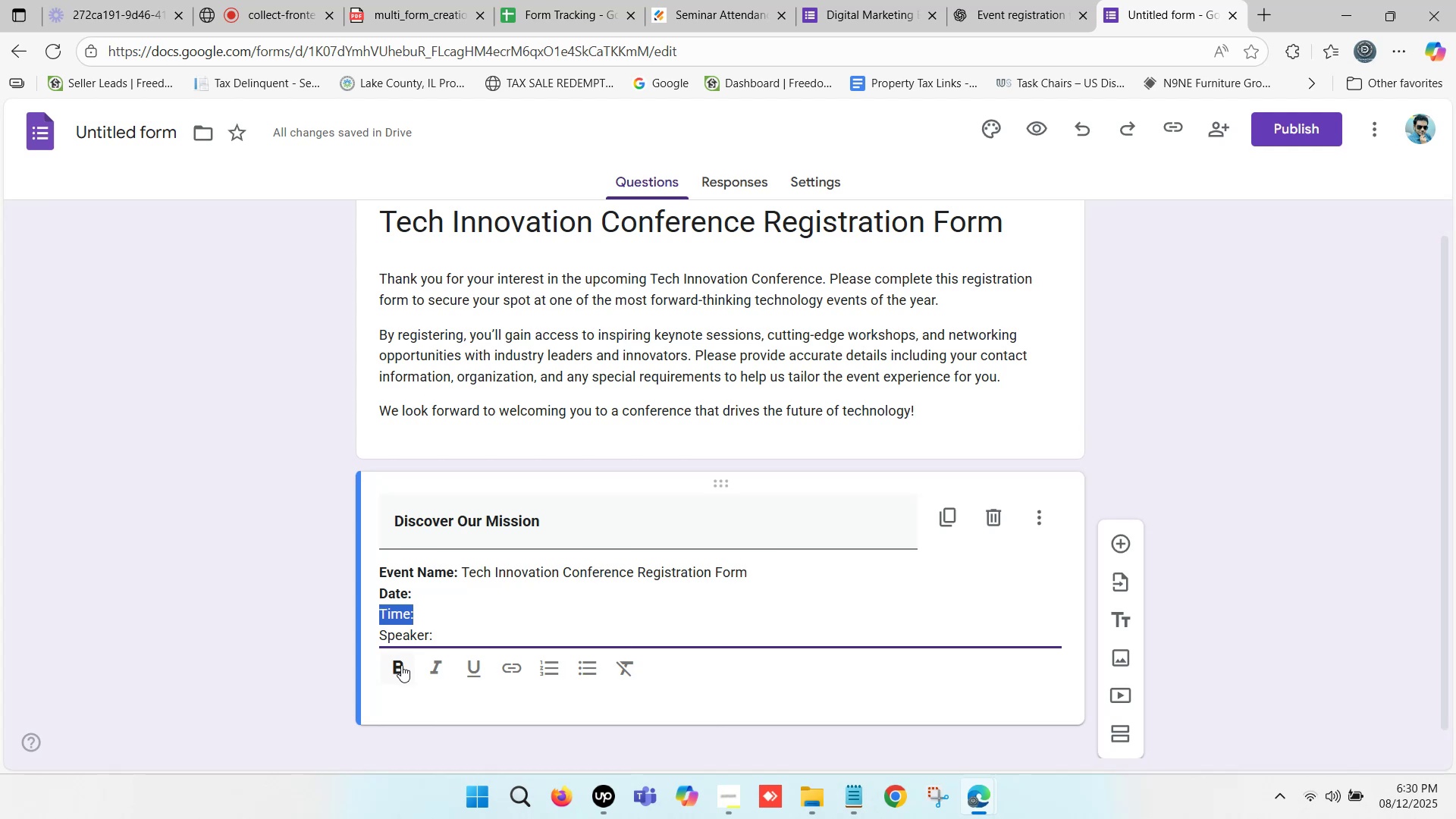 
left_click([400, 665])
 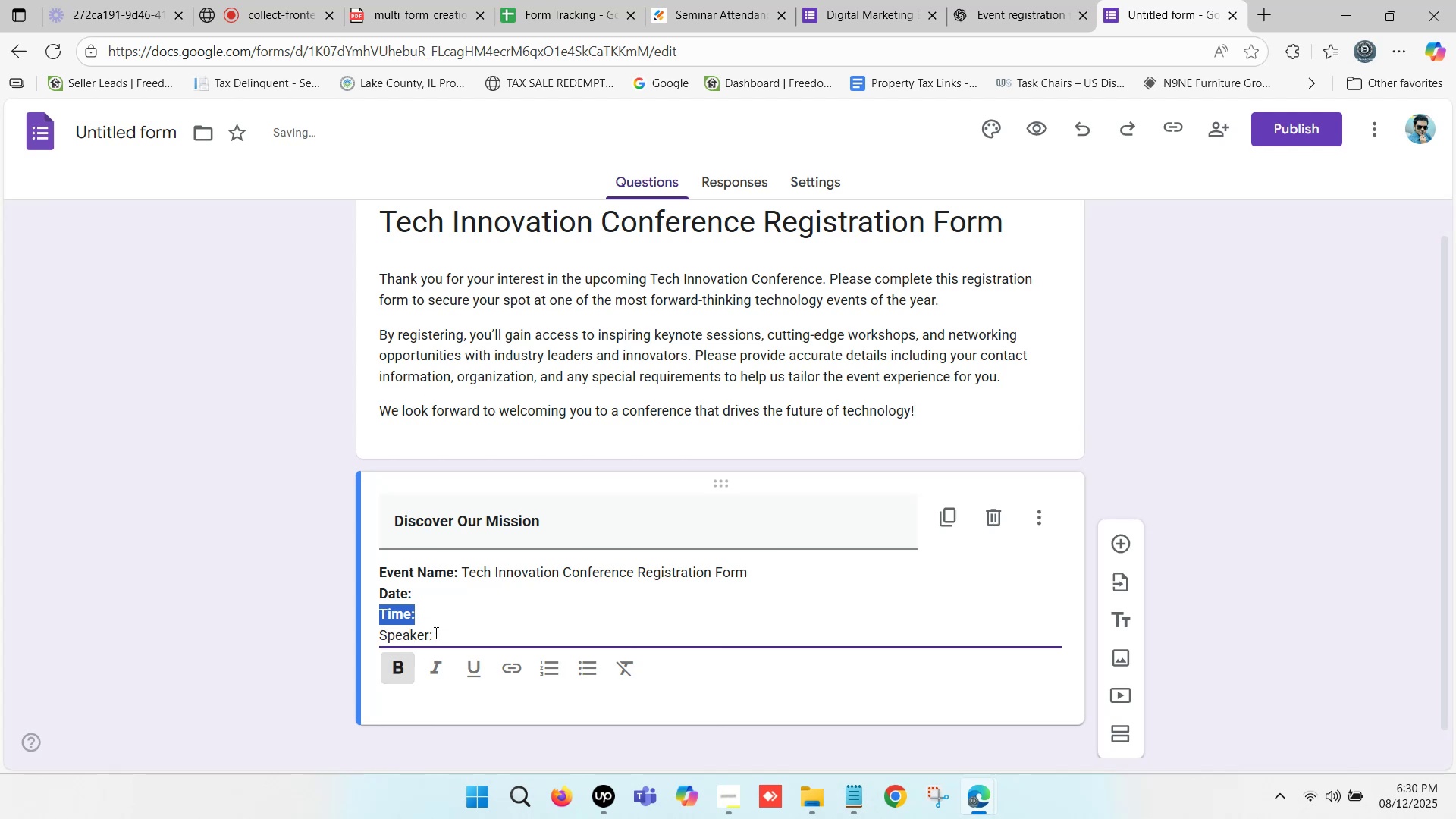 
left_click_drag(start_coordinate=[435, 632], to_coordinate=[381, 631])
 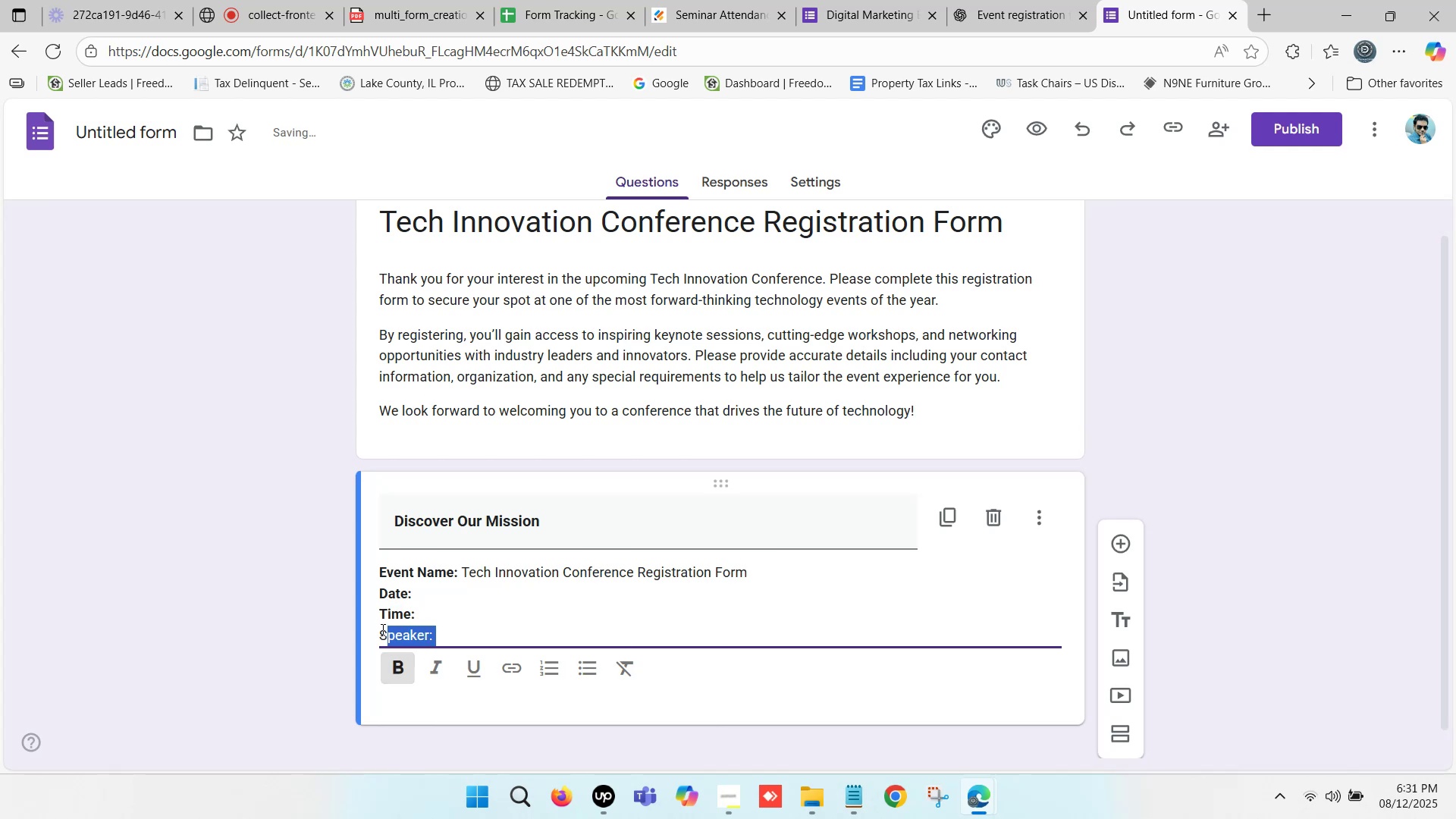 
left_click([381, 629])
 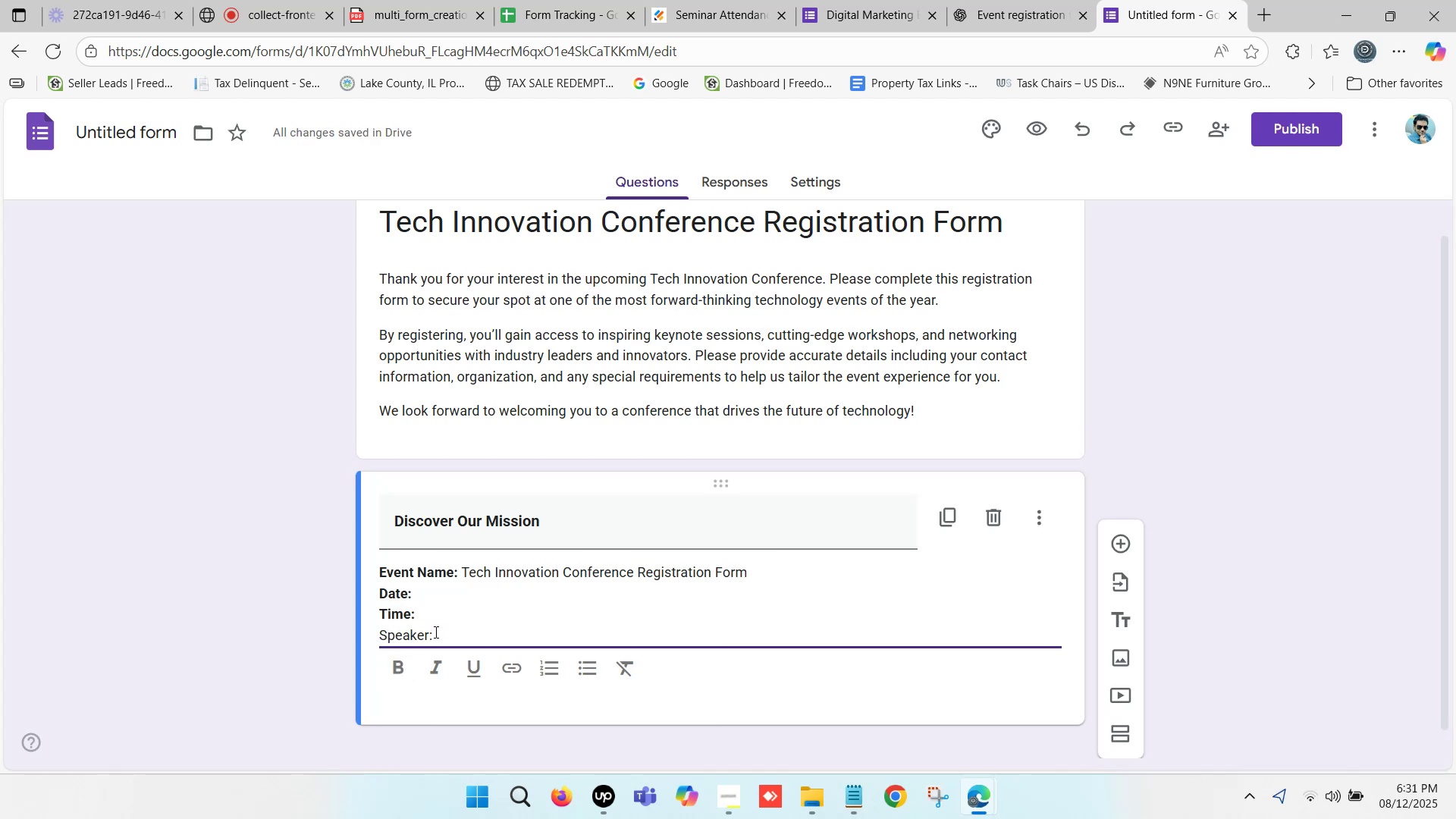 
left_click_drag(start_coordinate=[433, 632], to_coordinate=[383, 632])
 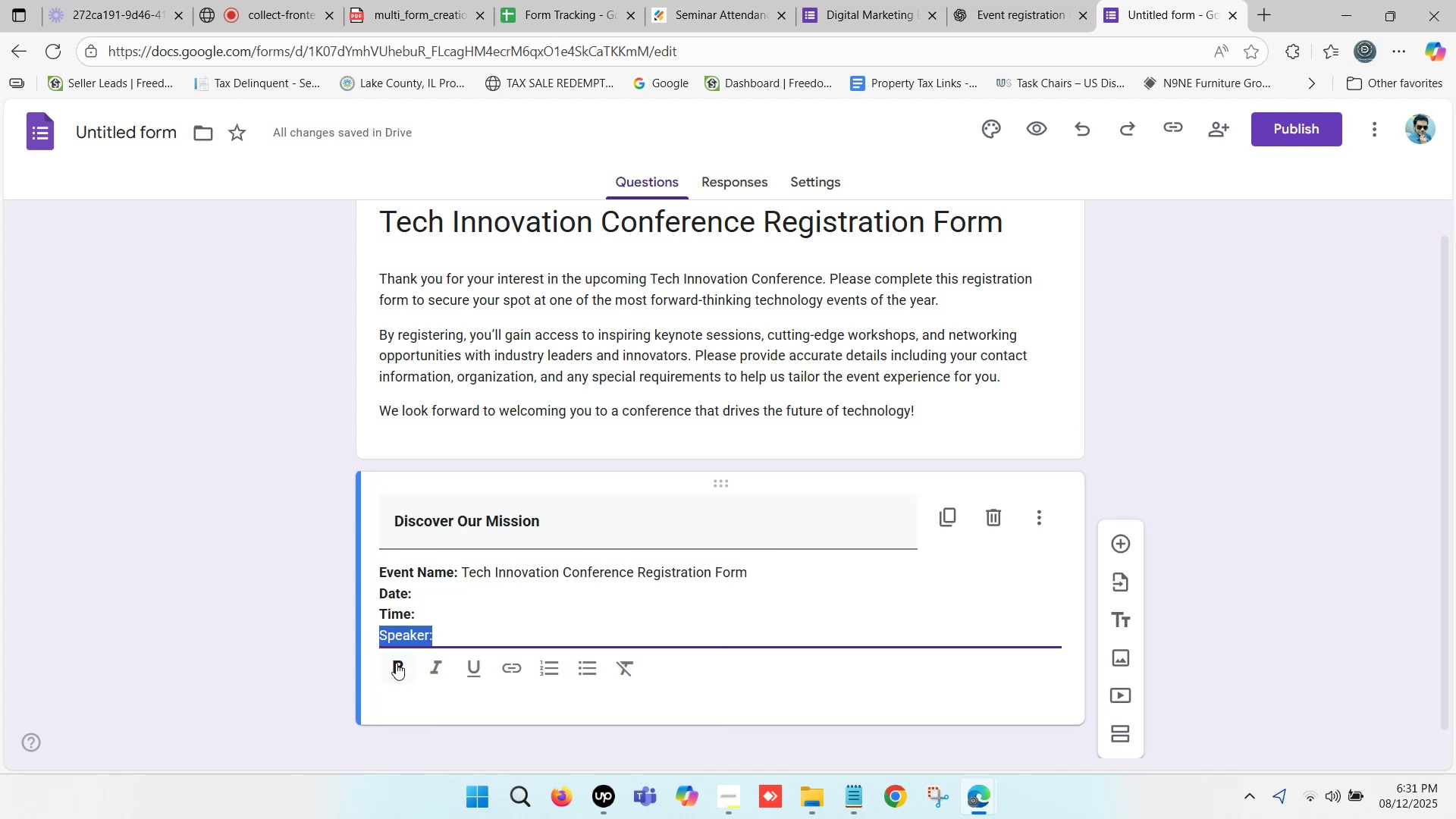 
left_click([396, 663])
 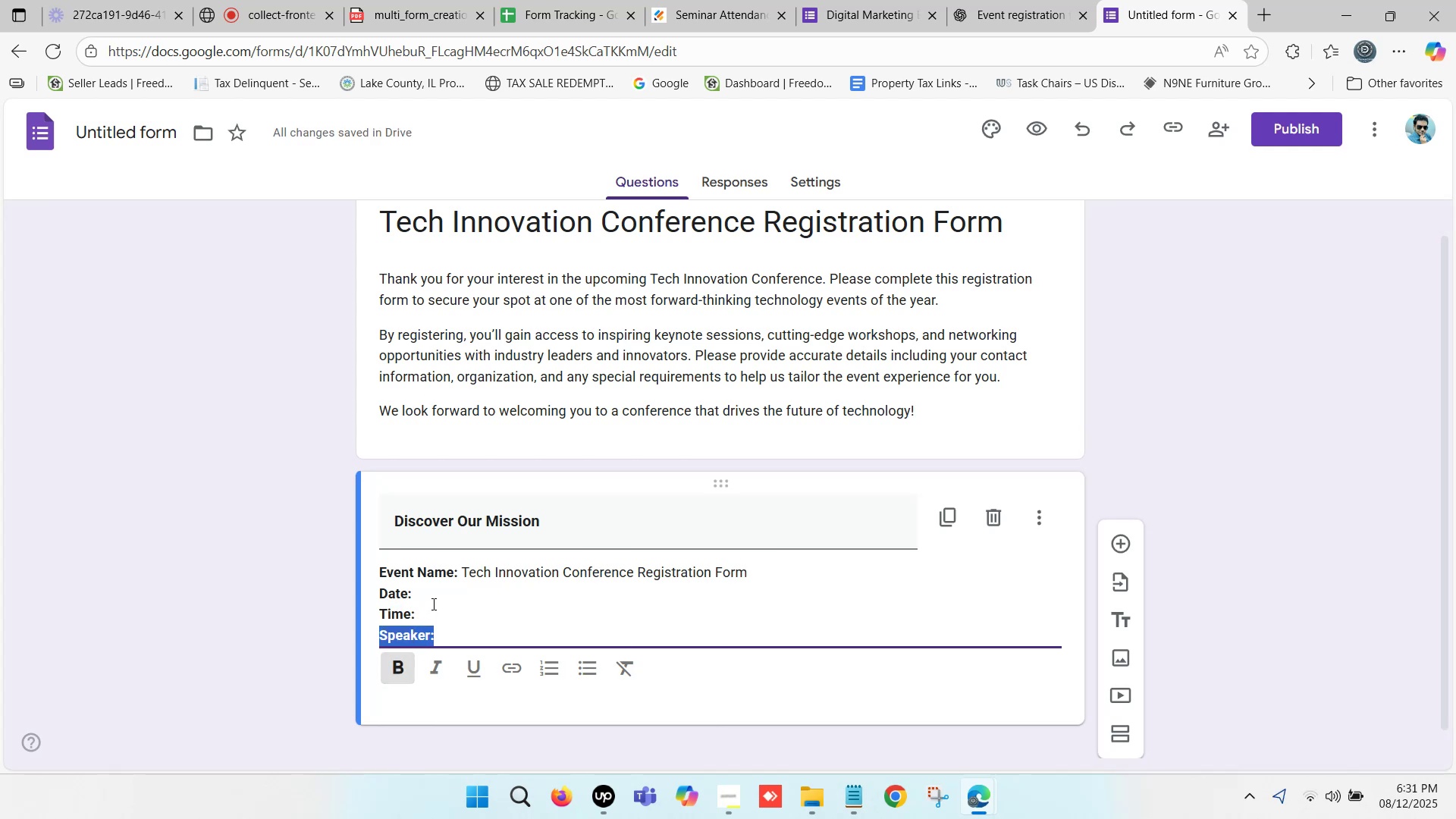 
left_click([432, 601])
 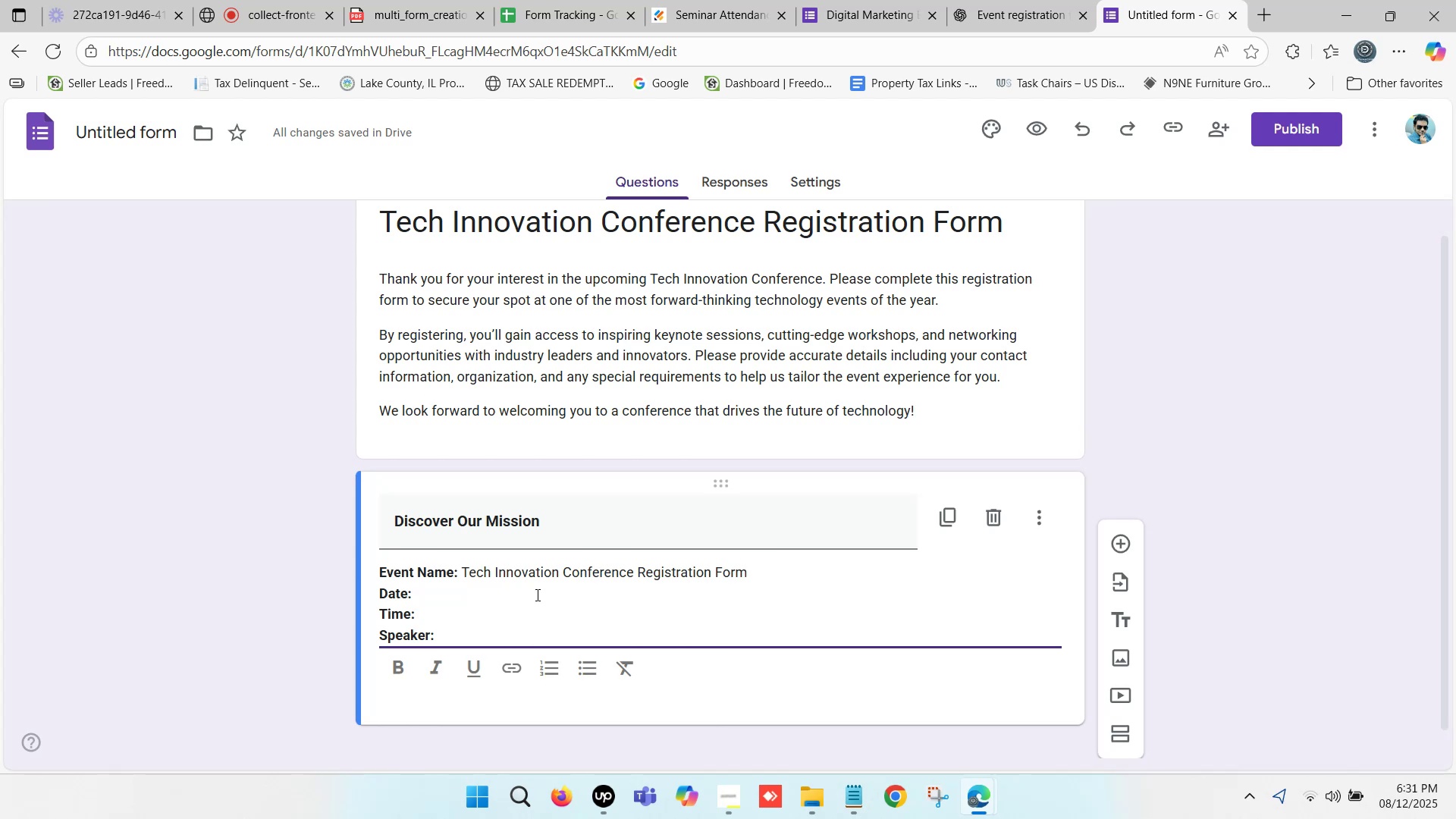 
wait(7.17)
 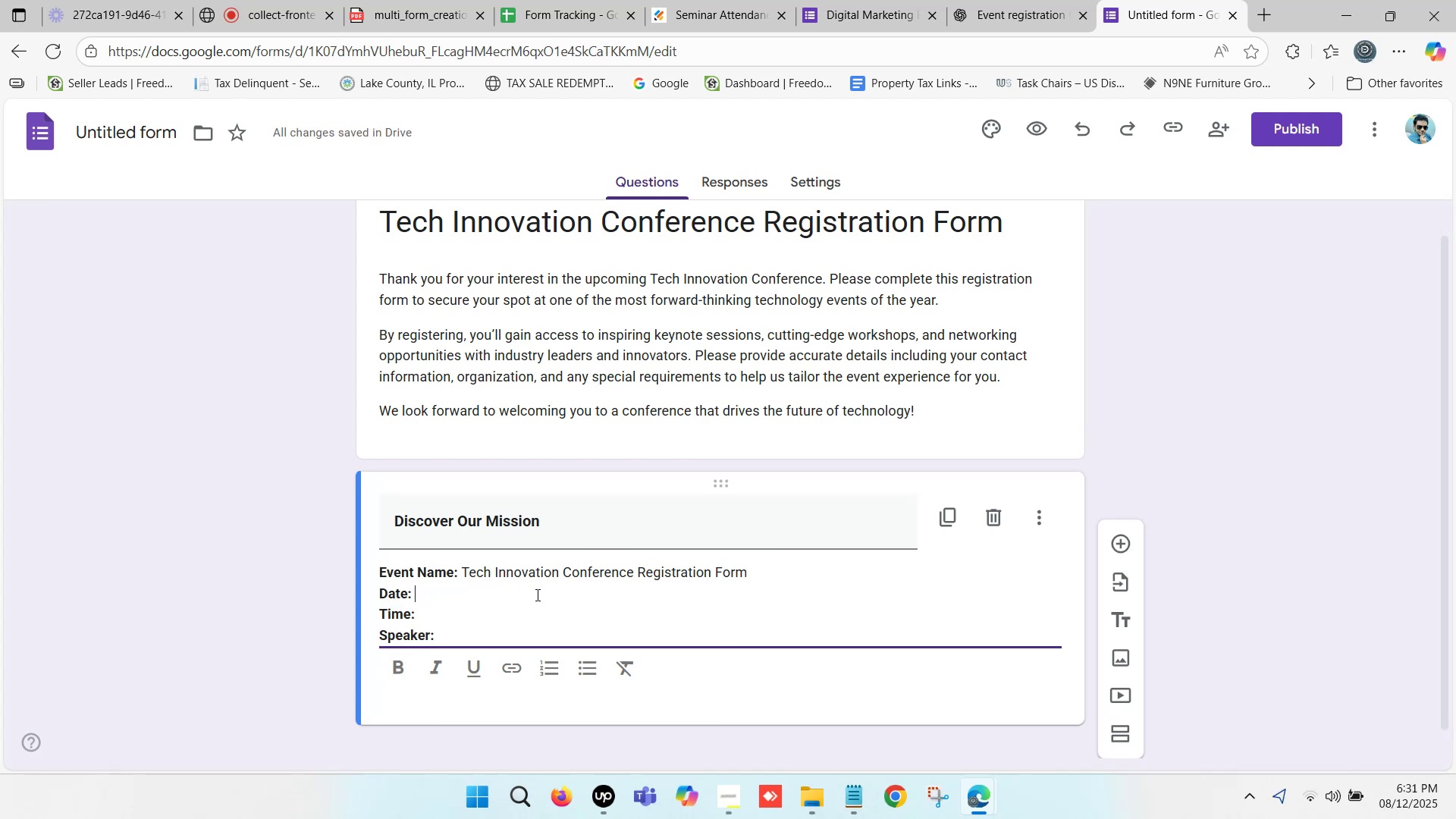 
type(December 10, 2025)
 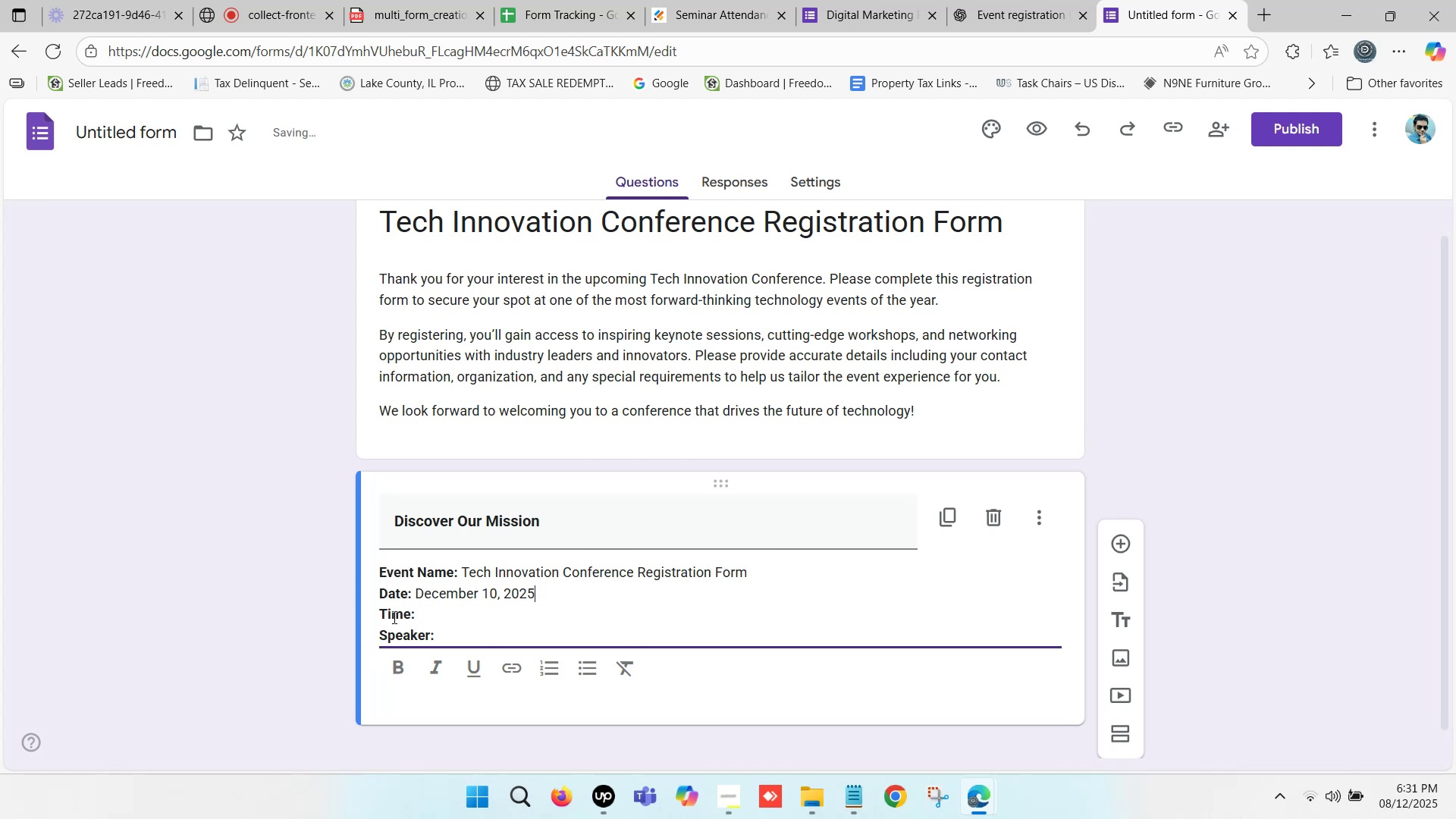 
left_click([394, 610])
 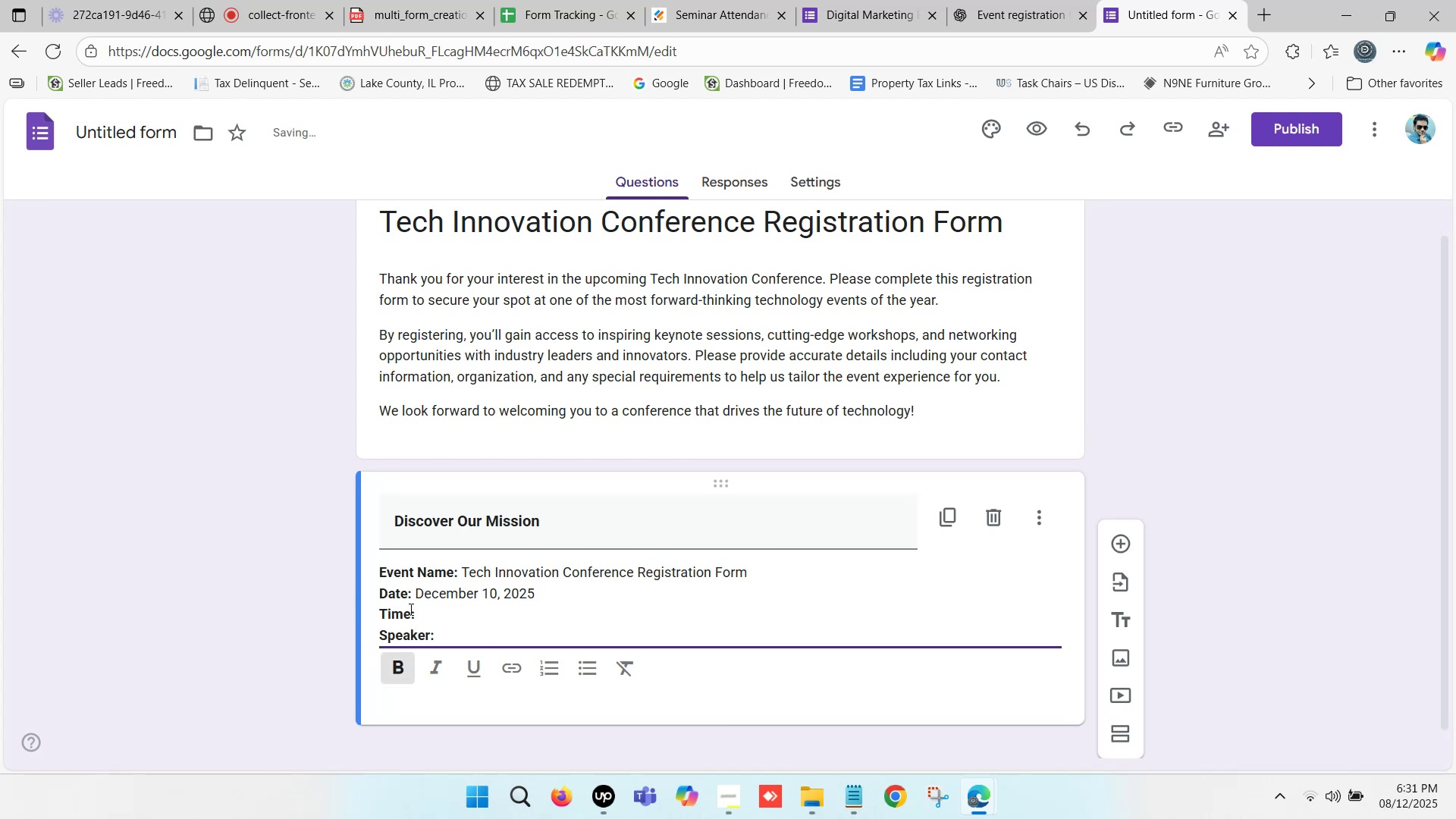 
left_click_drag(start_coordinate=[410, 609], to_coordinate=[377, 609])
 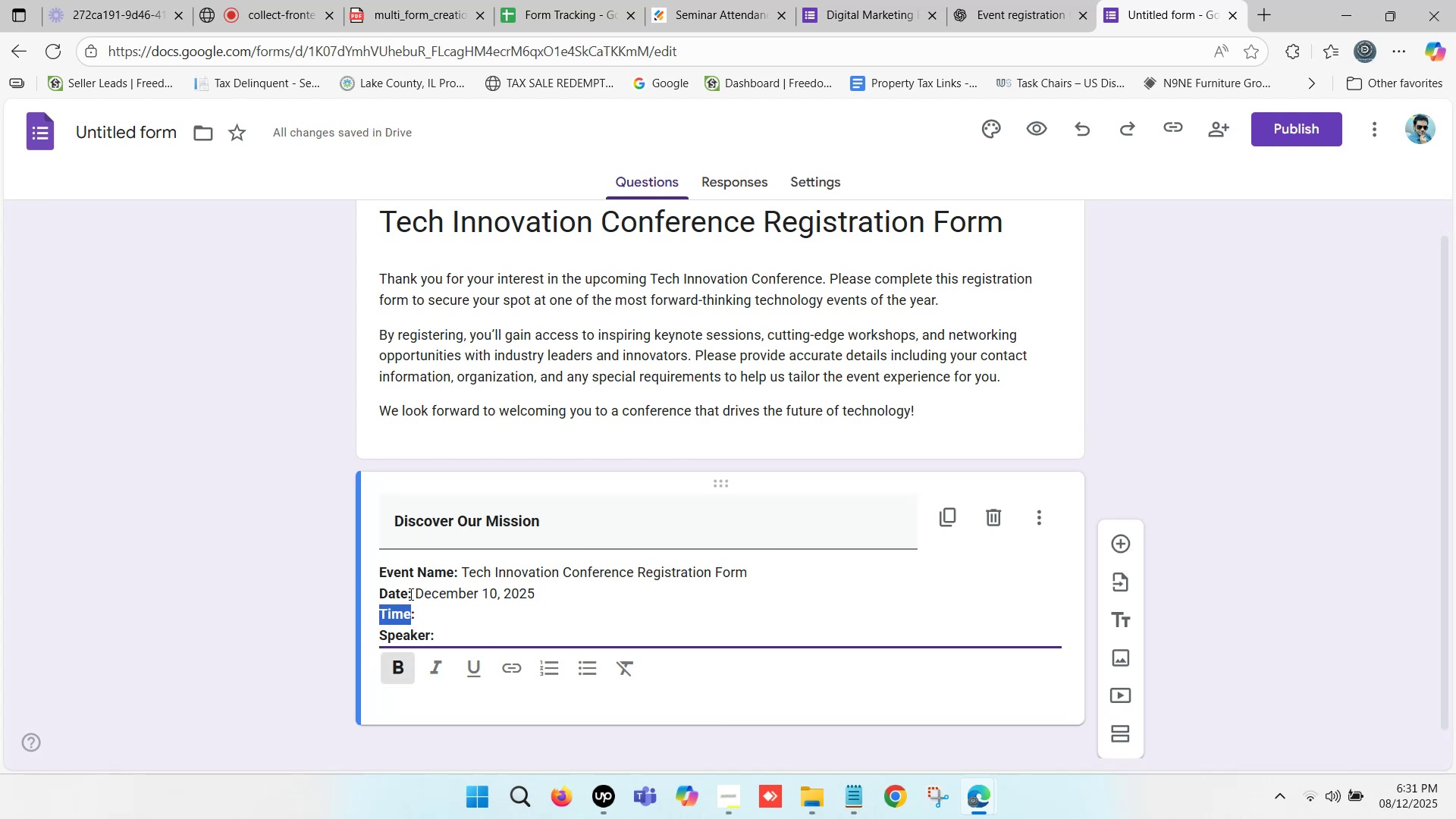 
wait(5.07)
 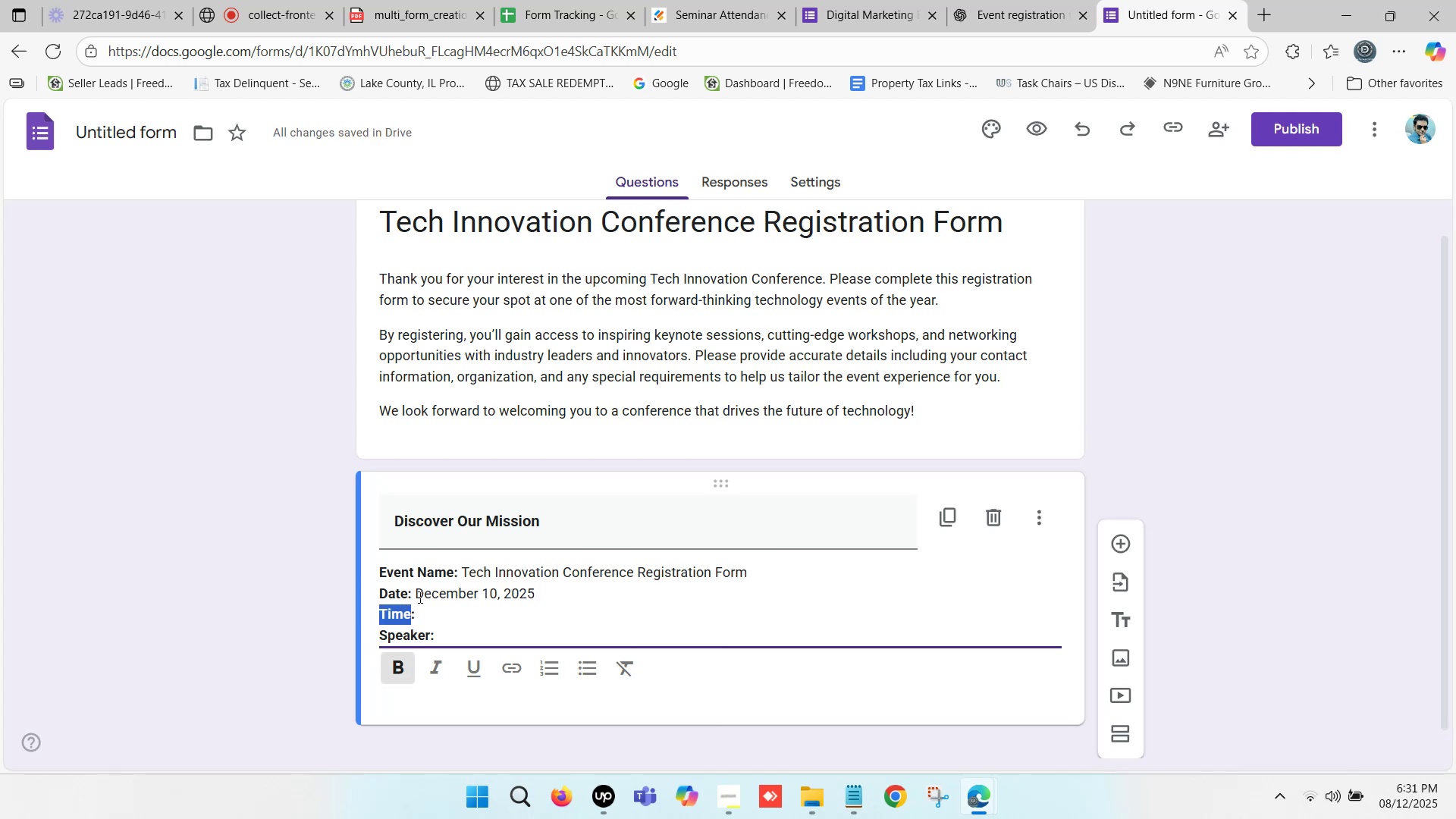 
left_click([974, 0])
 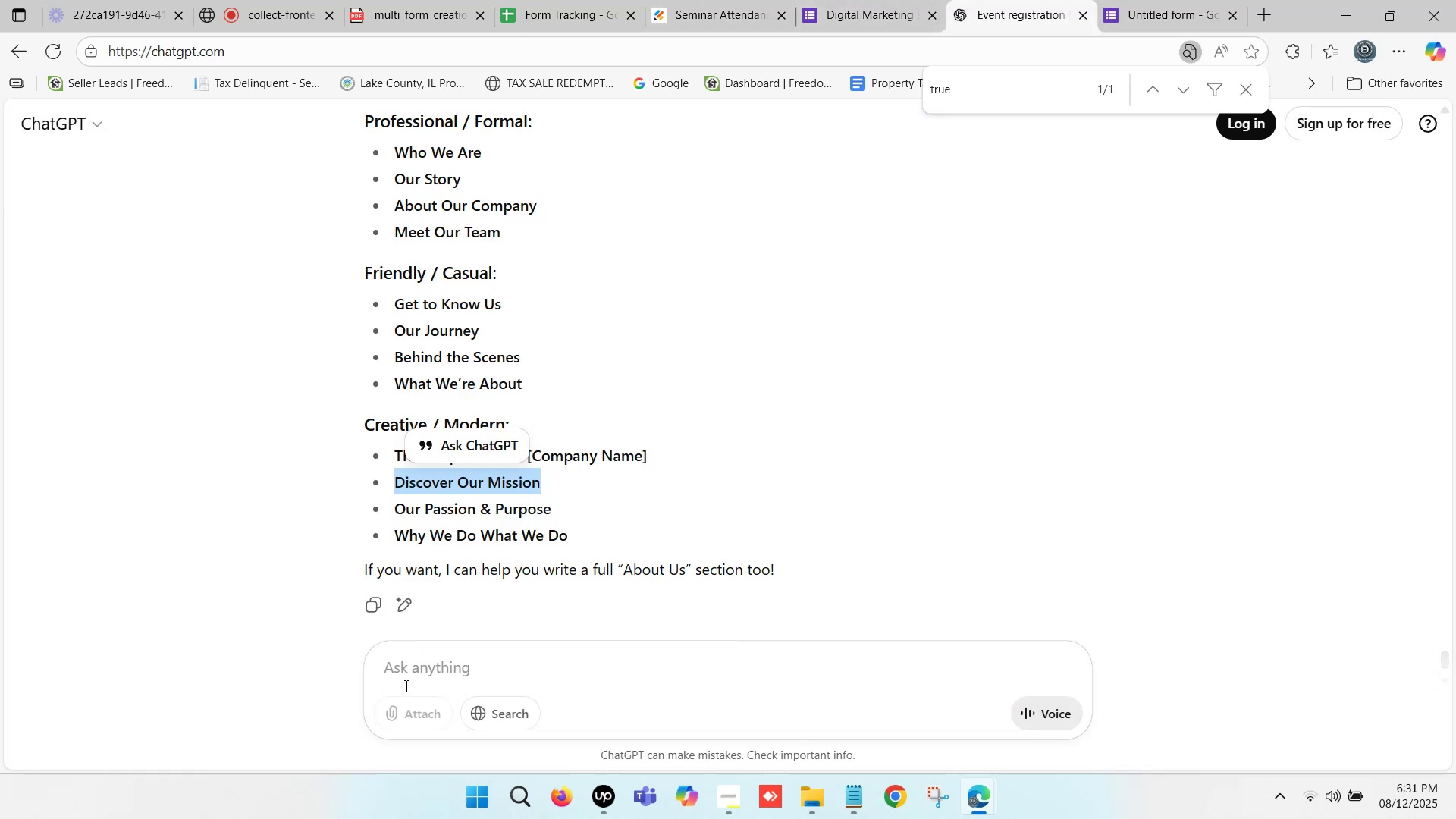 
left_click([457, 668])
 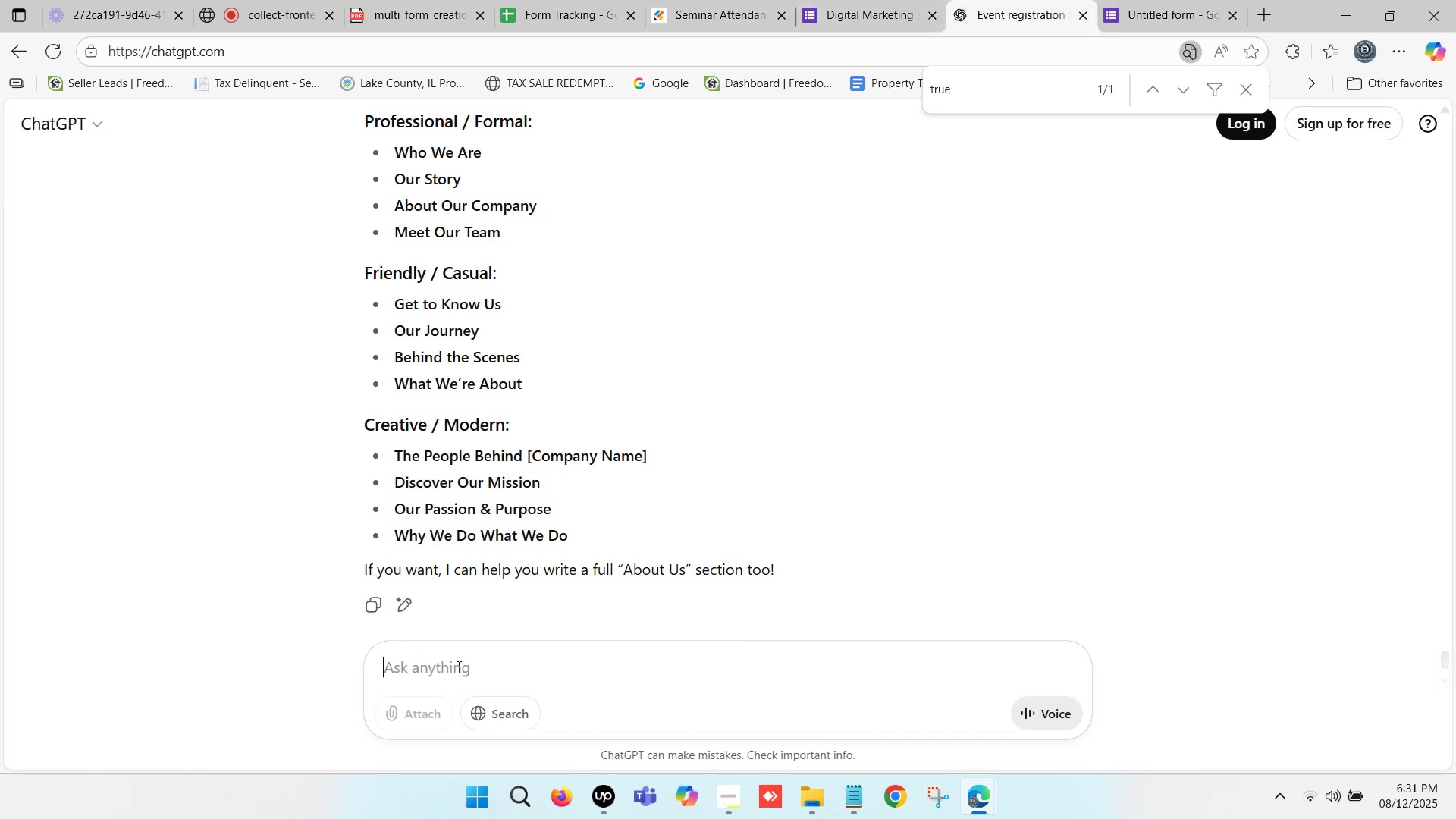 
type(Evn start tim )
 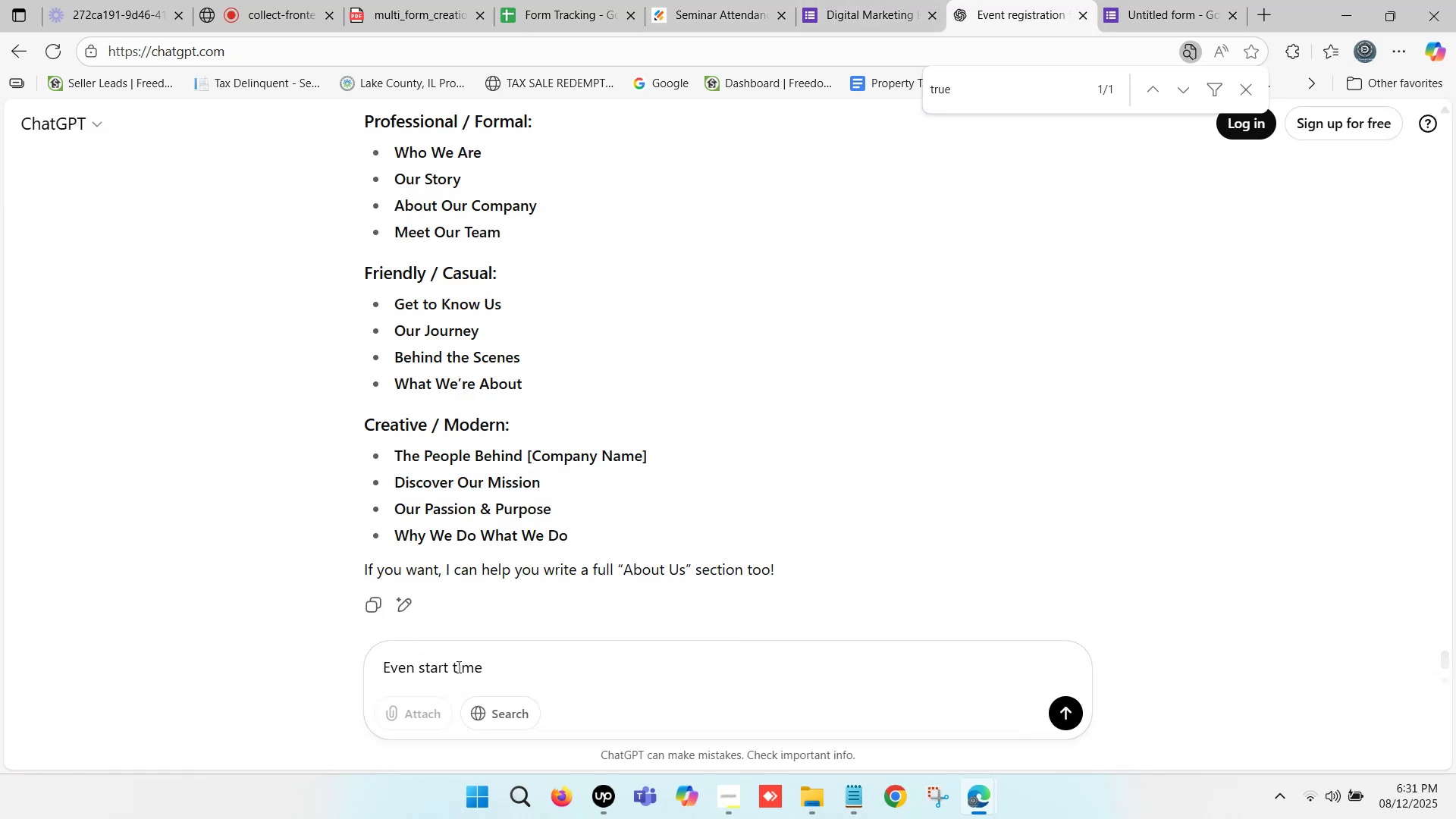 
left_click([385, 661])
 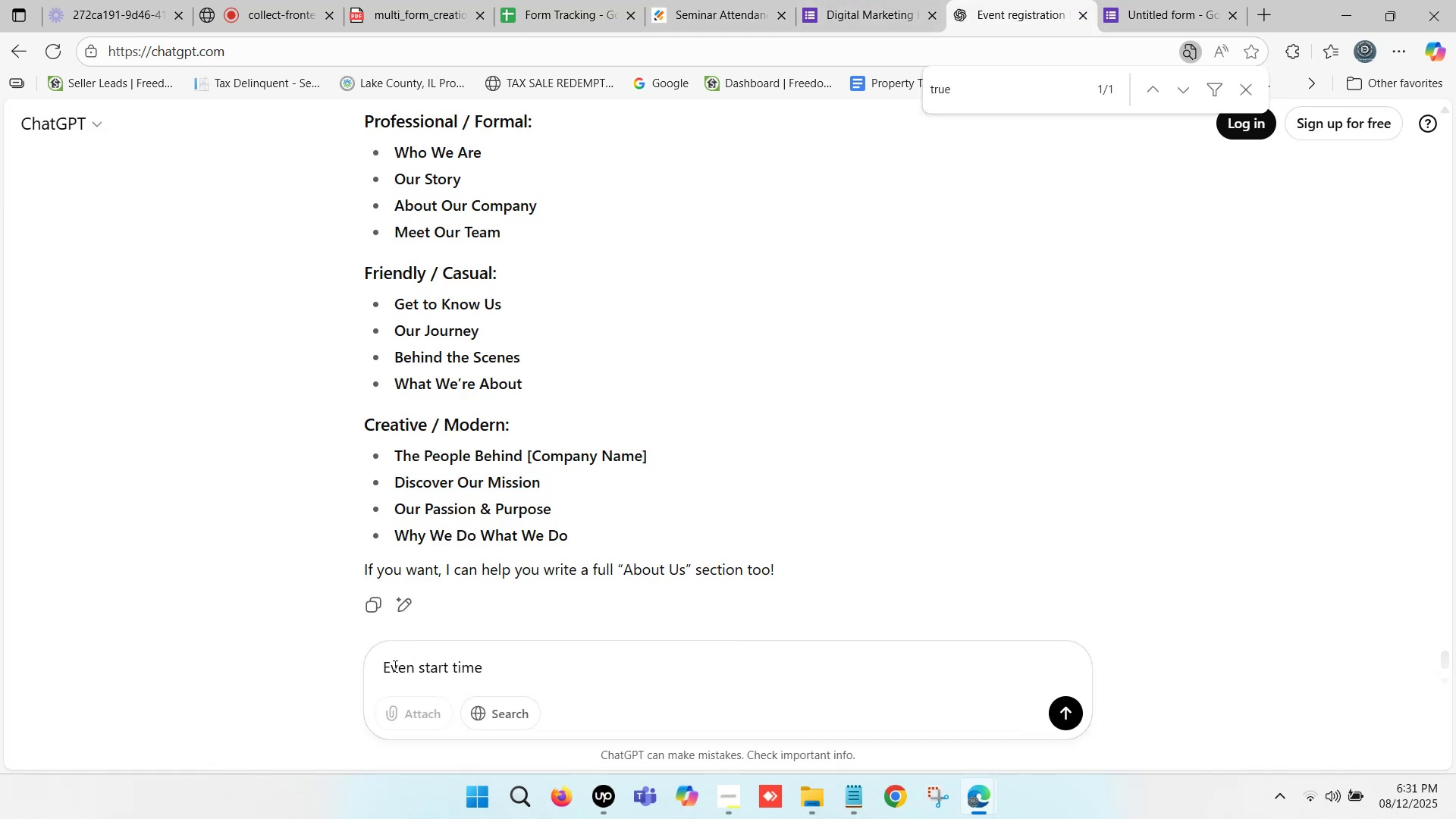 
type(Rewrite - )
 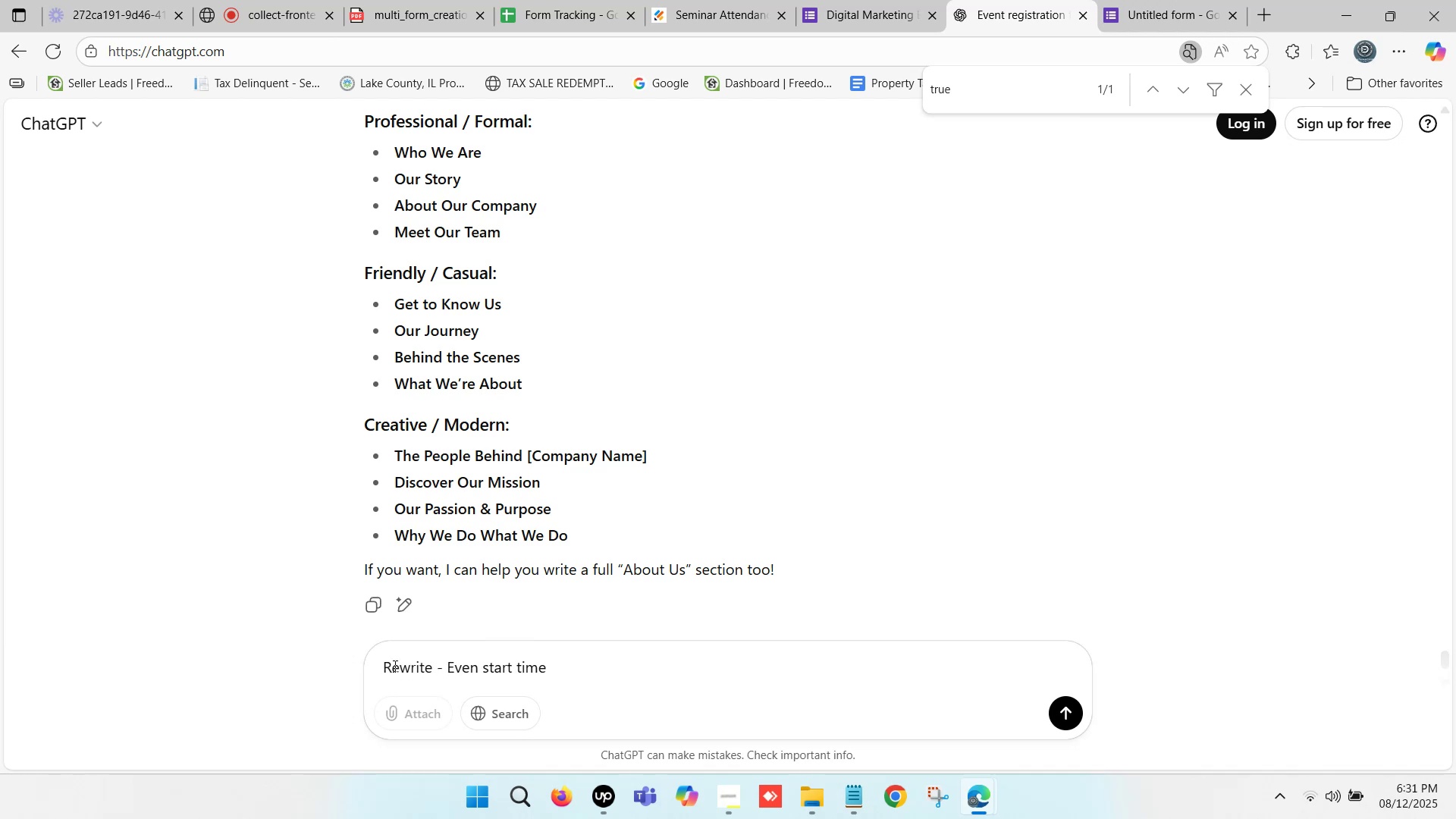 
key(Enter)
 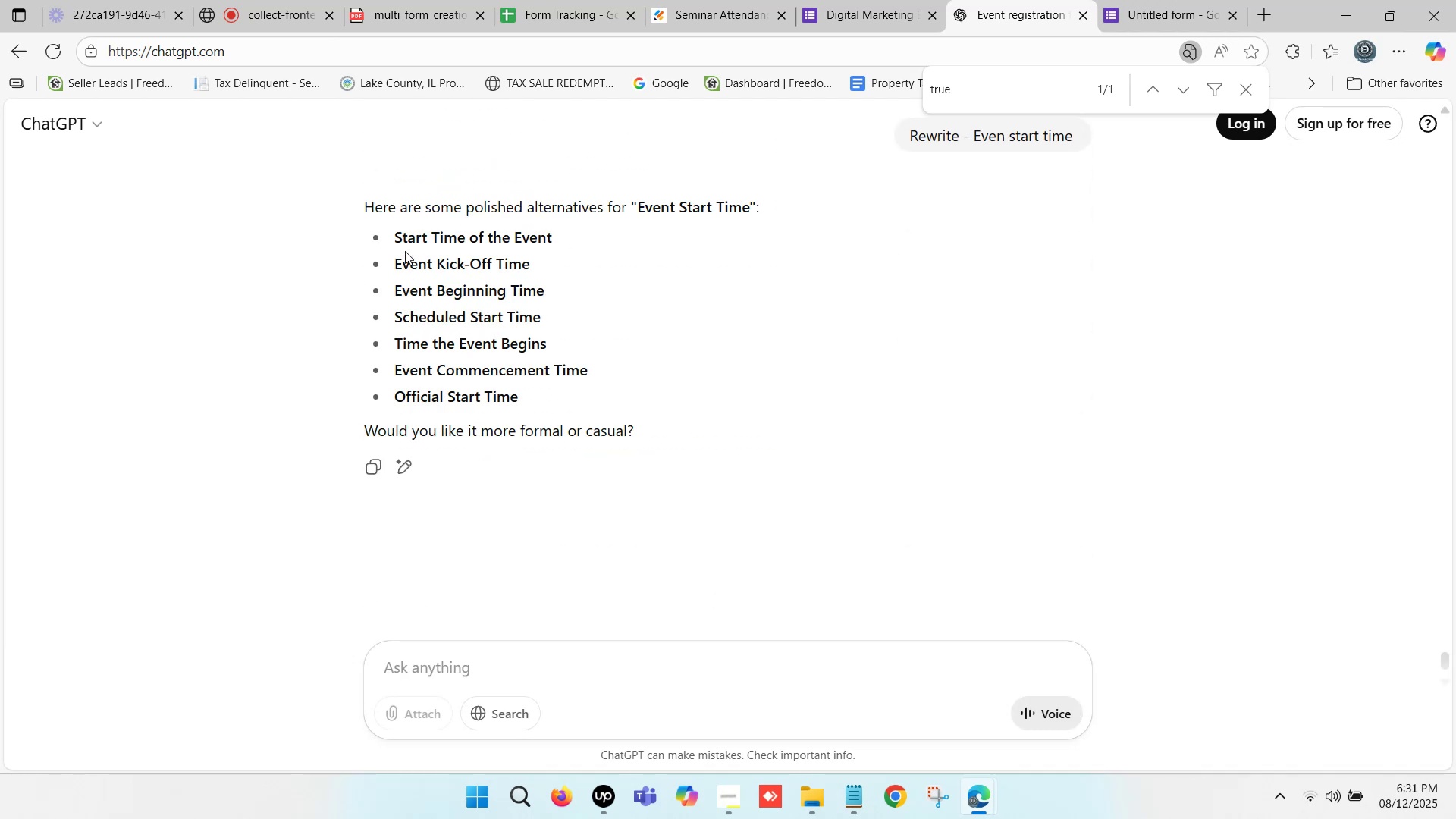 
wait(6.18)
 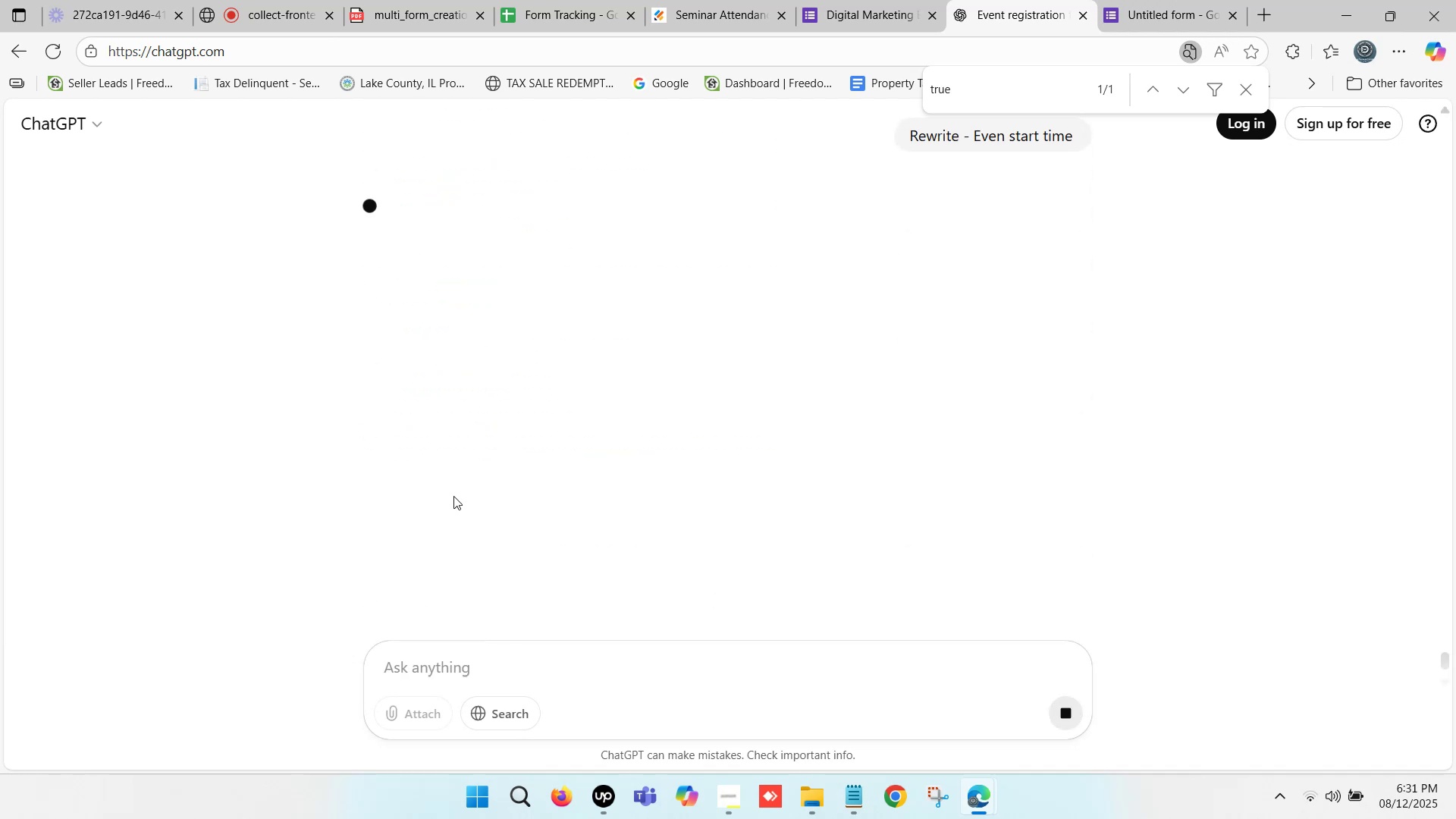 
left_click_drag(start_coordinate=[397, 260], to_coordinate=[529, 263])
 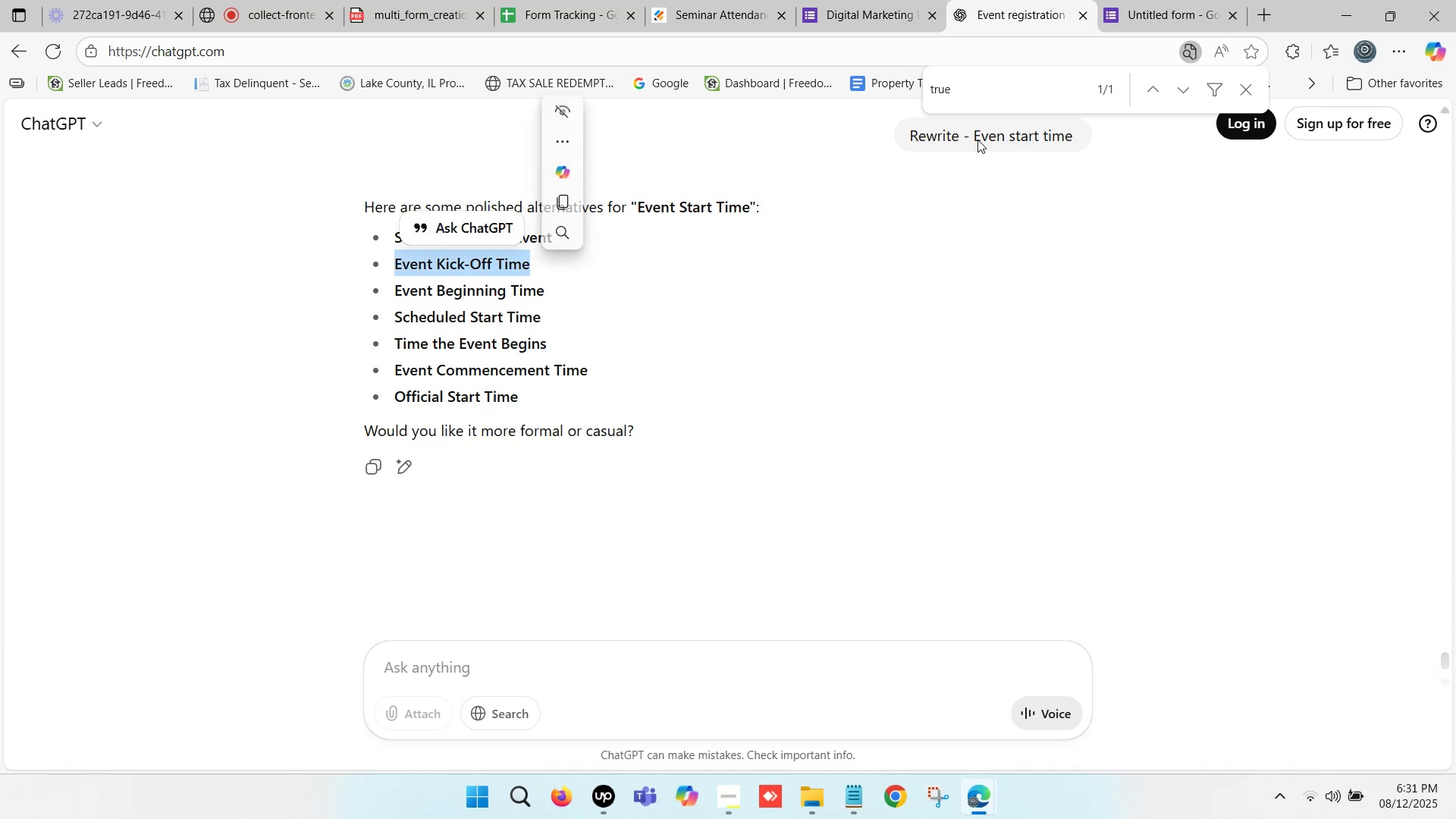 
key(Control+C)
 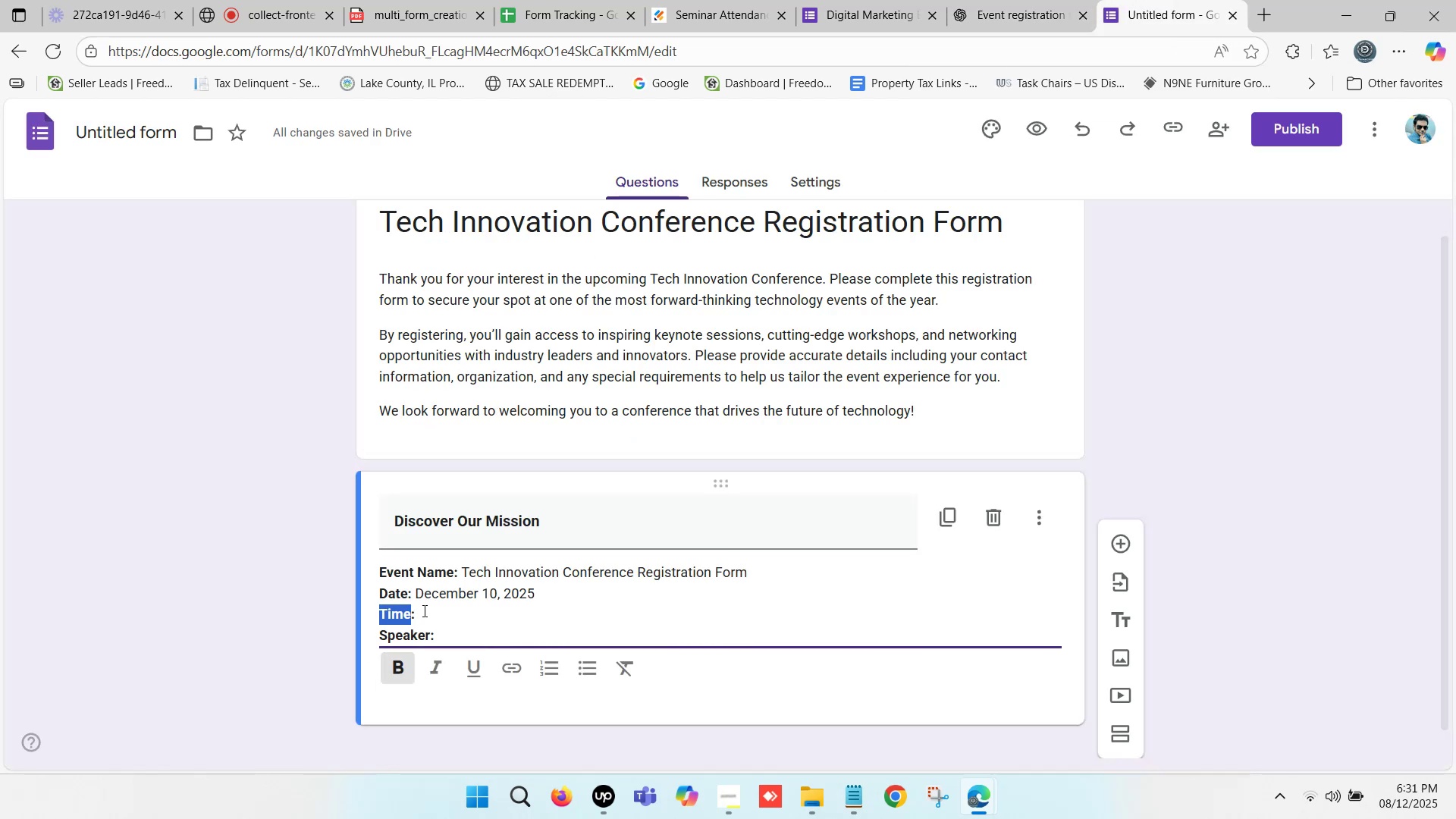 
key(Control+V)
 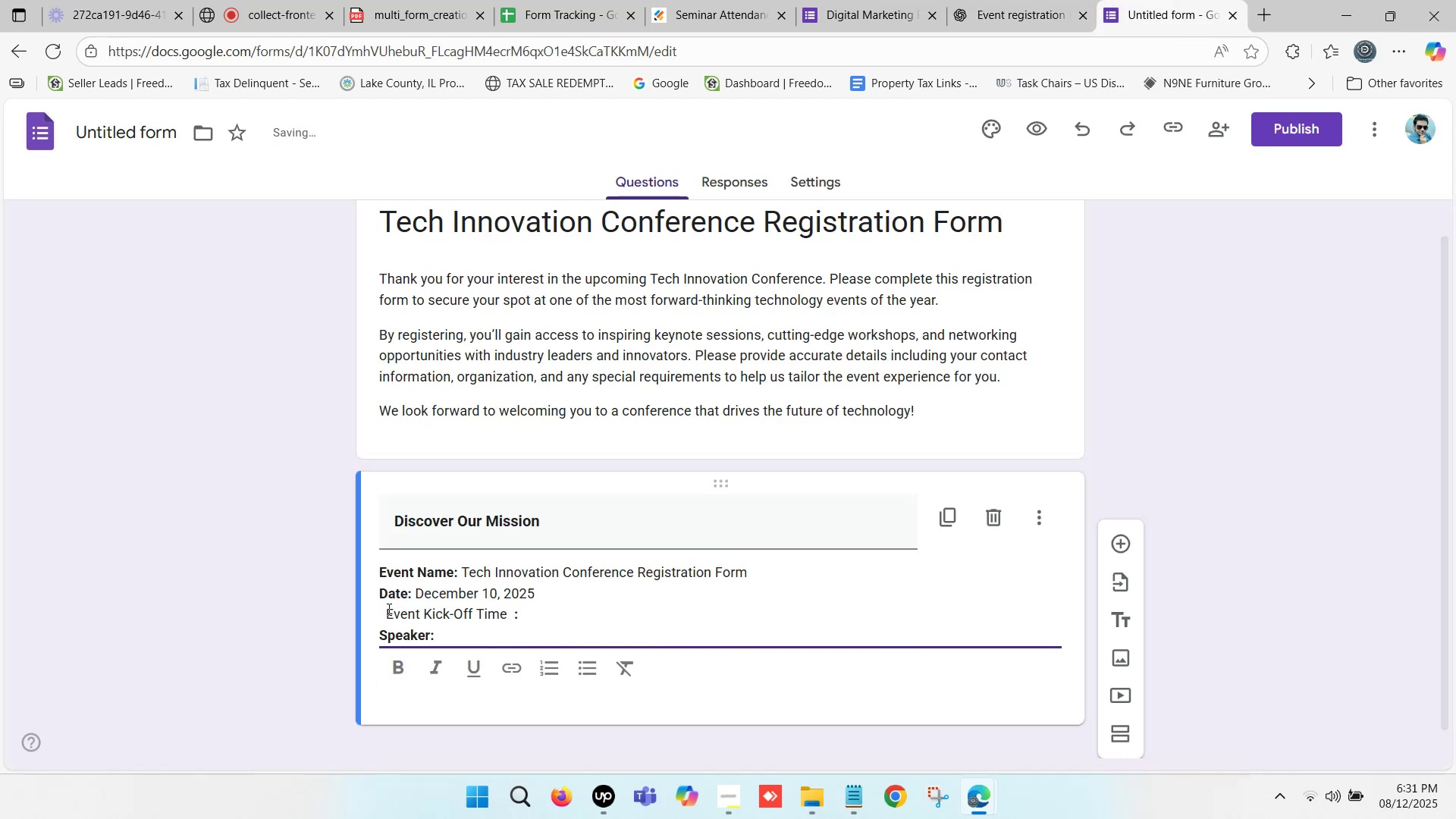 
left_click([386, 607])
 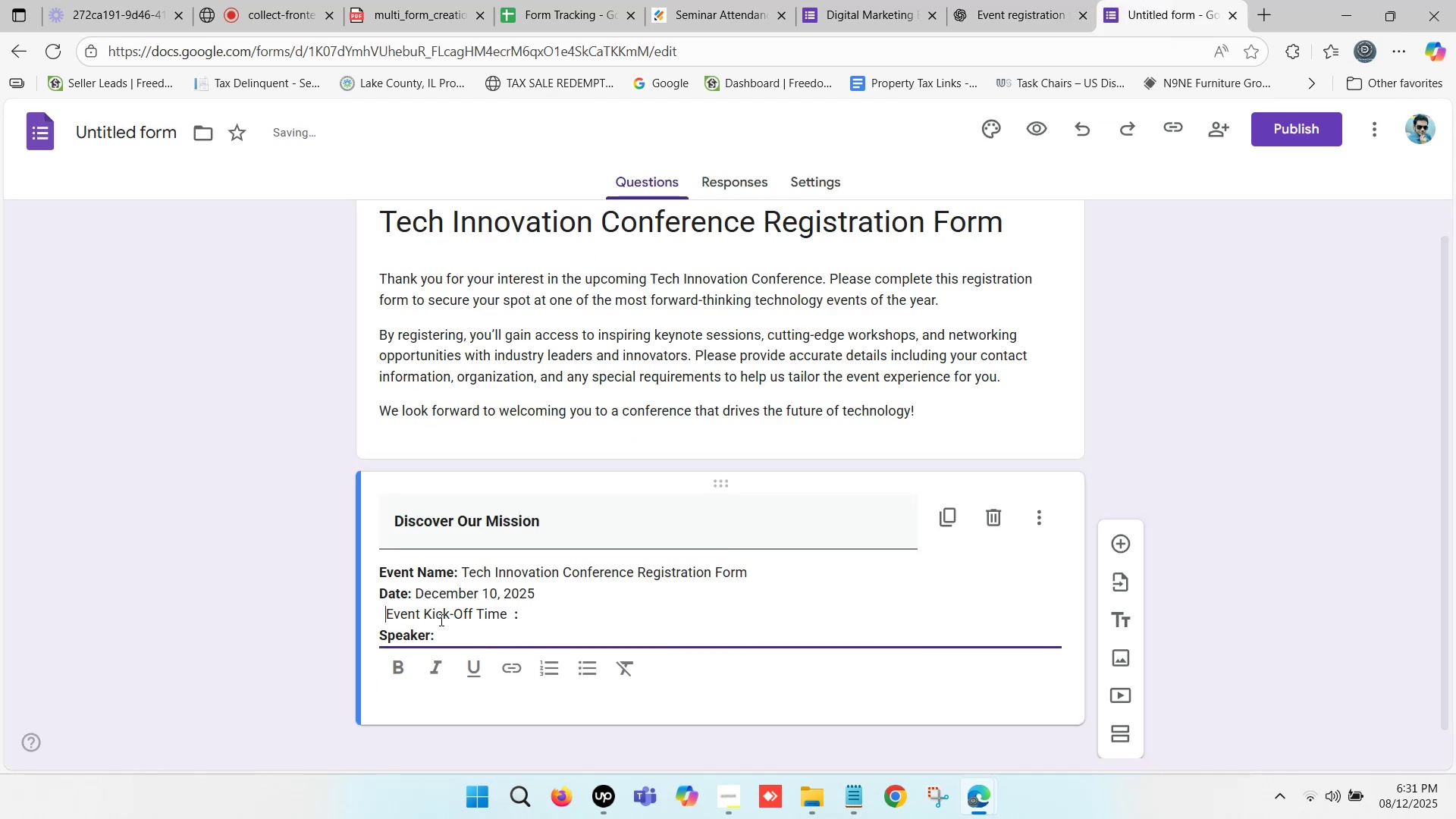 
key(Backspace)
 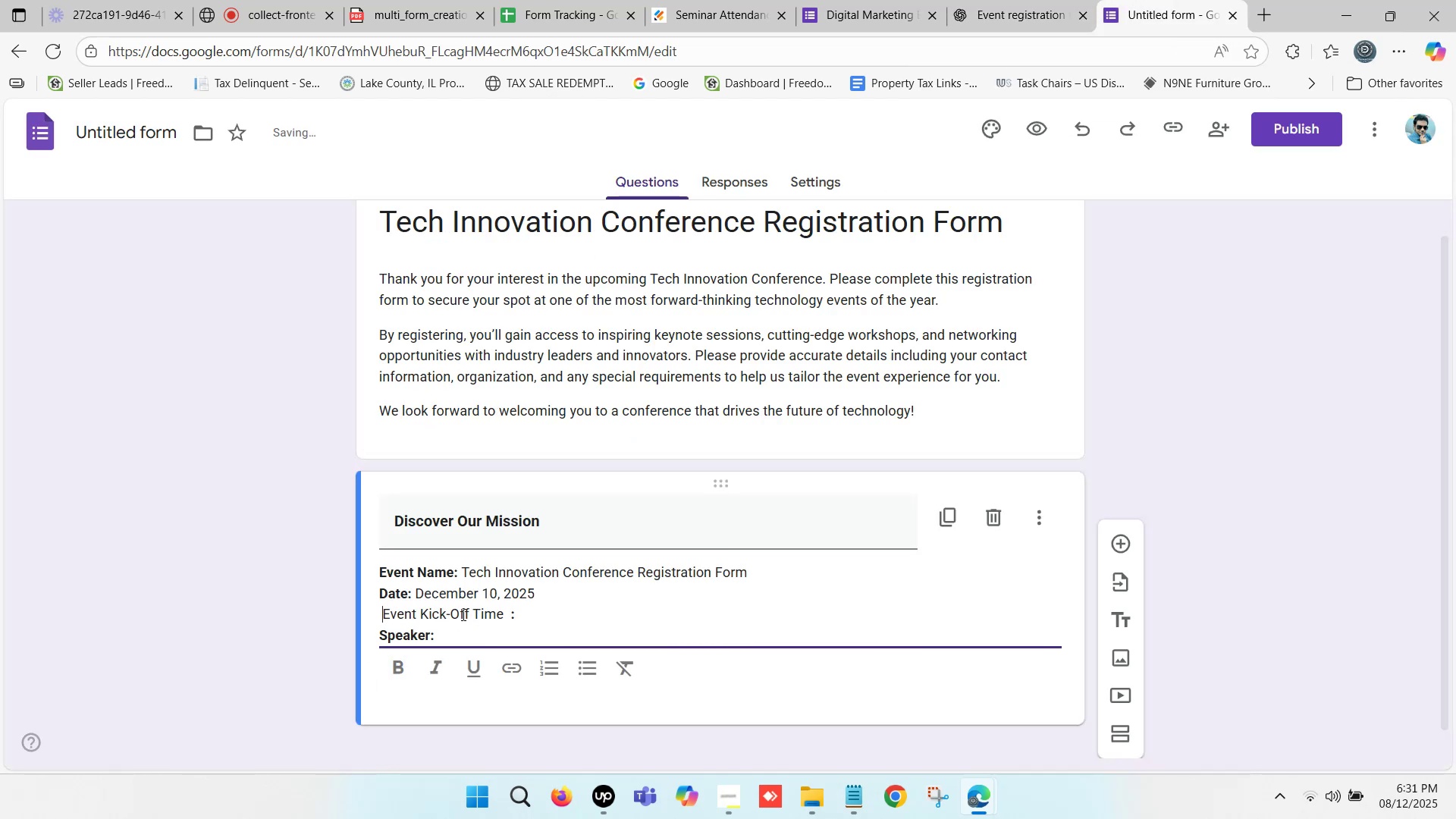 
key(Backspace)
 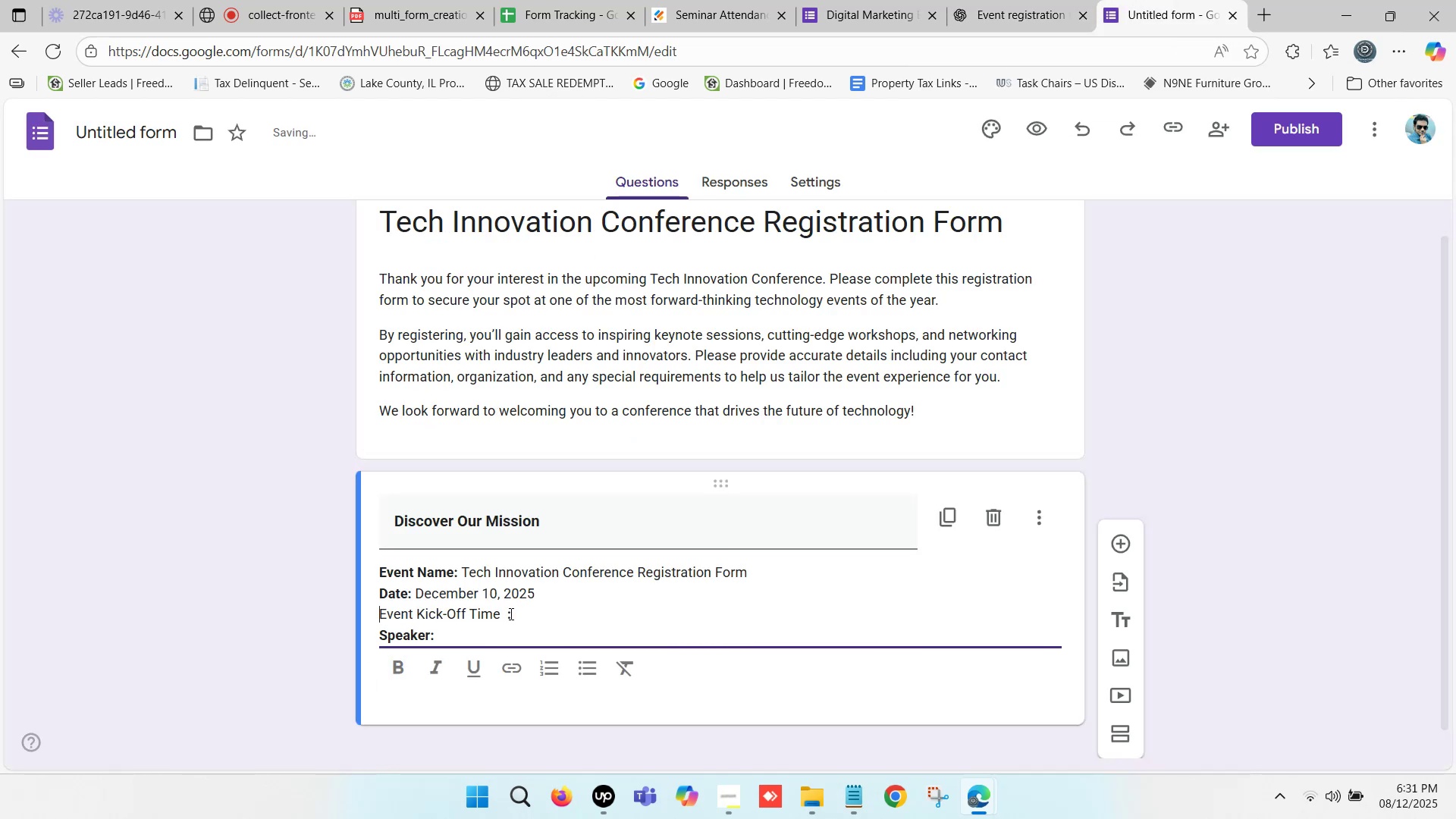 
left_click([505, 611])
 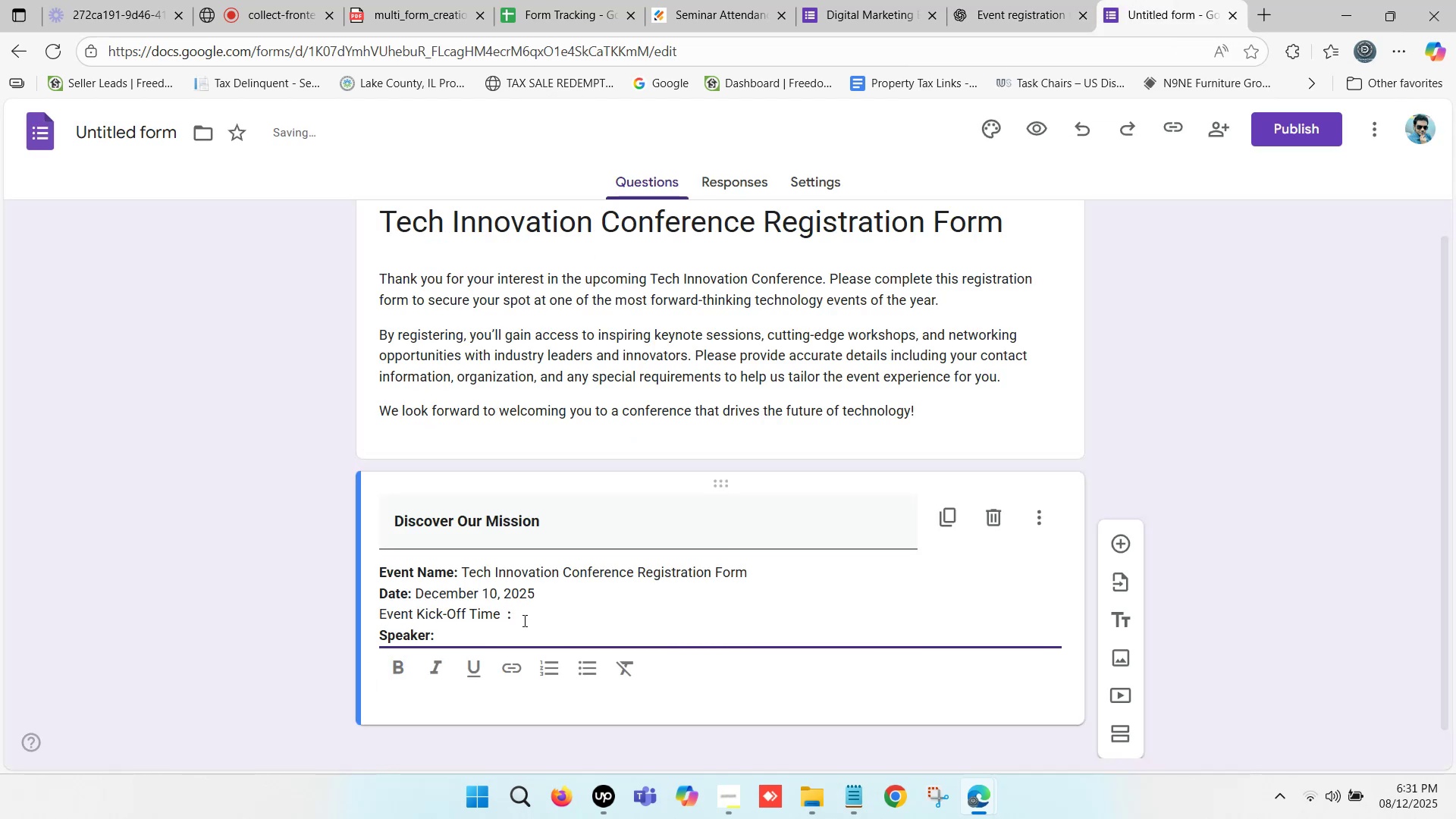 
key(Backspace)
 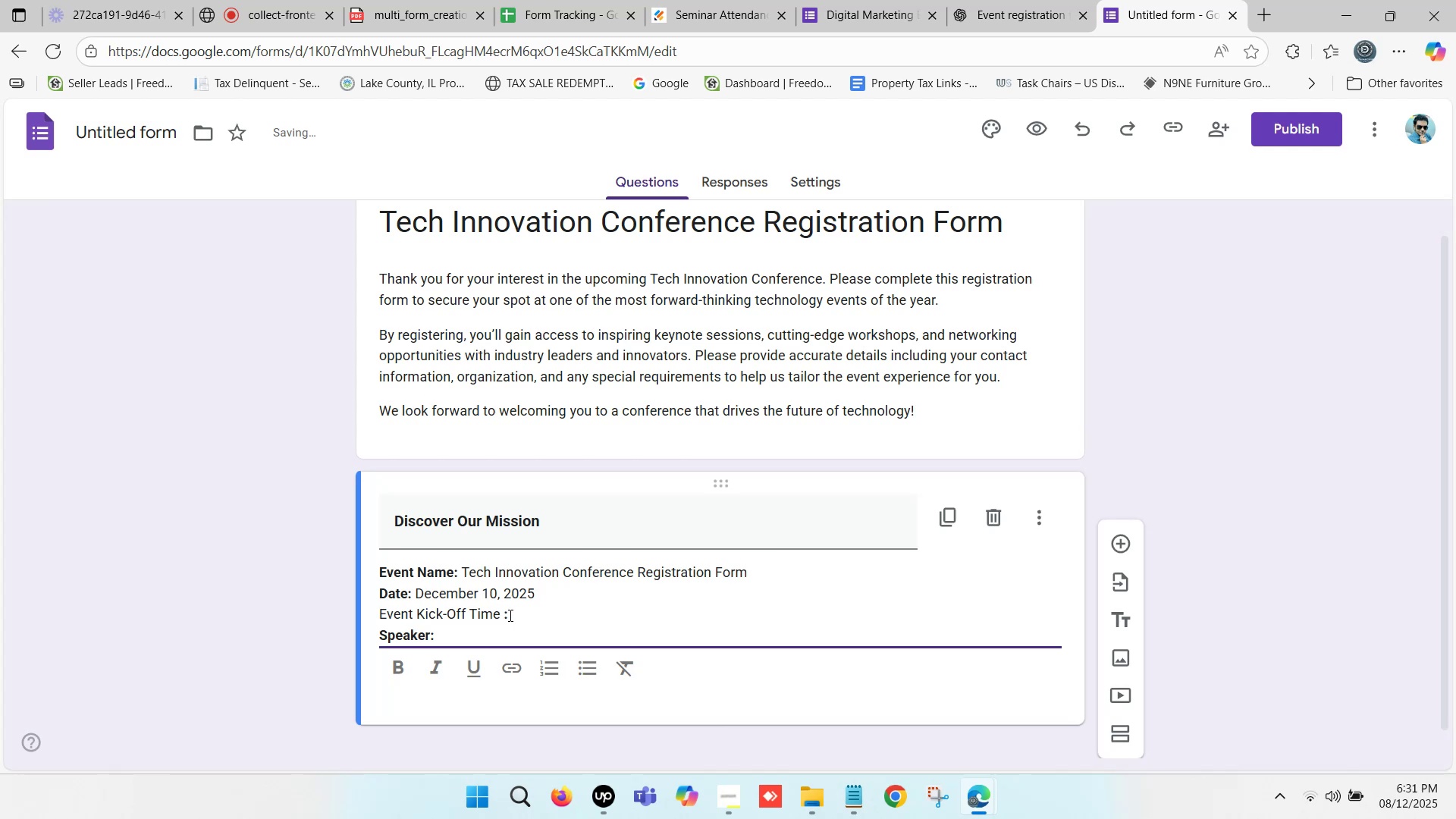 
left_click_drag(start_coordinate=[509, 615], to_coordinate=[364, 615])
 